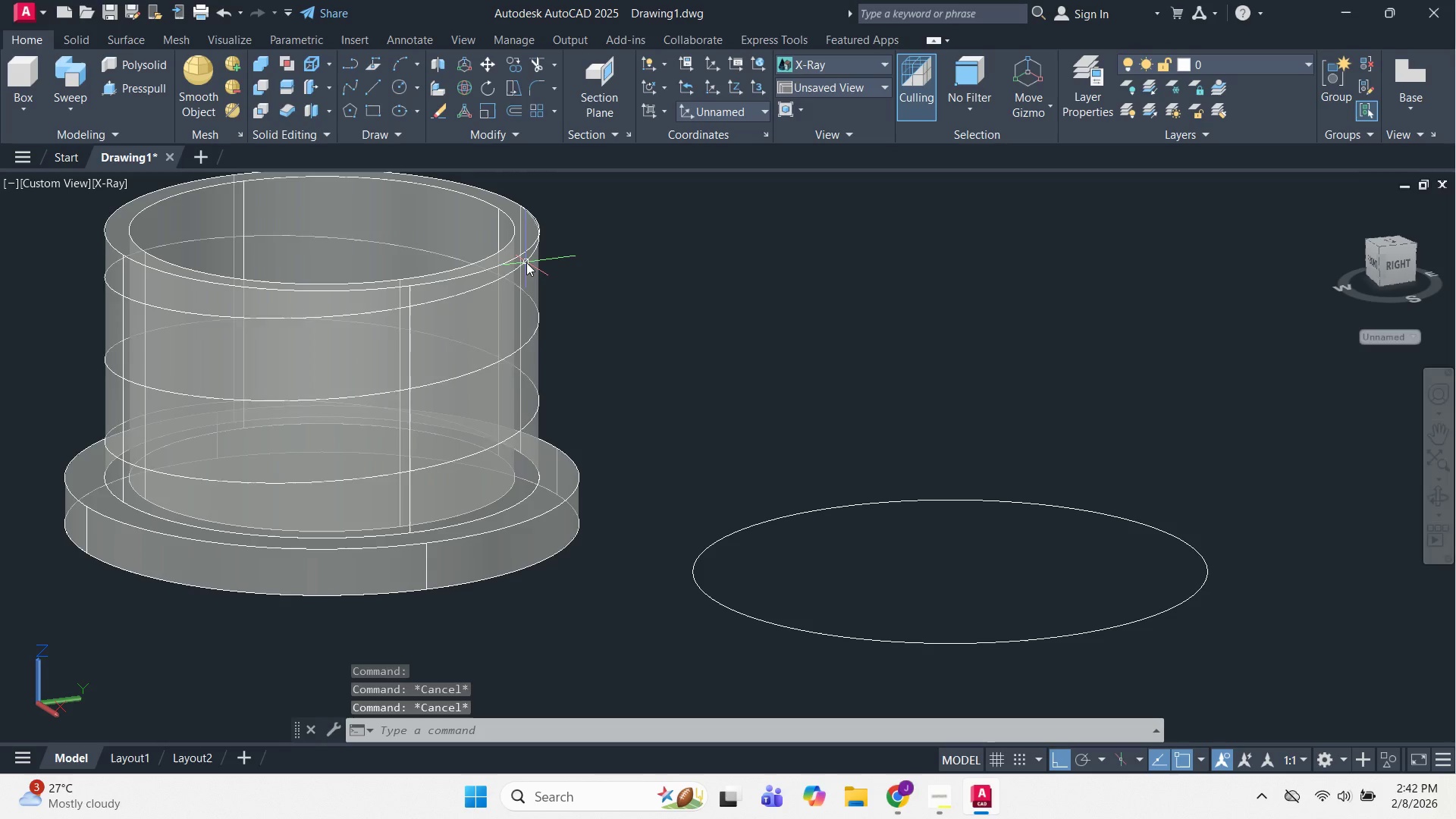 
mouse_move([542, 265])
 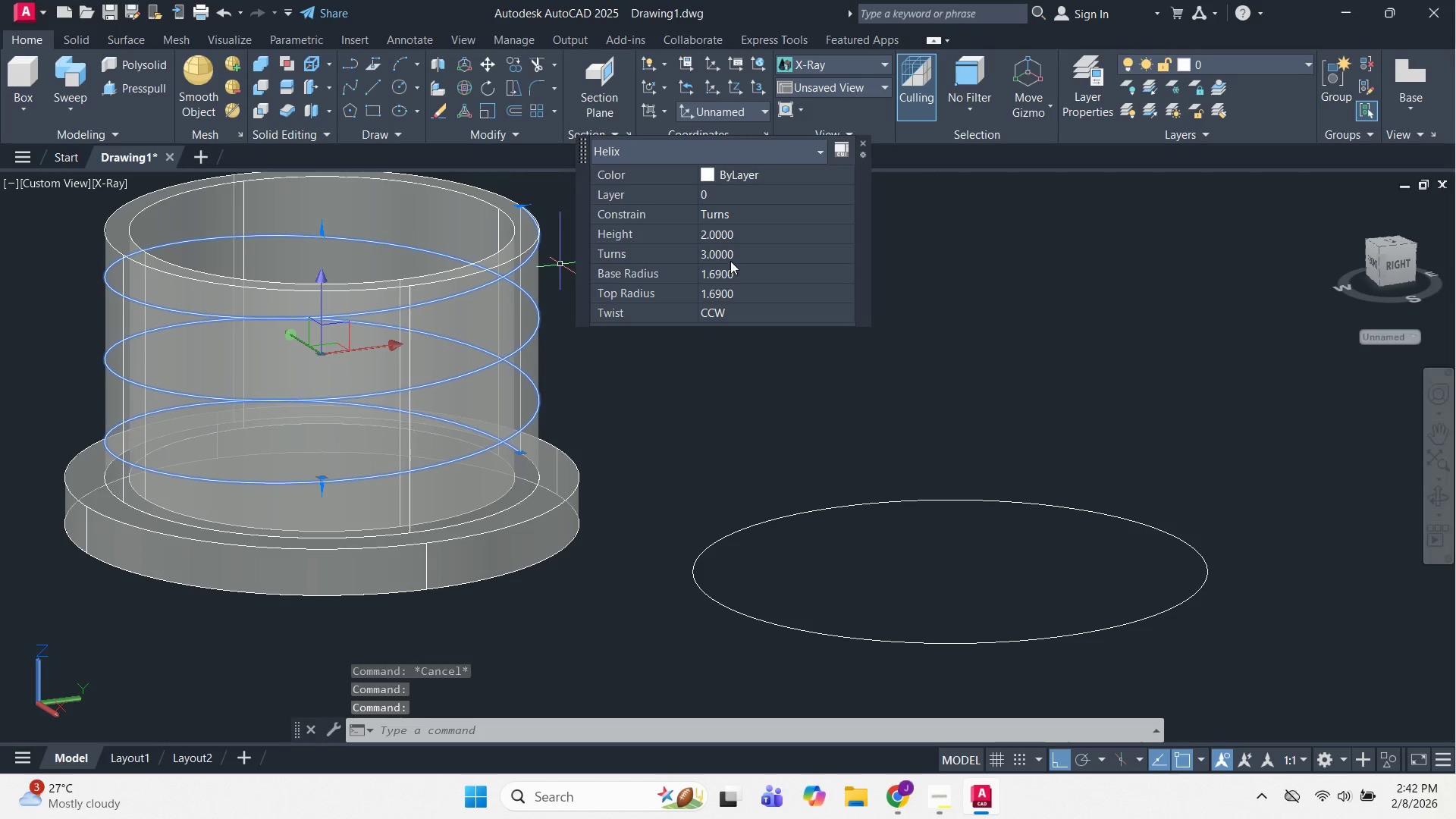 
left_click([730, 258])
 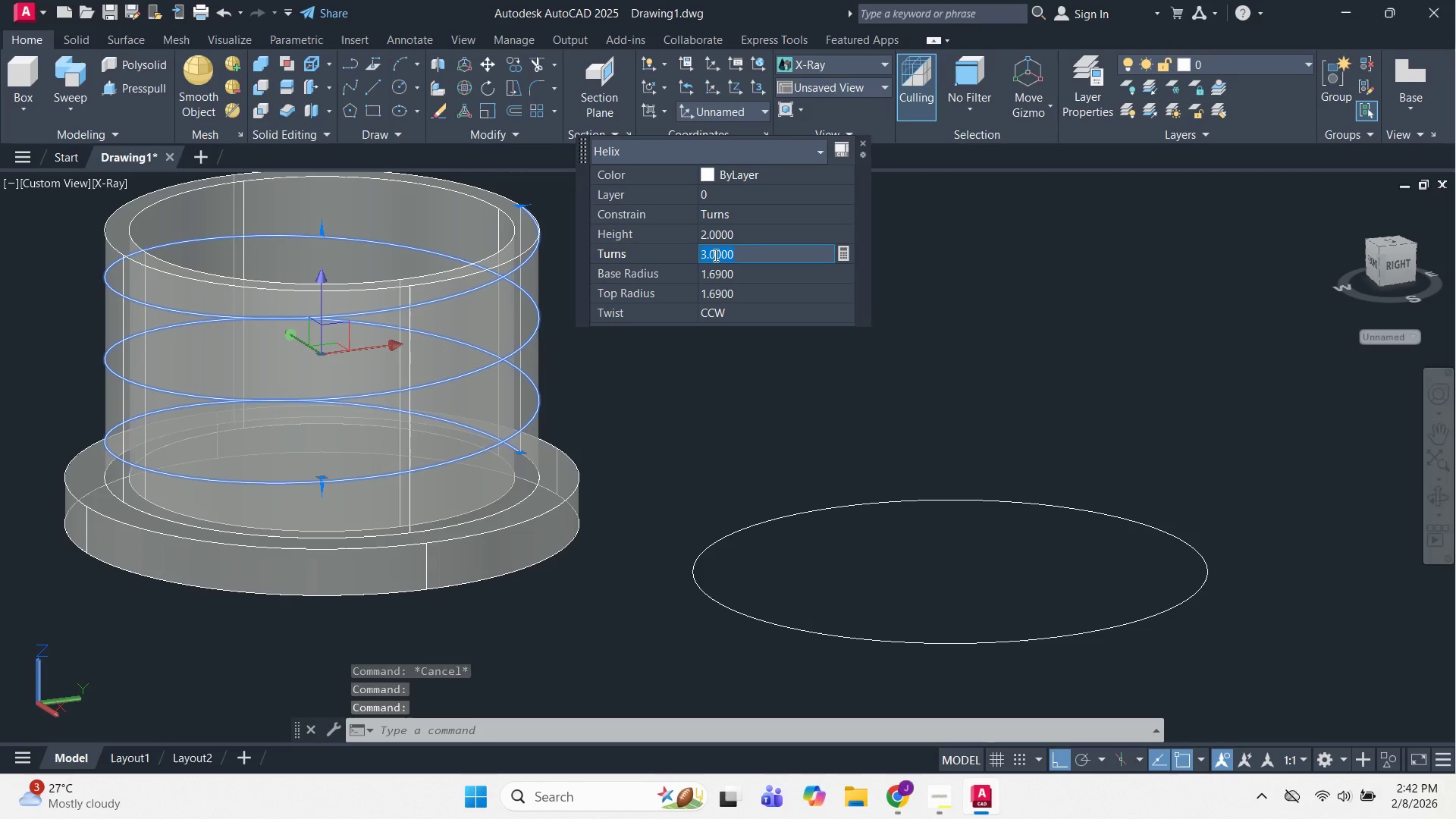 
key(Numpad4)
 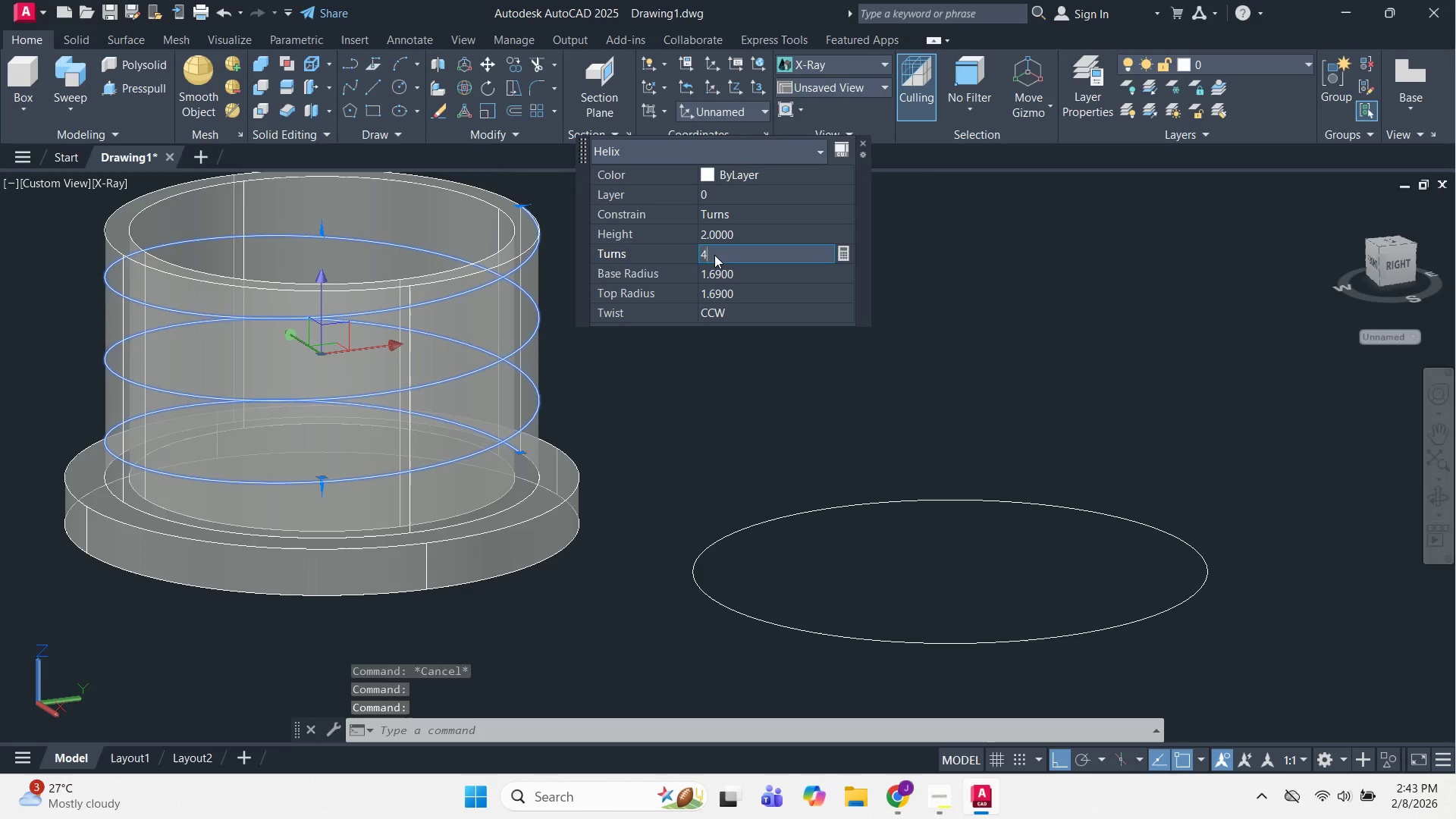 
key(NumpadEnter)
 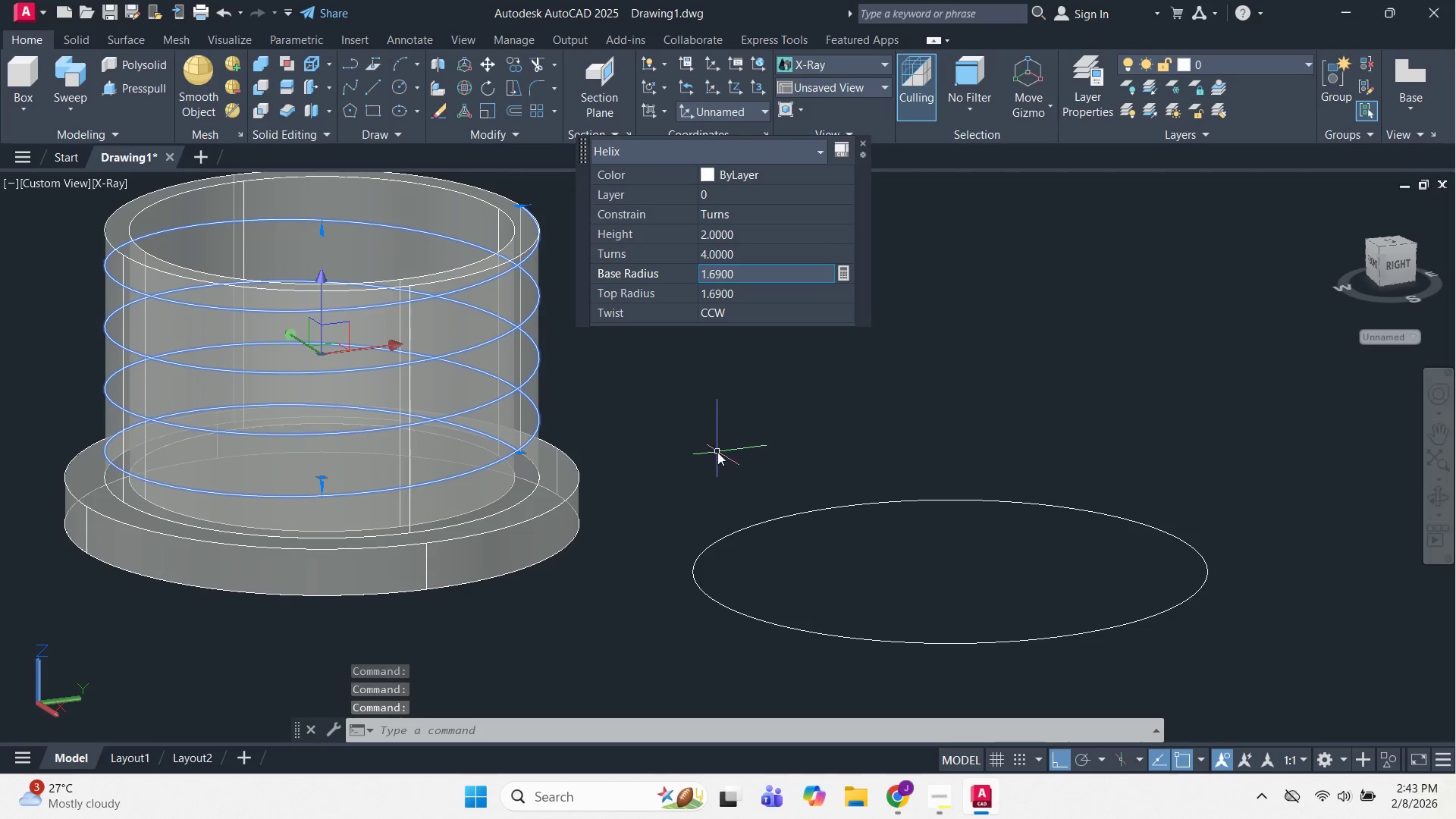 
key(Escape)
 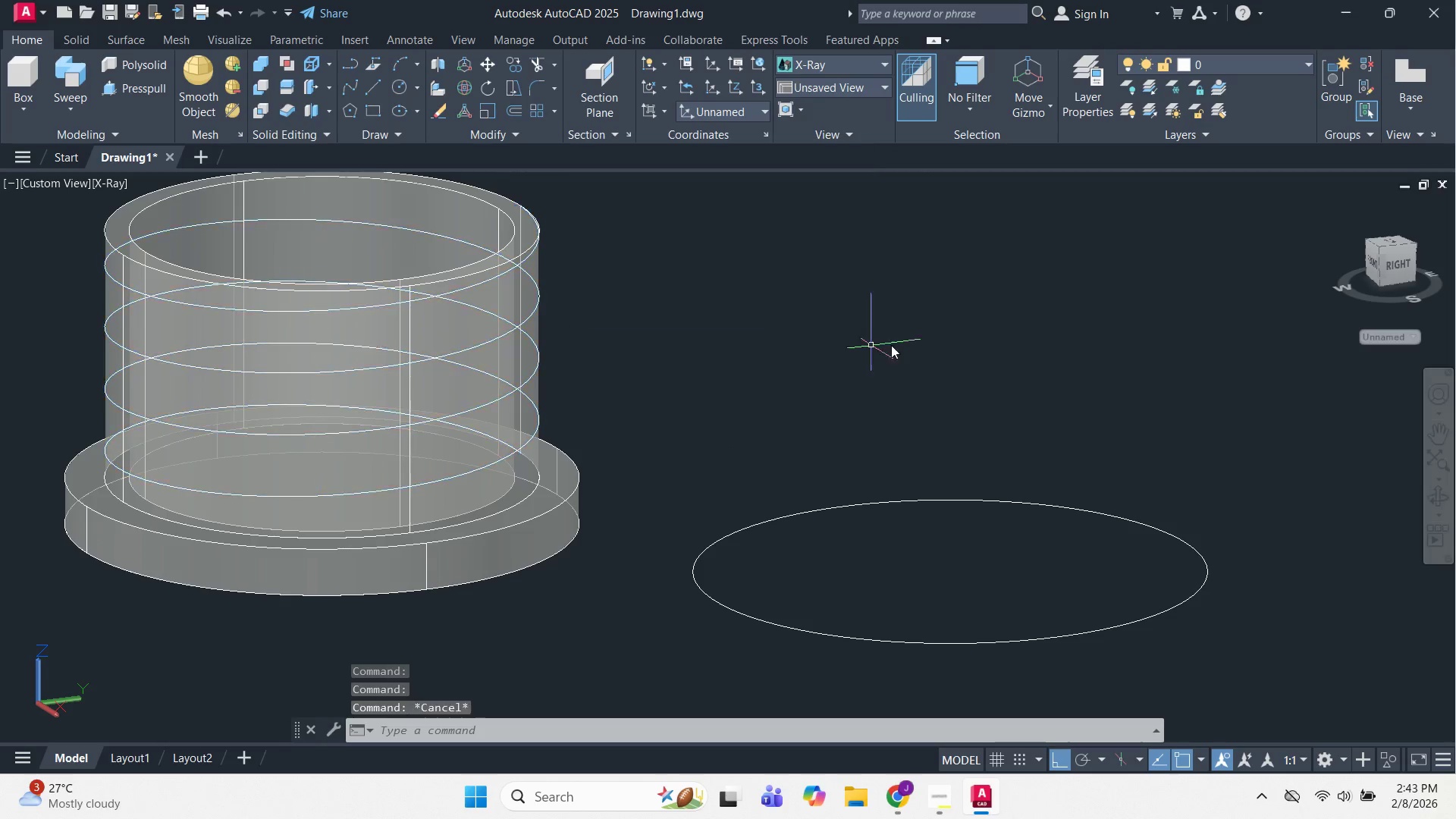 
key(Escape)
 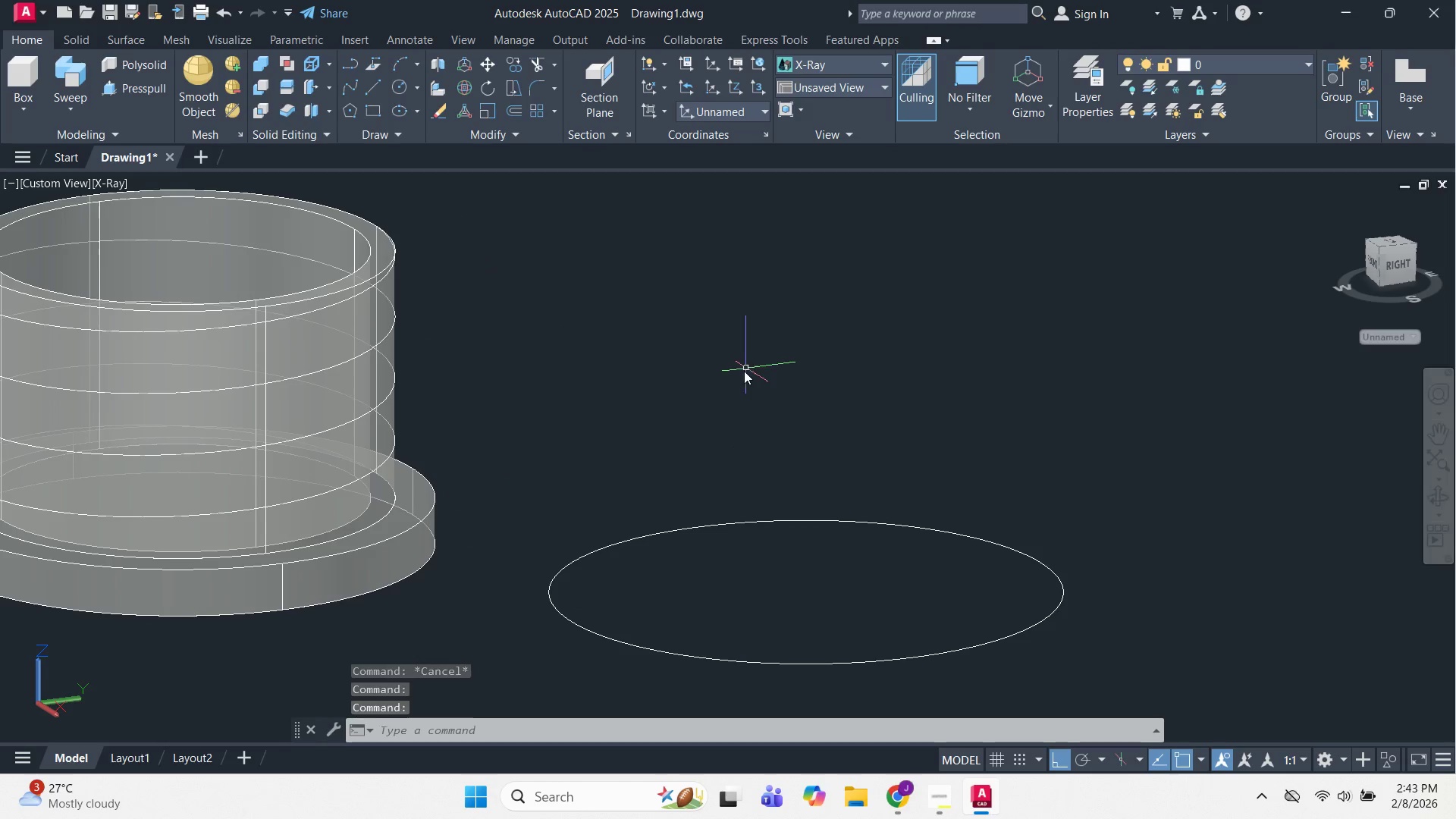 
key(C)
 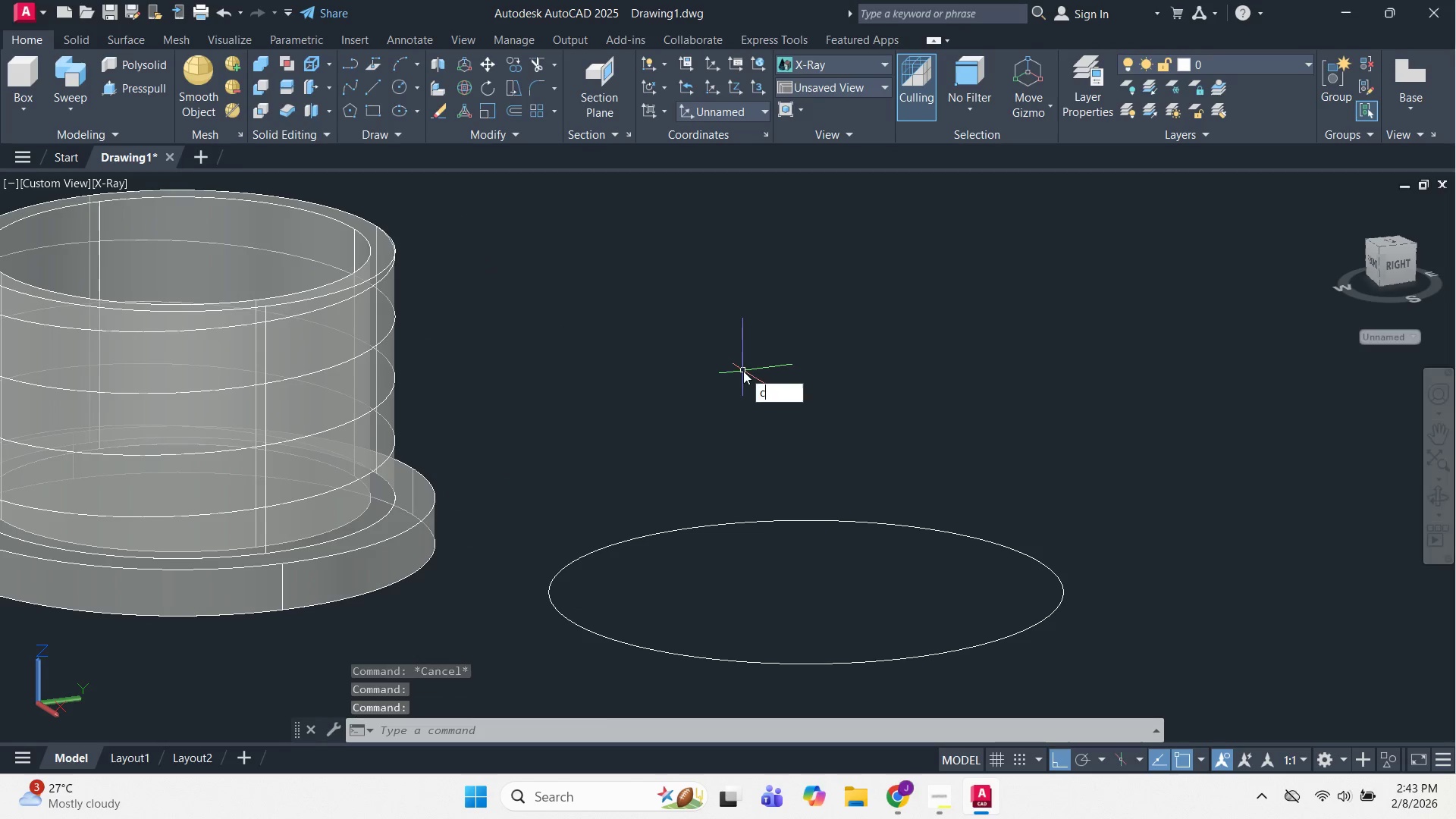 
key(Space)
 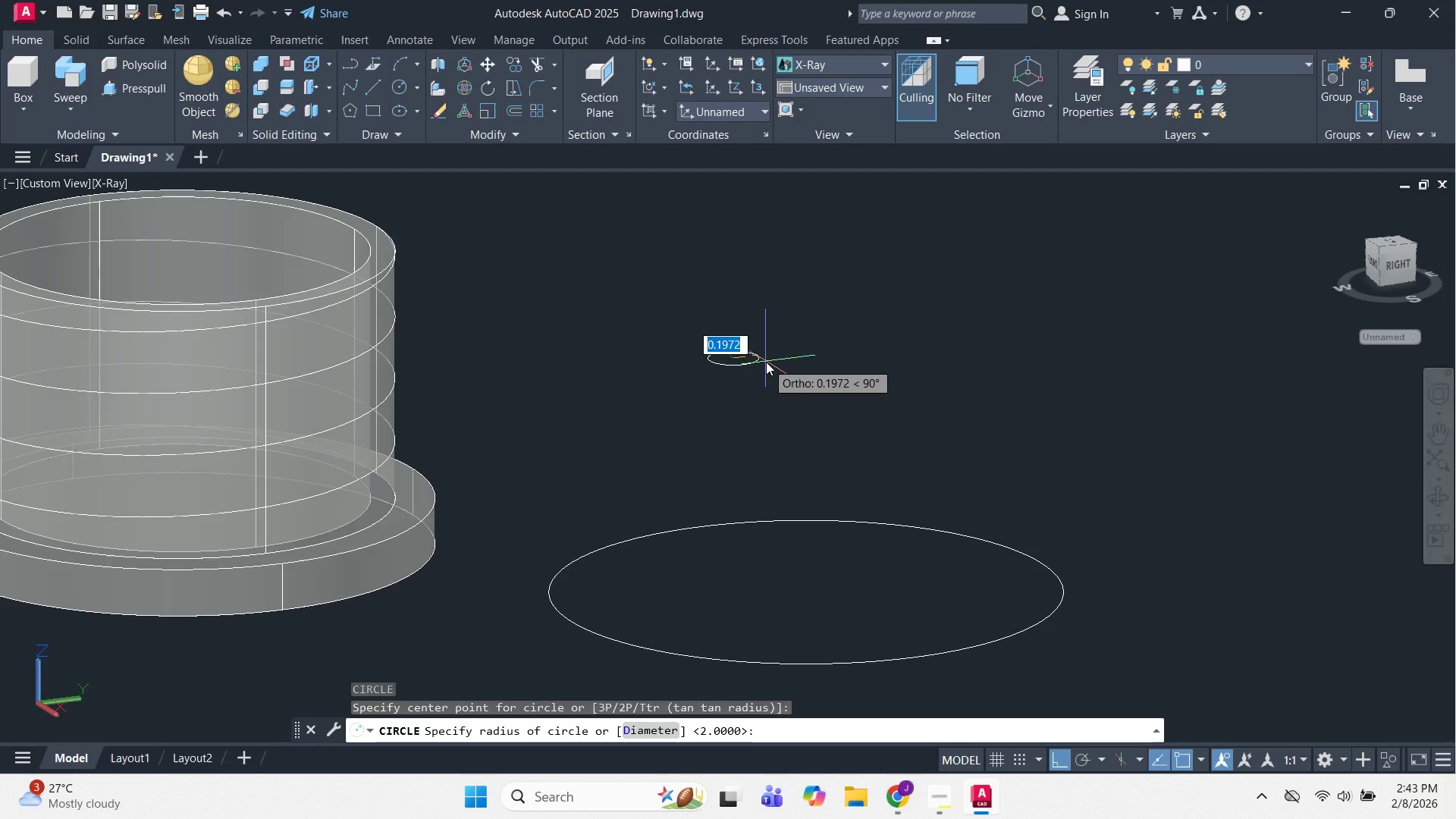 
key(D)
 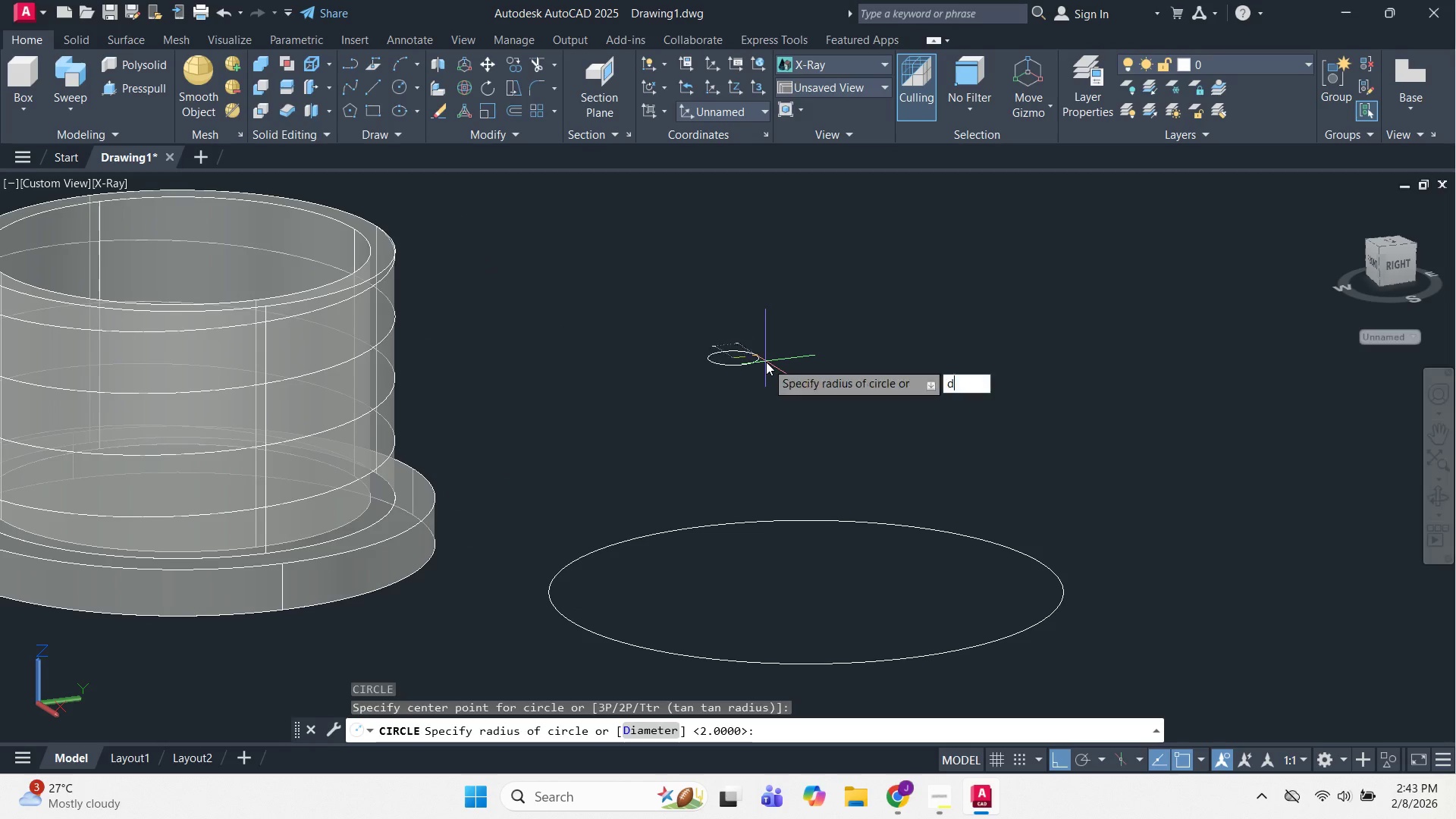 
key(Space)
 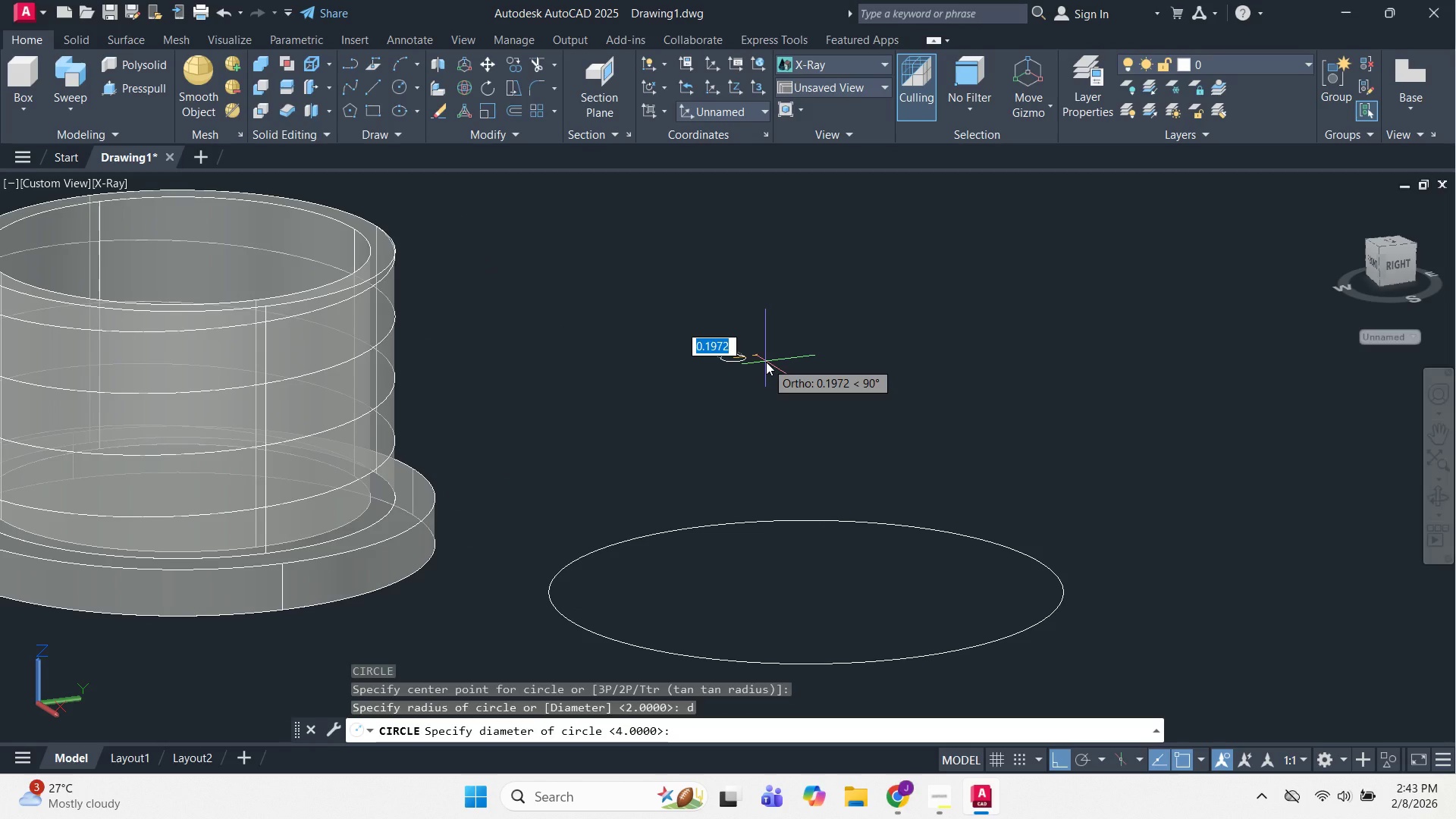 
key(NumpadDecimal)
 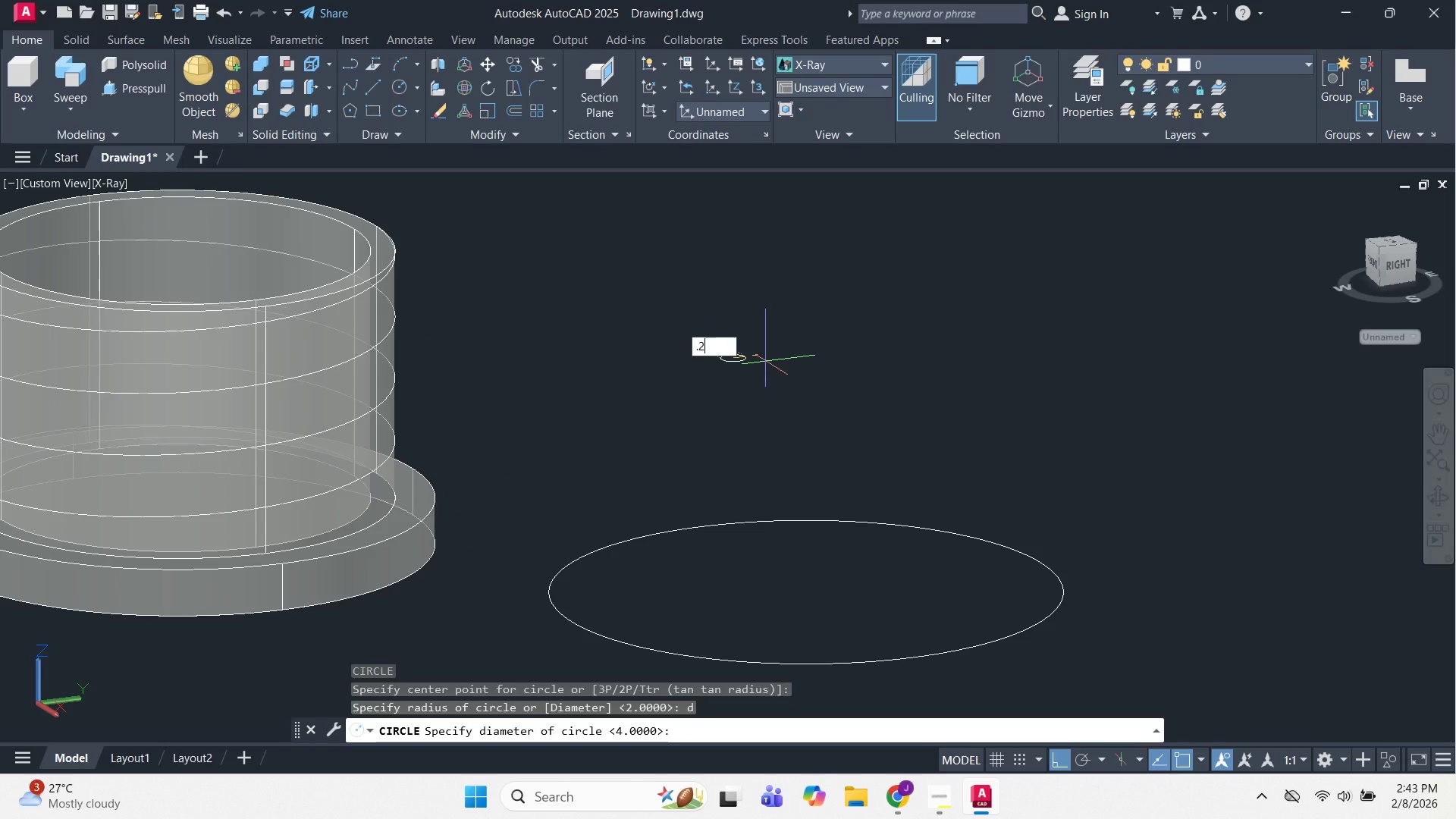 
key(Numpad2)
 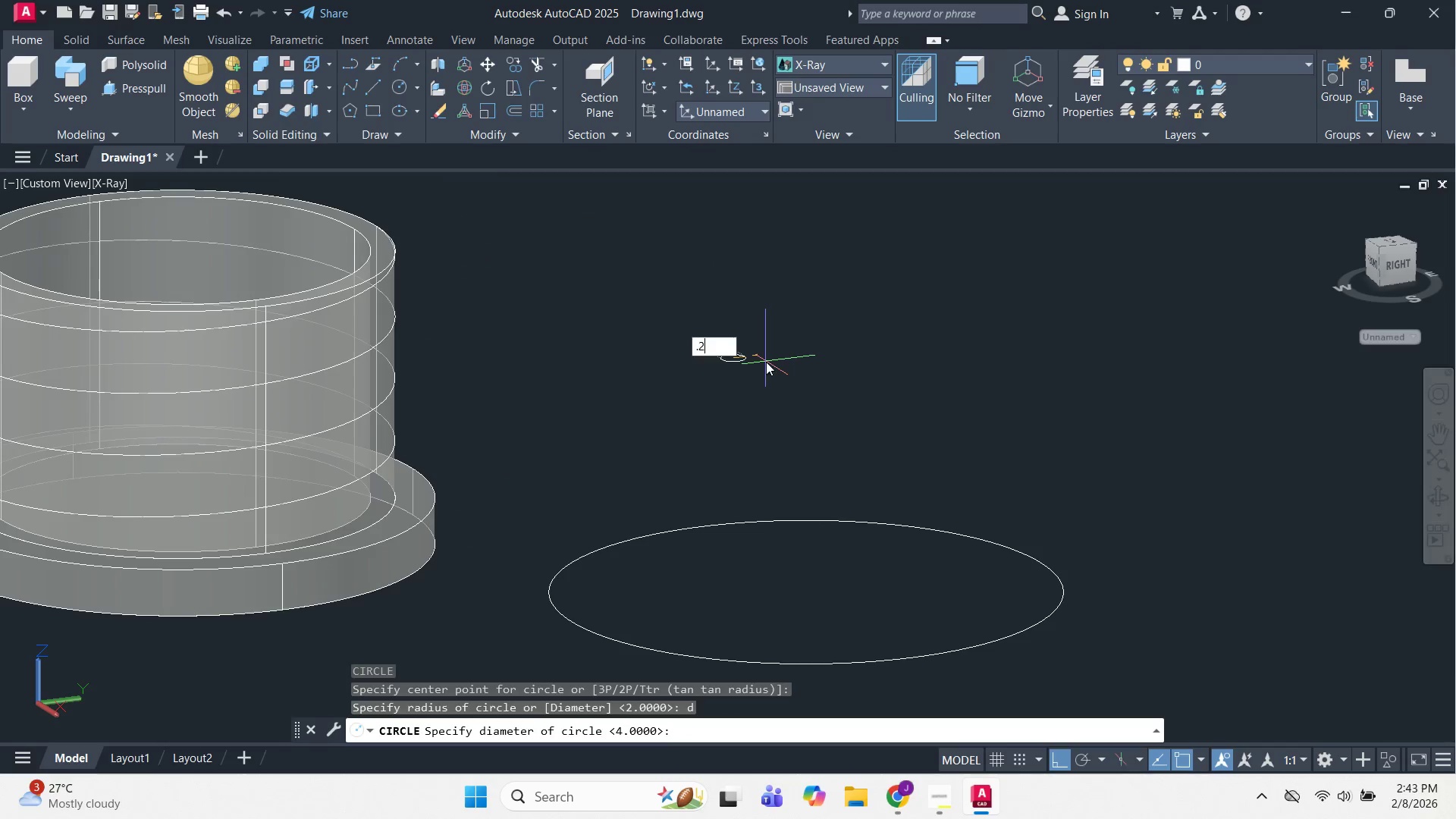 
key(Numpad5)
 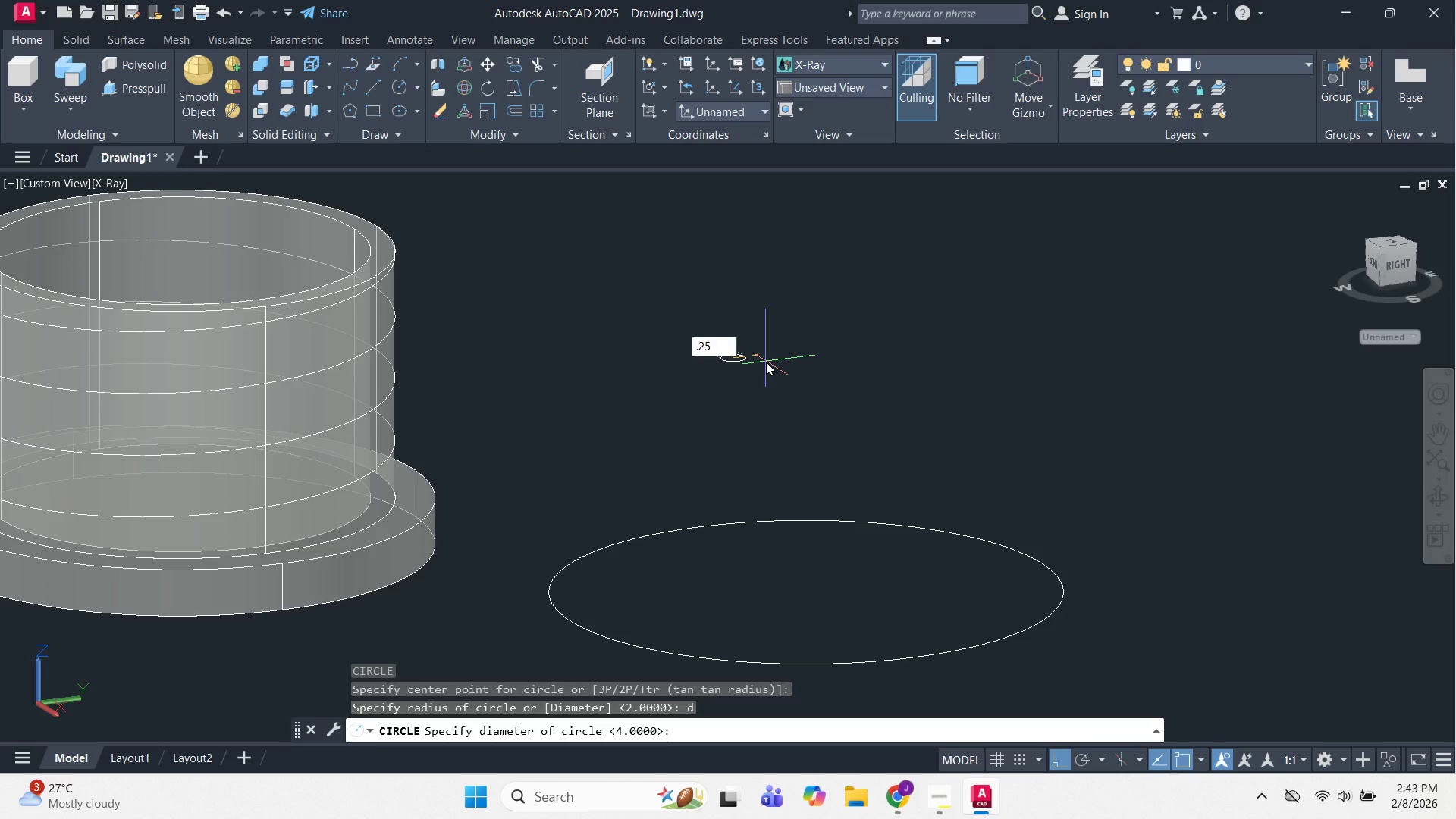 
key(NumpadEnter)
 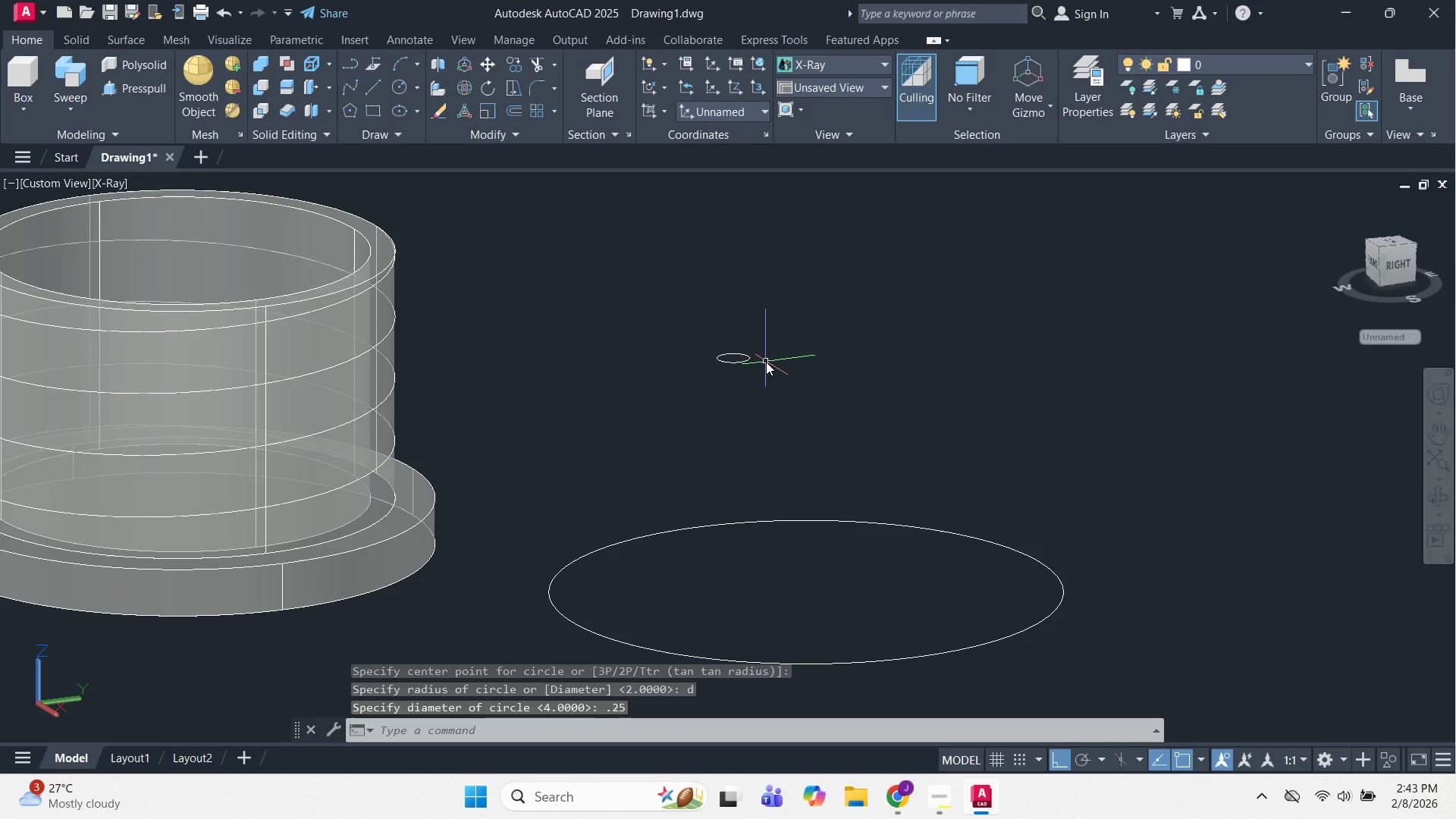 
double_click([717, 349])
 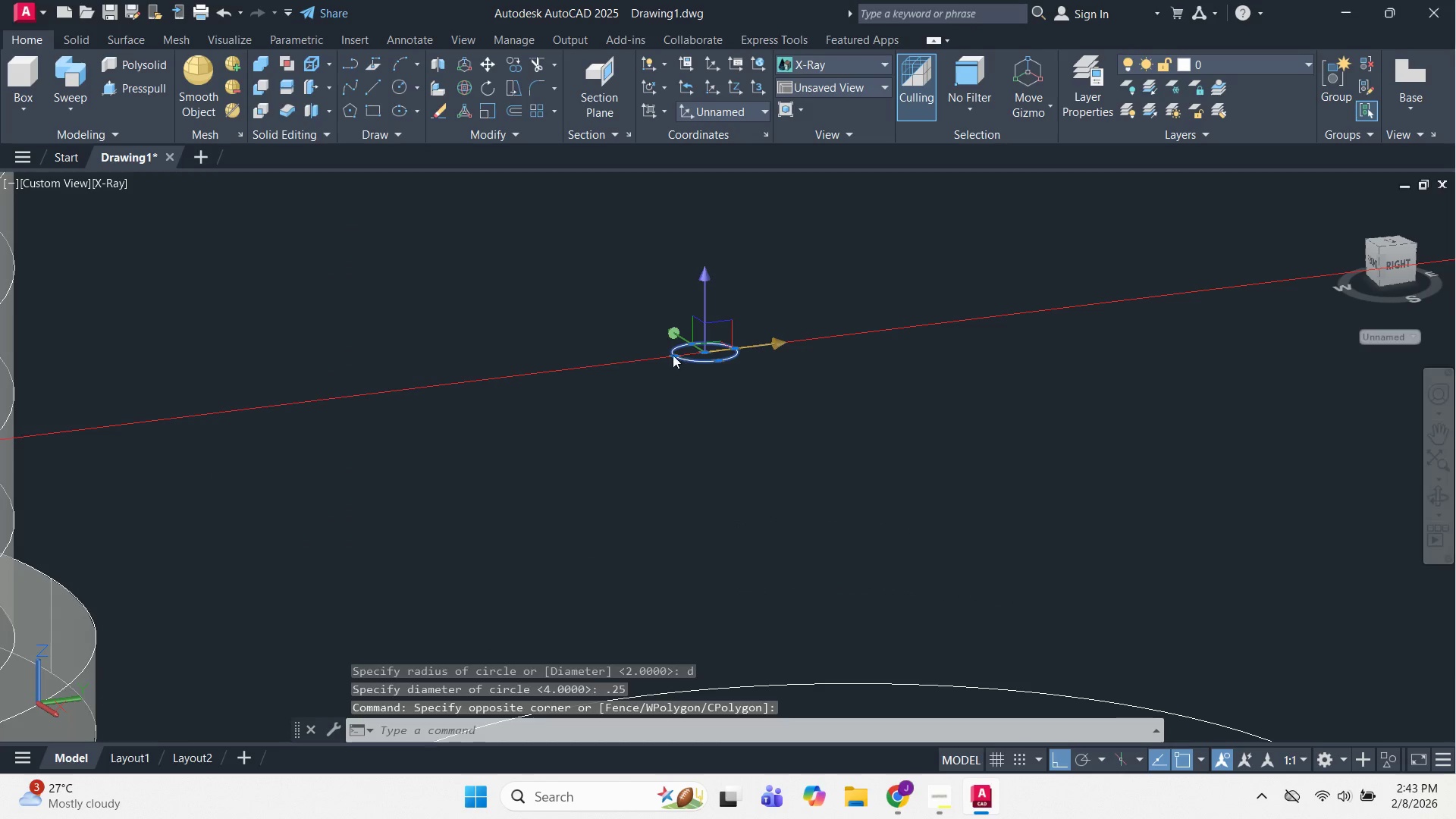 
scroll: coordinate [749, 366], scroll_direction: up, amount: 2.0
 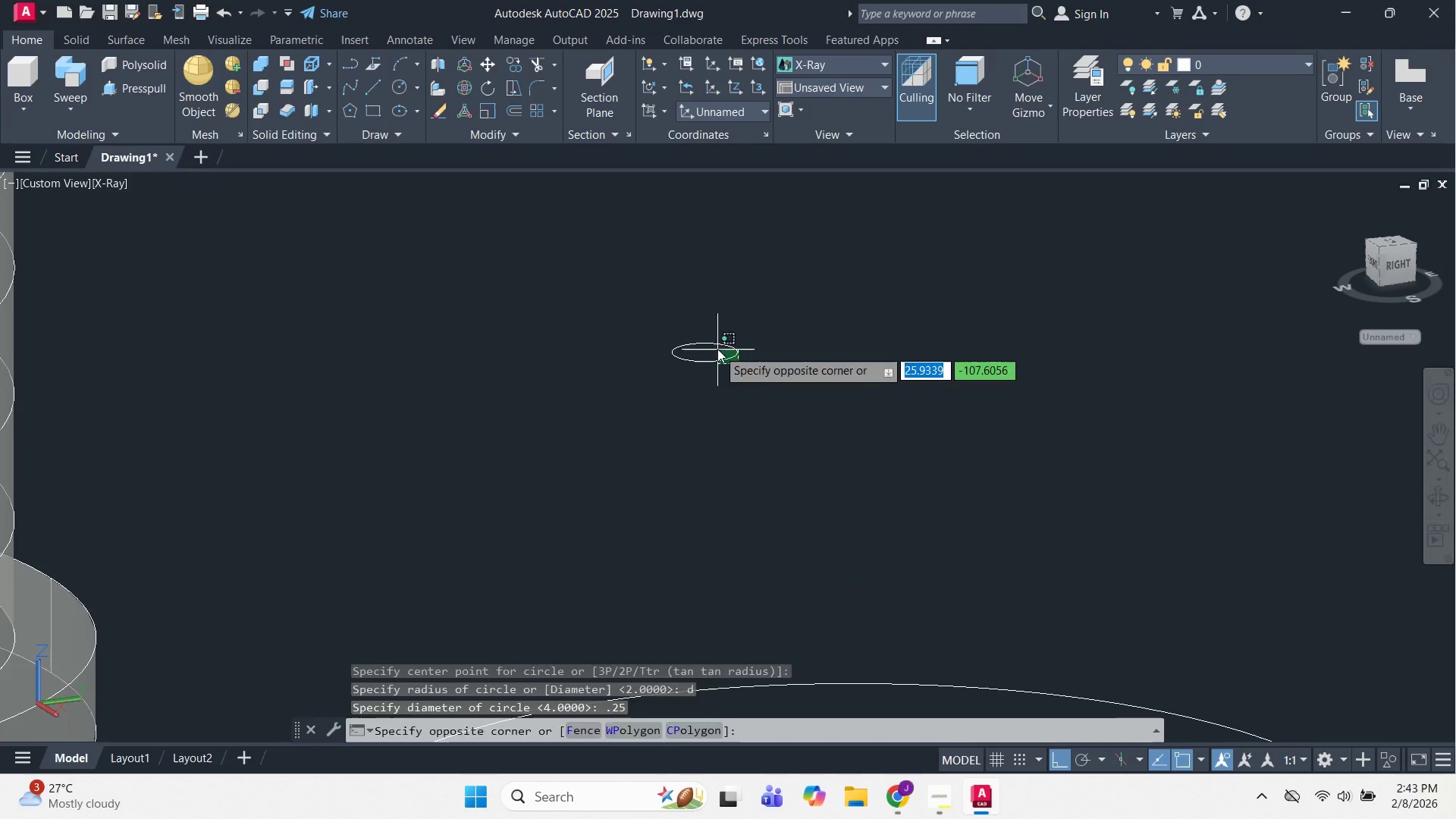 
key(Escape)
 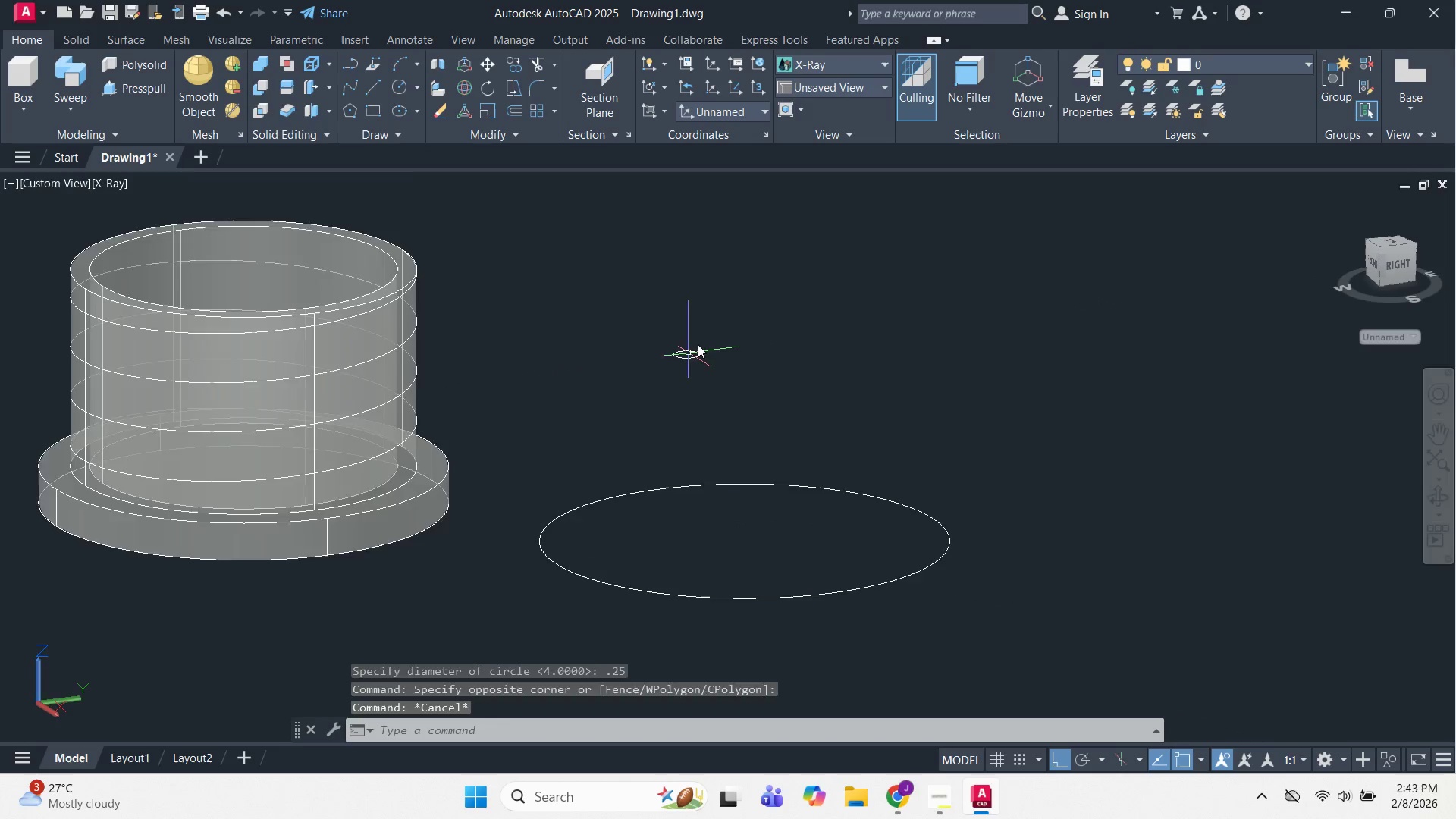 
scroll: coordinate [673, 355], scroll_direction: down, amount: 2.0
 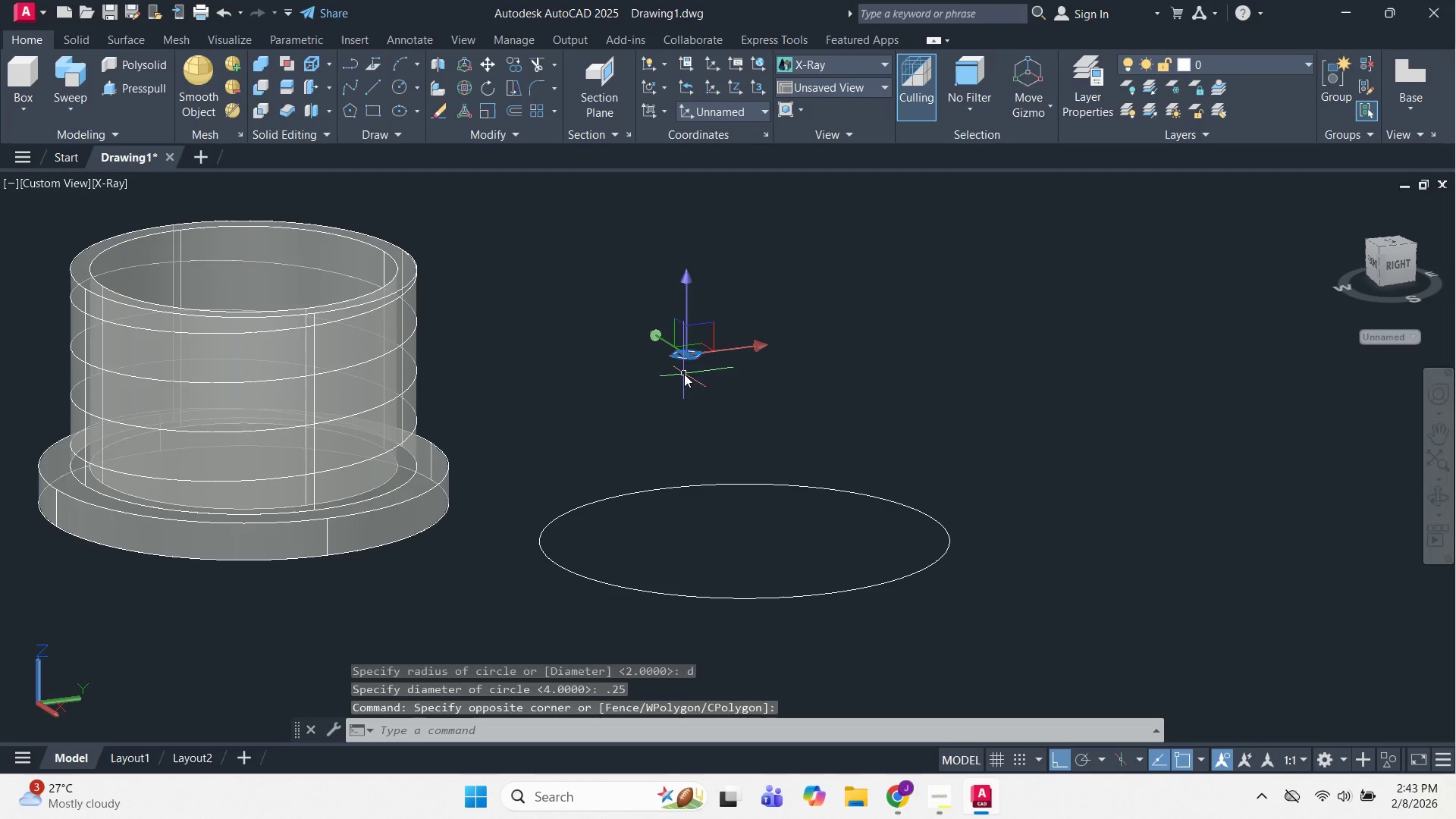 
key(Escape)
 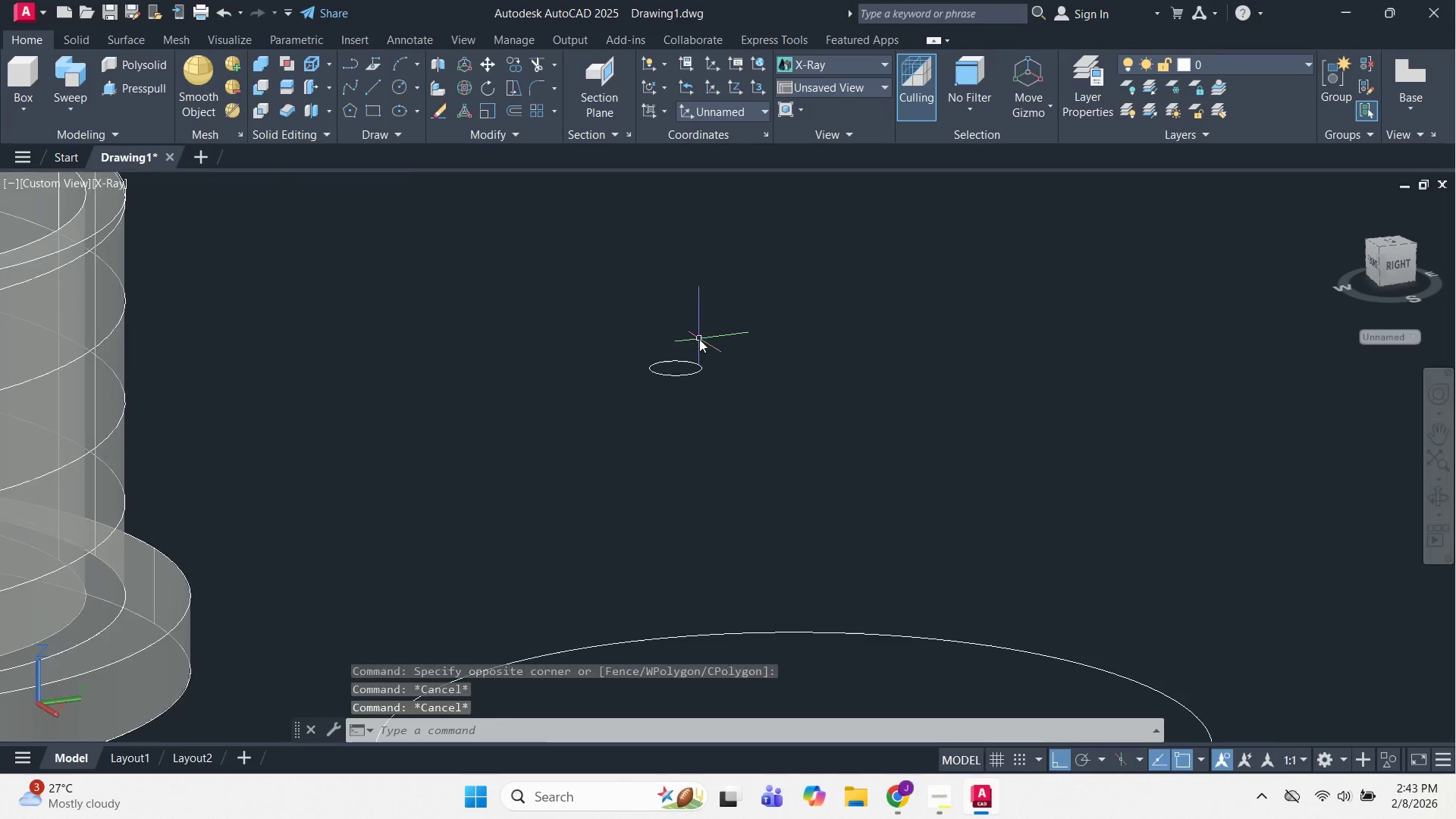 
scroll: coordinate [629, 387], scroll_direction: none, amount: 0.0
 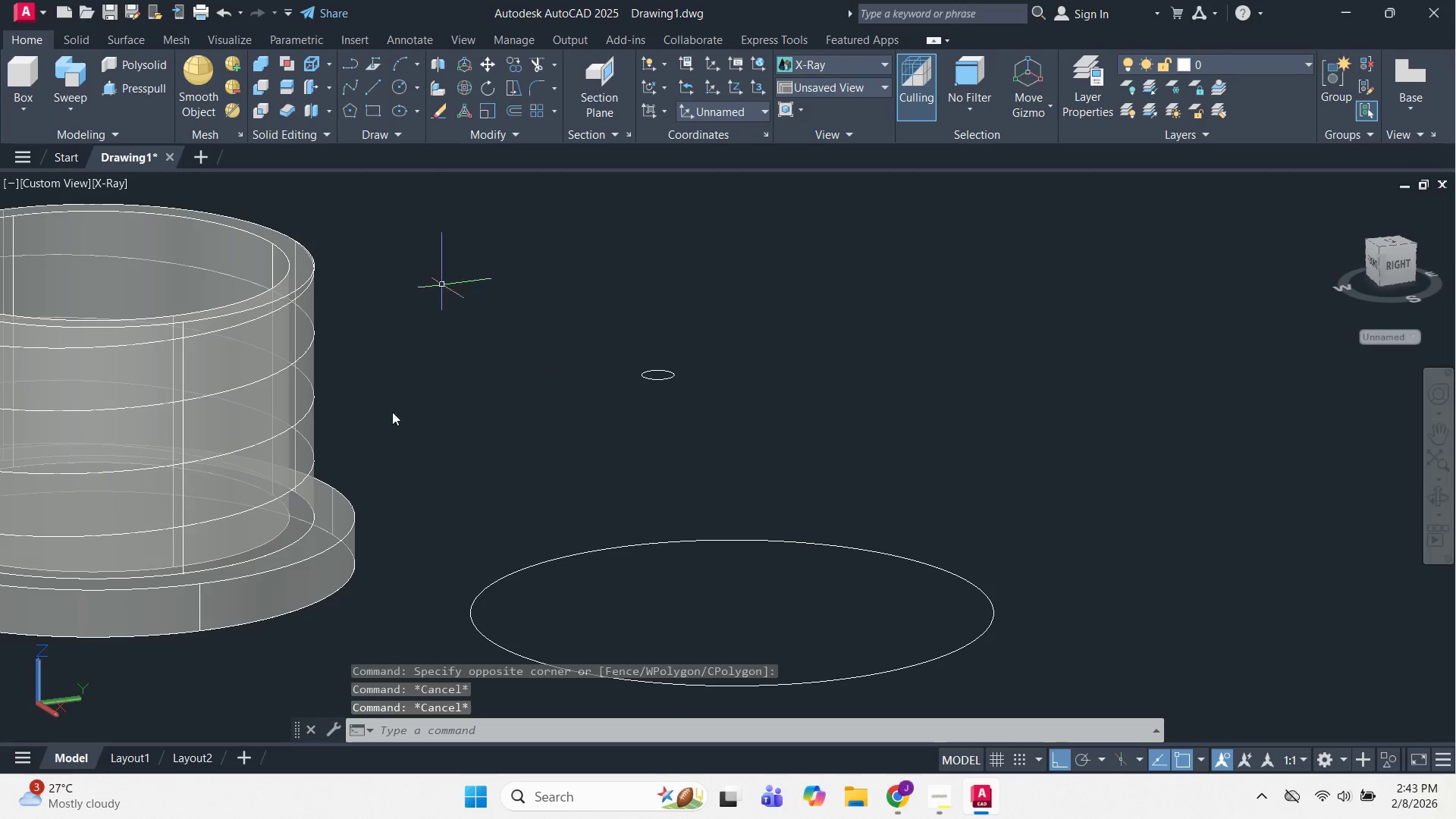 
key(Escape)
 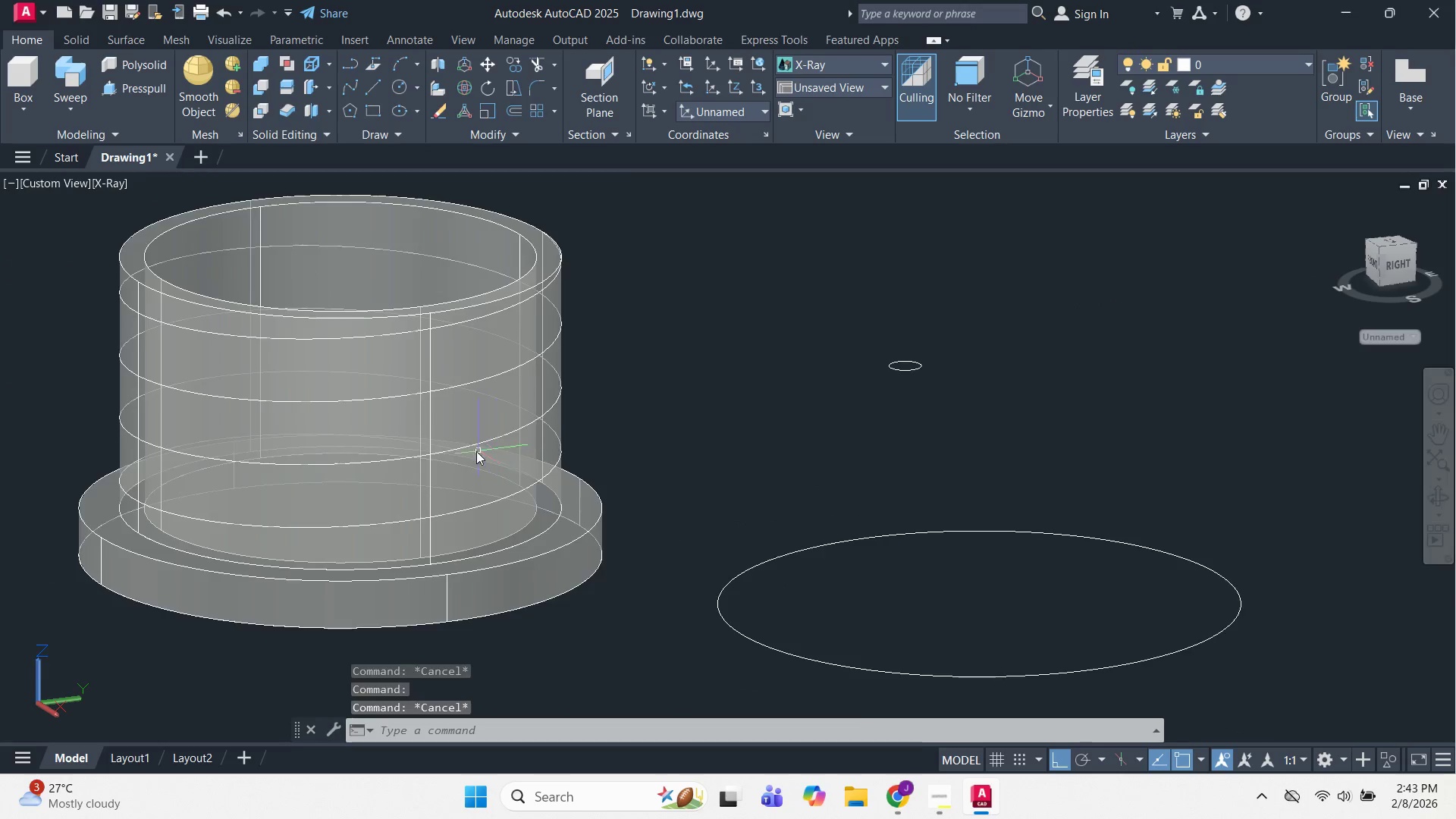 
key(Escape)
 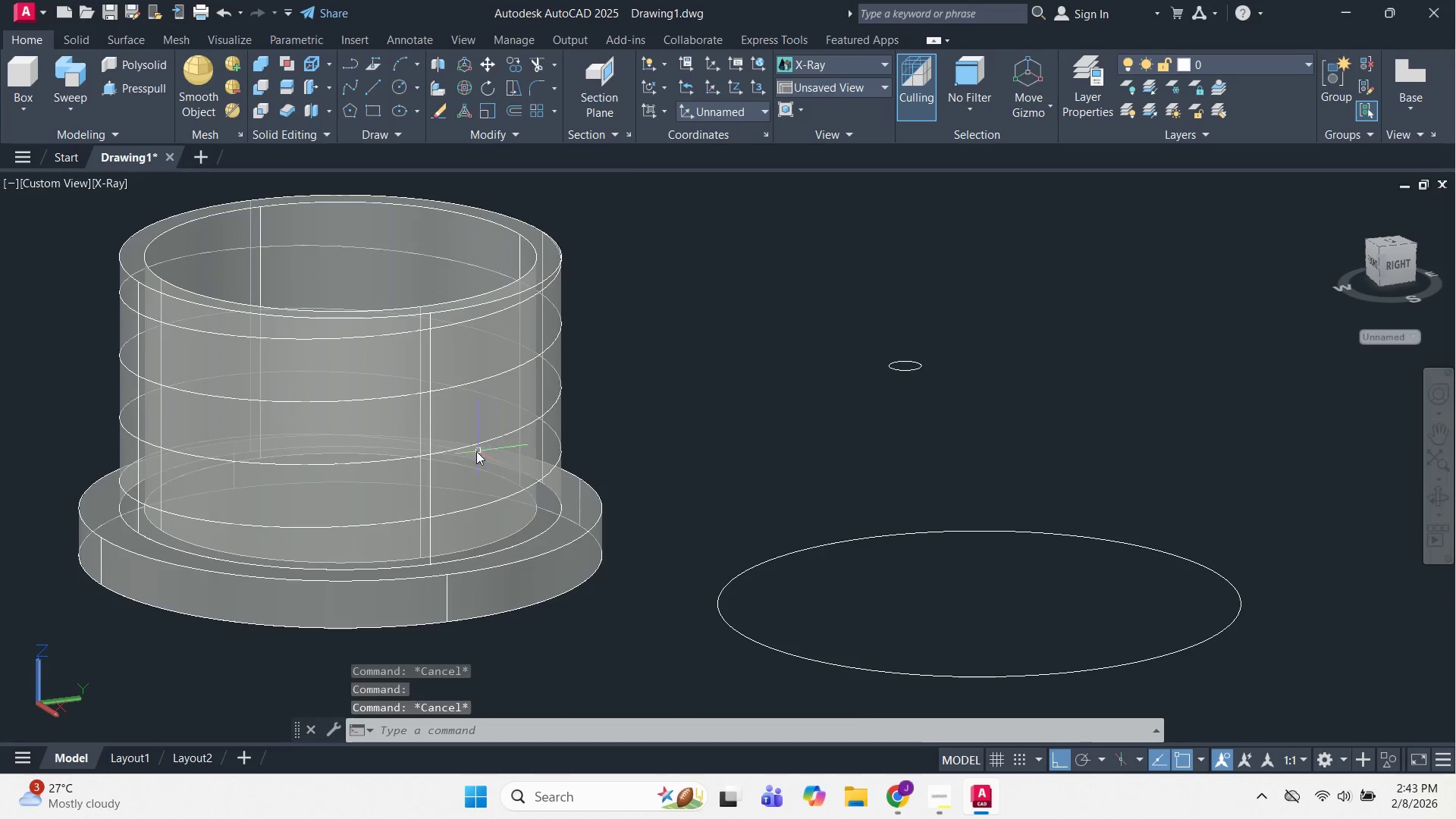 
scroll: coordinate [477, 451], scroll_direction: up, amount: 1.0
 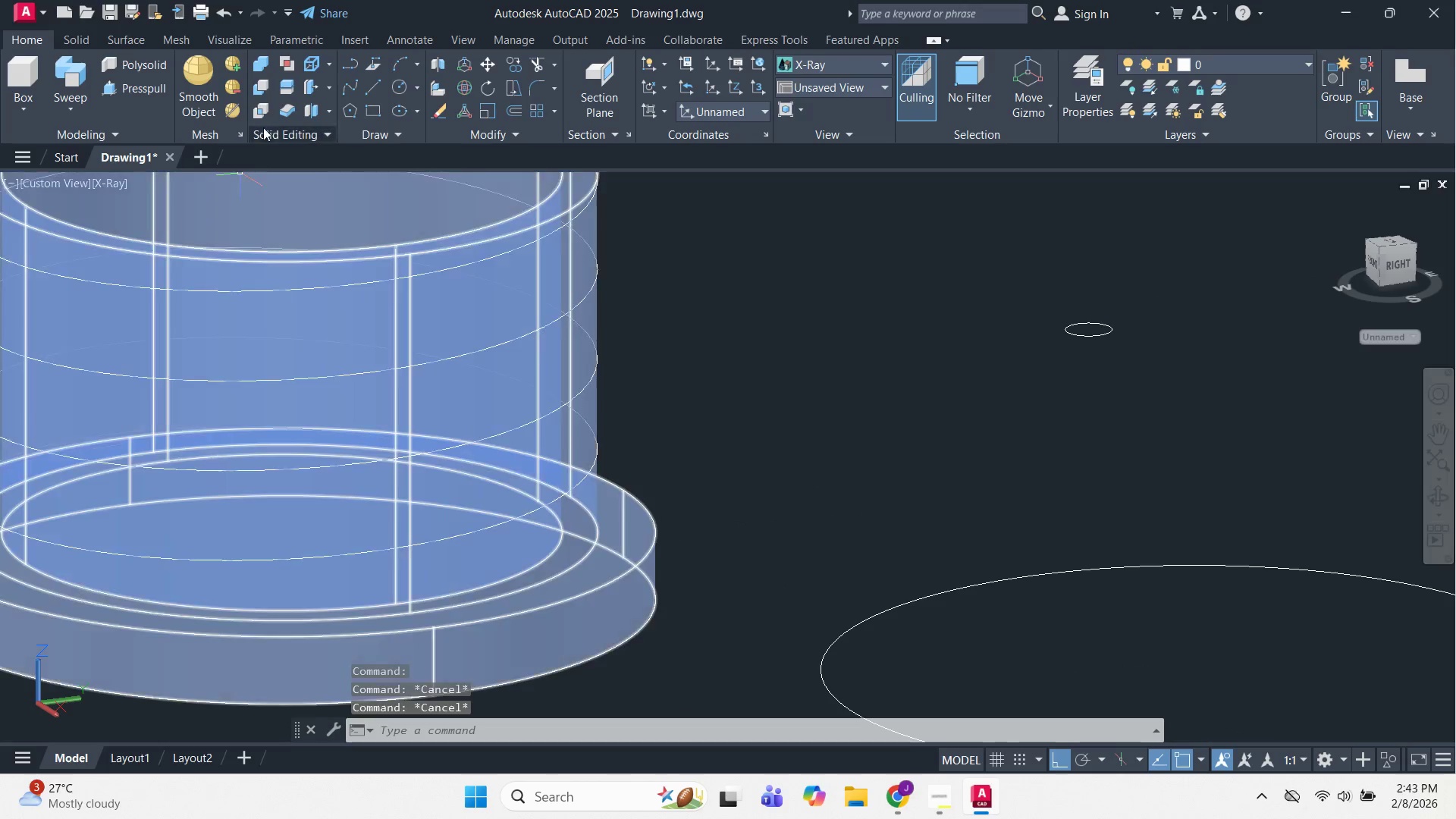 
key(Escape)
 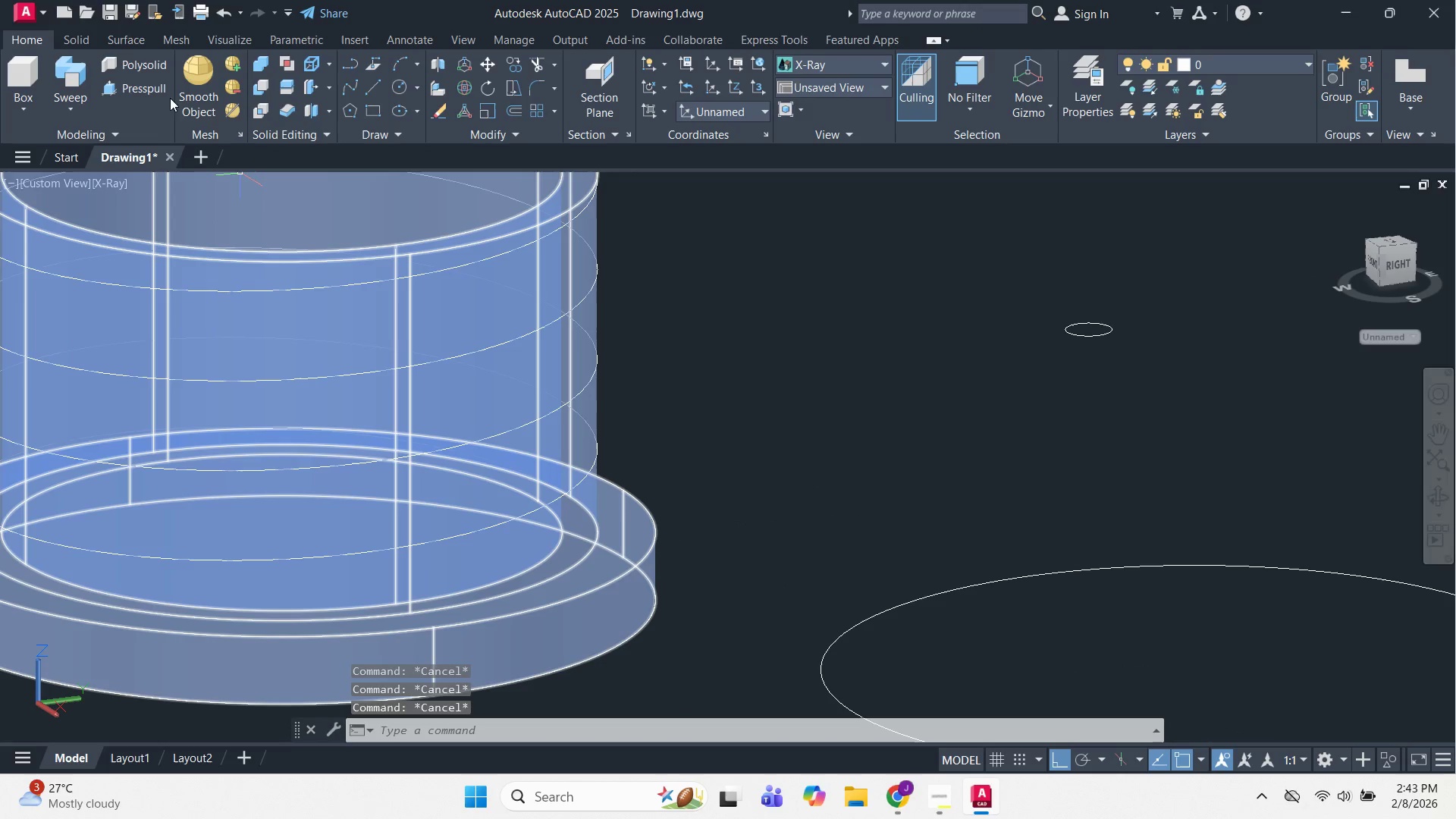 
key(Escape)
 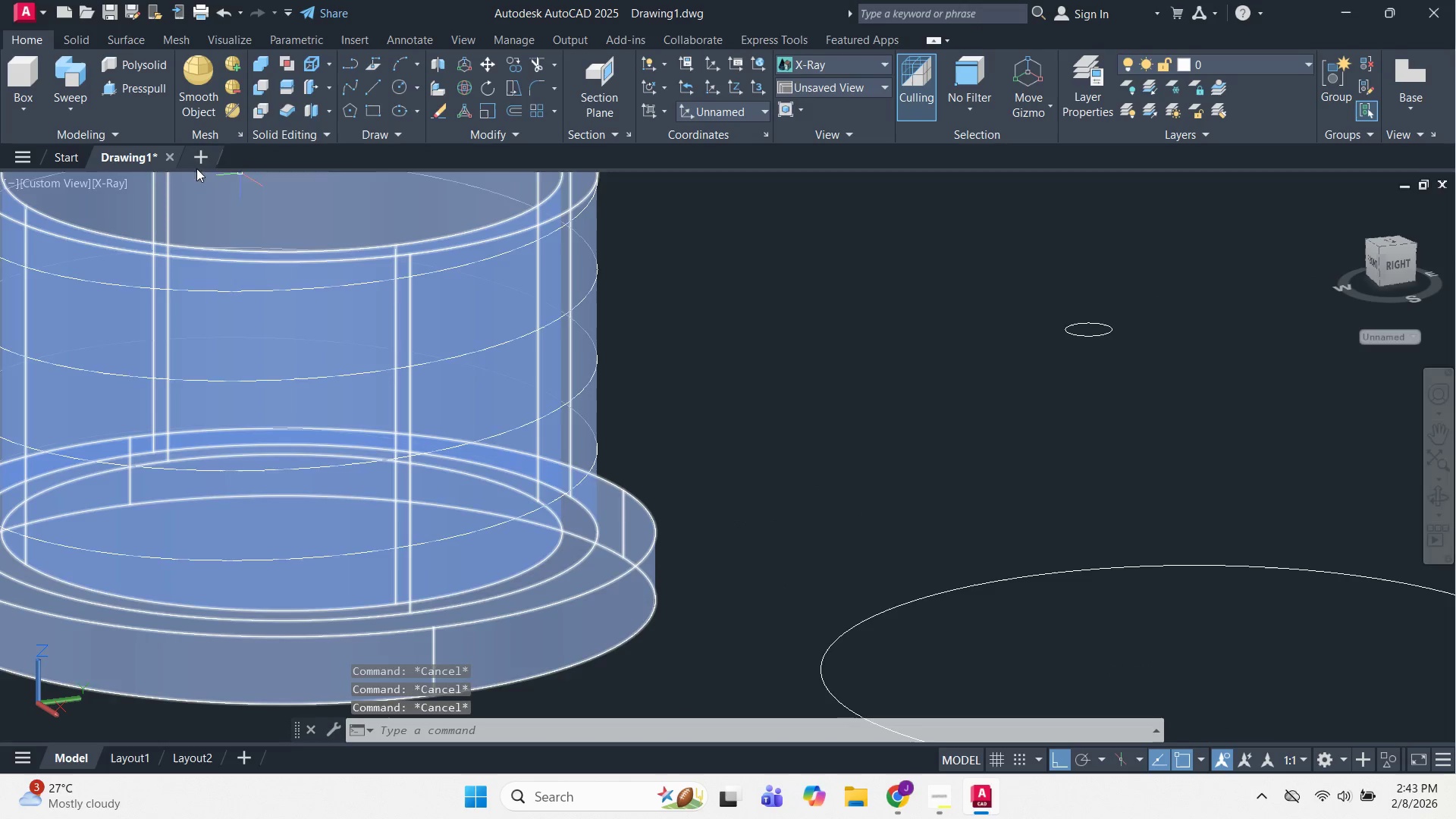 
key(Escape)
 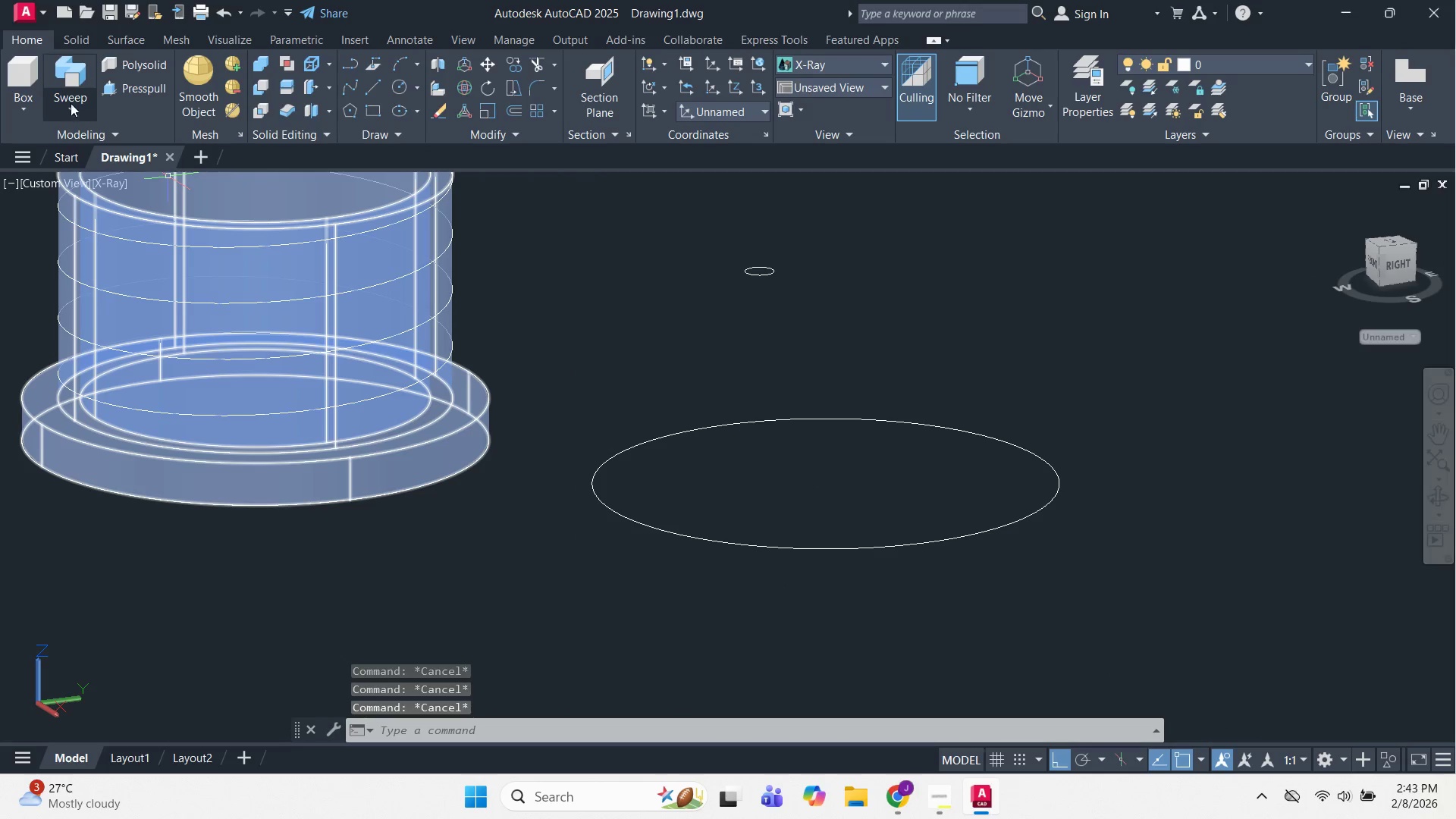 
scroll: coordinate [213, 175], scroll_direction: down, amount: 1.0
 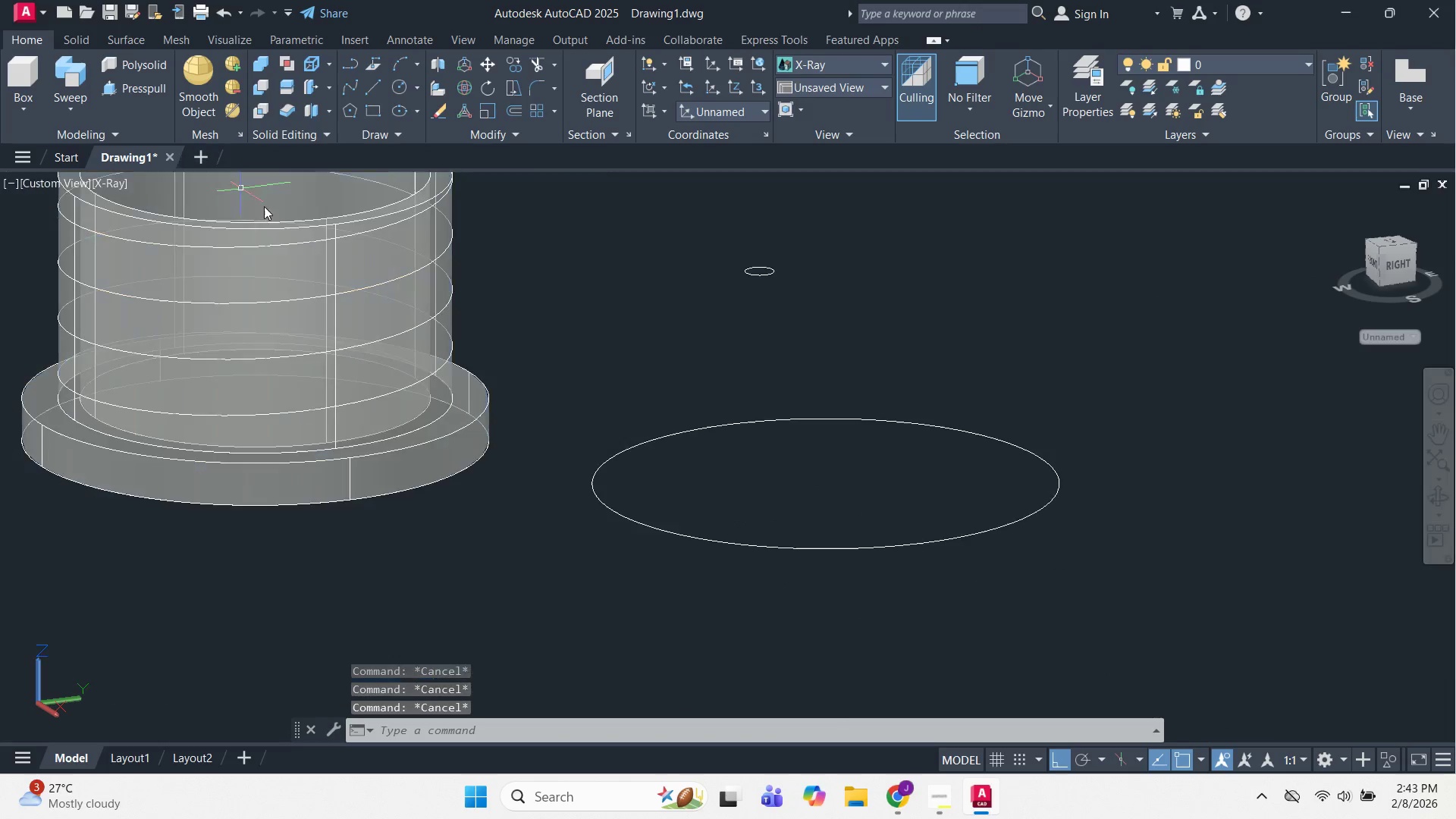 
left_click([74, 73])
 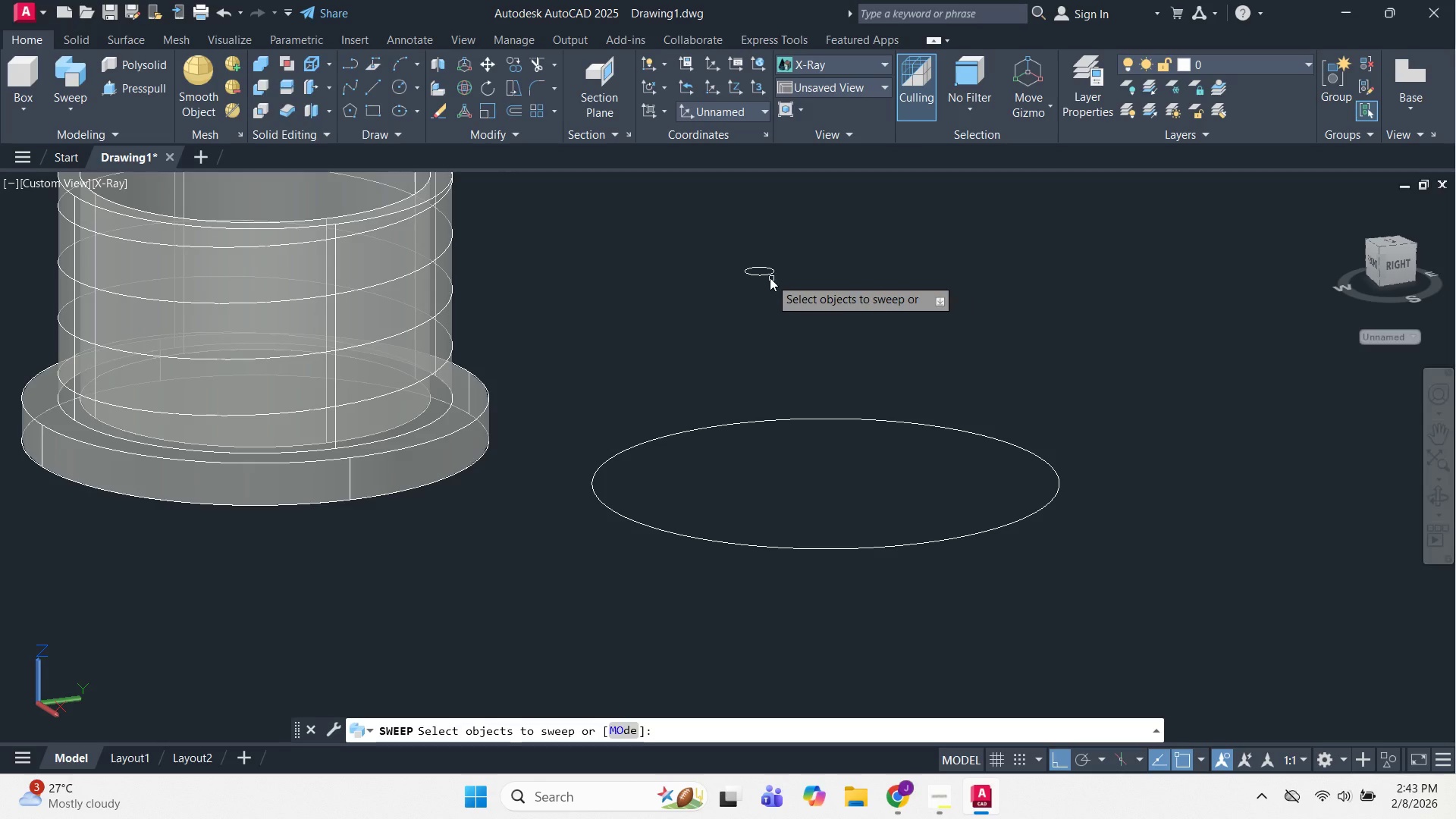 
left_click([763, 275])
 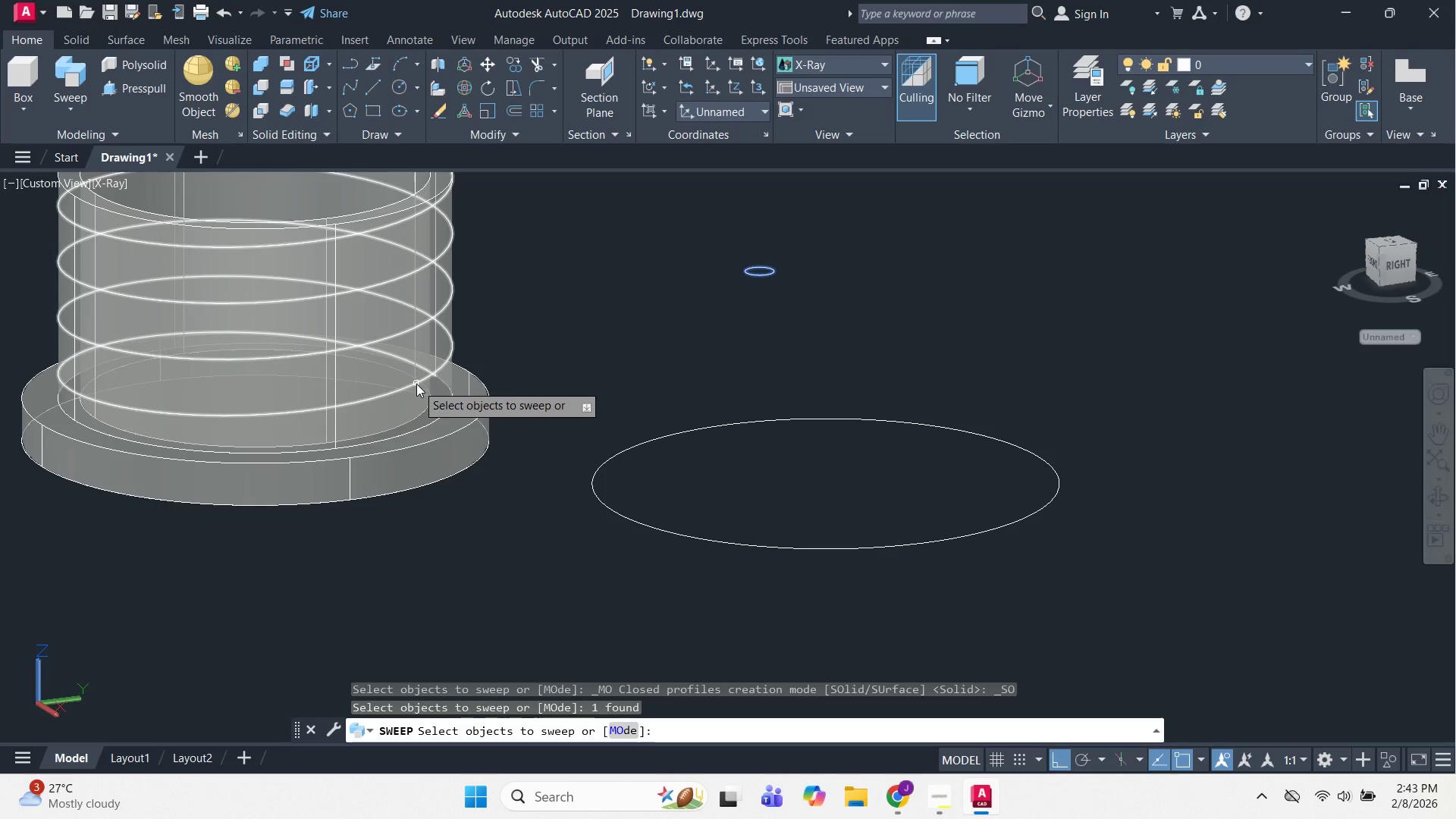 
left_click_drag(start_coordinate=[416, 384], to_coordinate=[421, 390])
 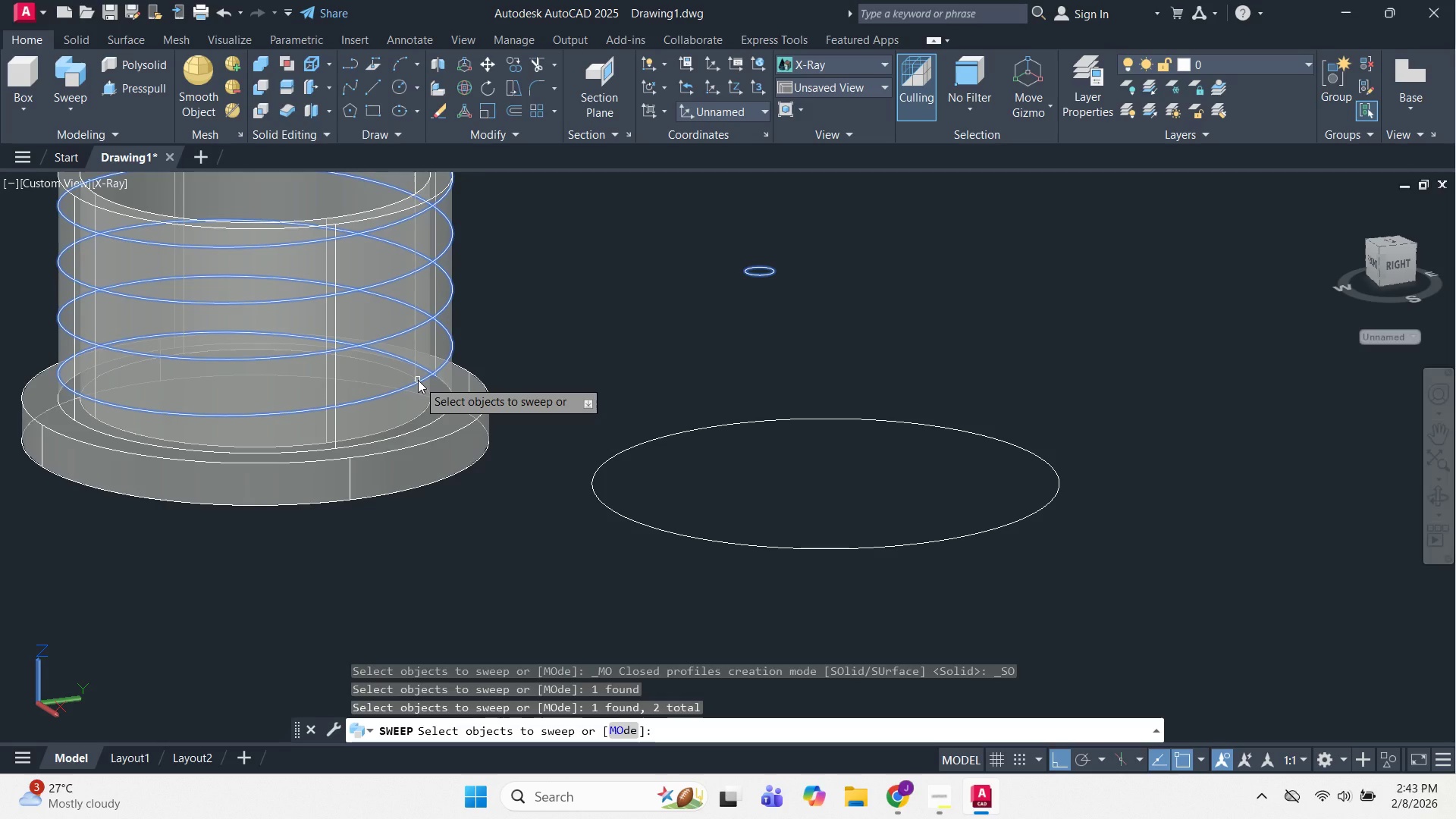 
key(Escape)
 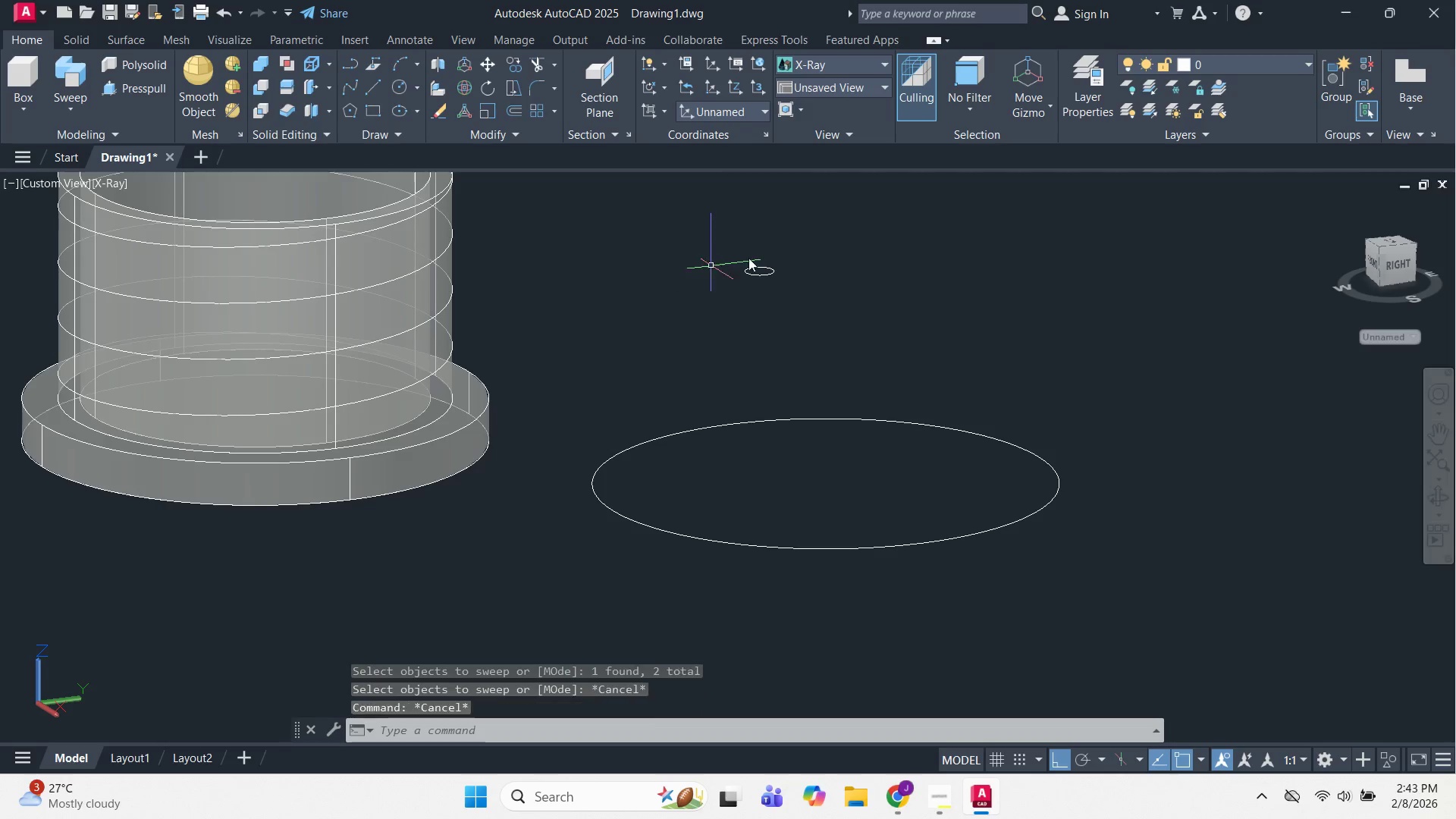 
key(Escape)
 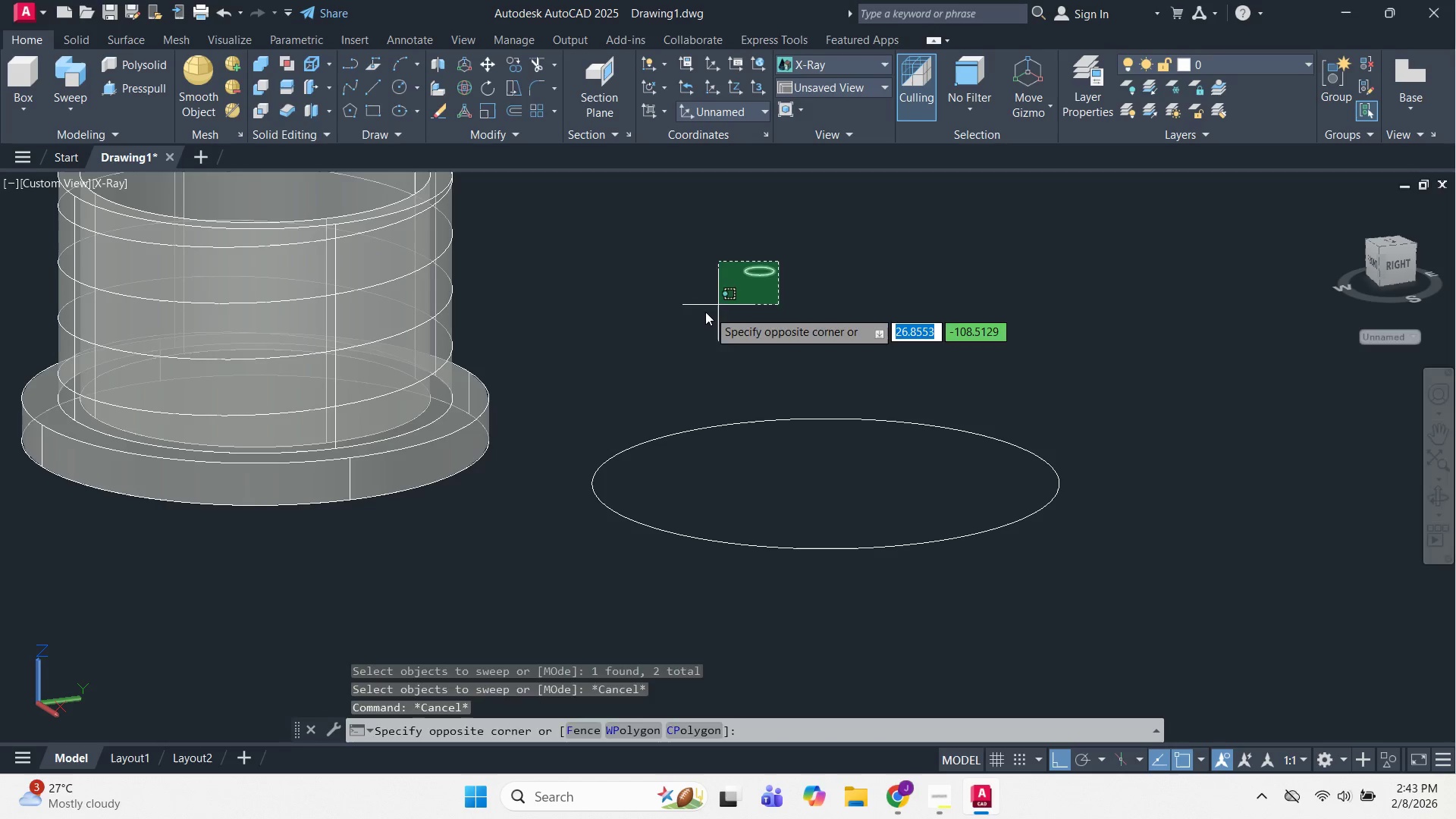 
double_click([703, 312])
 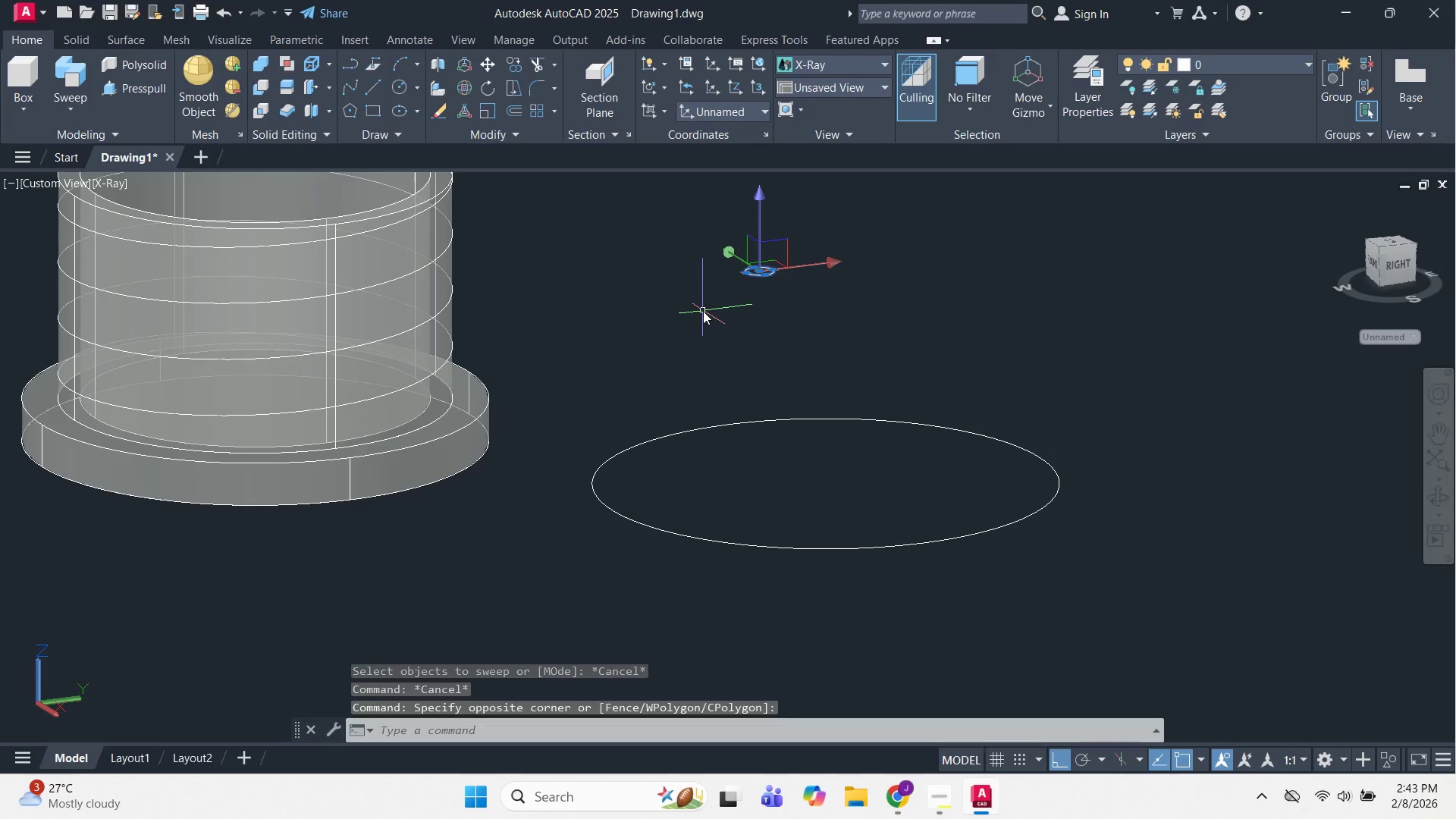 
key(Space)
 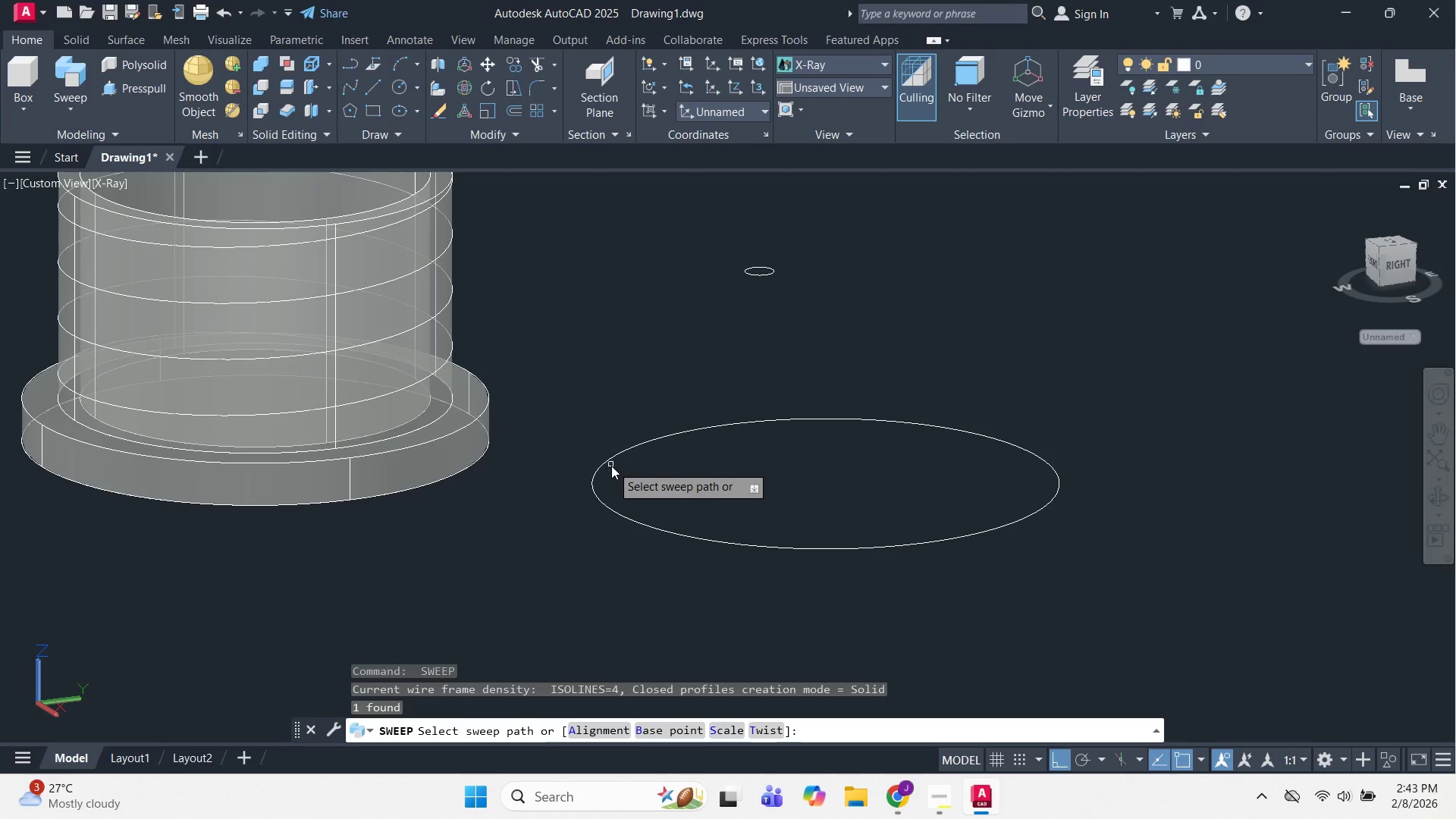 
wait(7.69)
 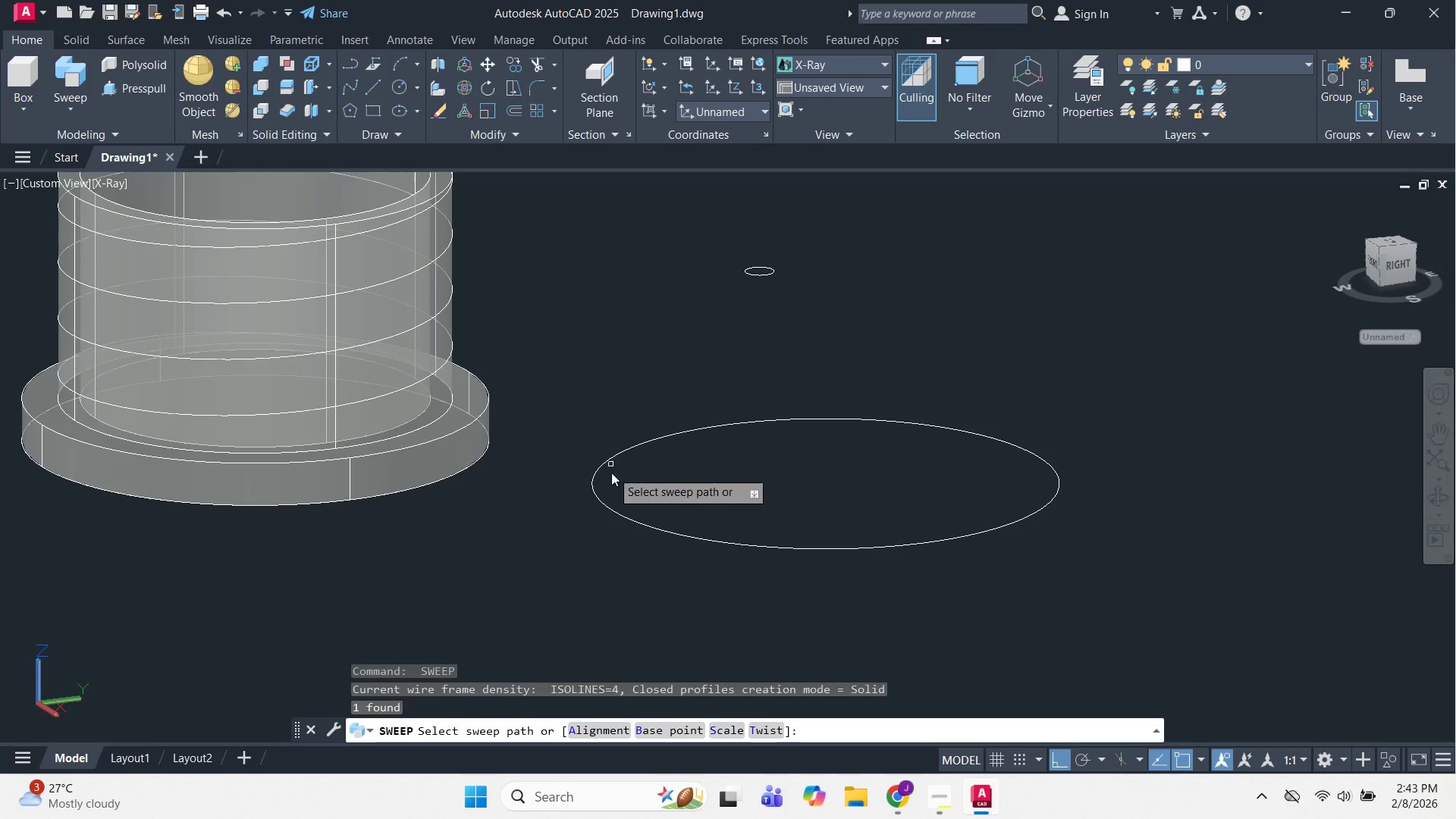 
key(Escape)
 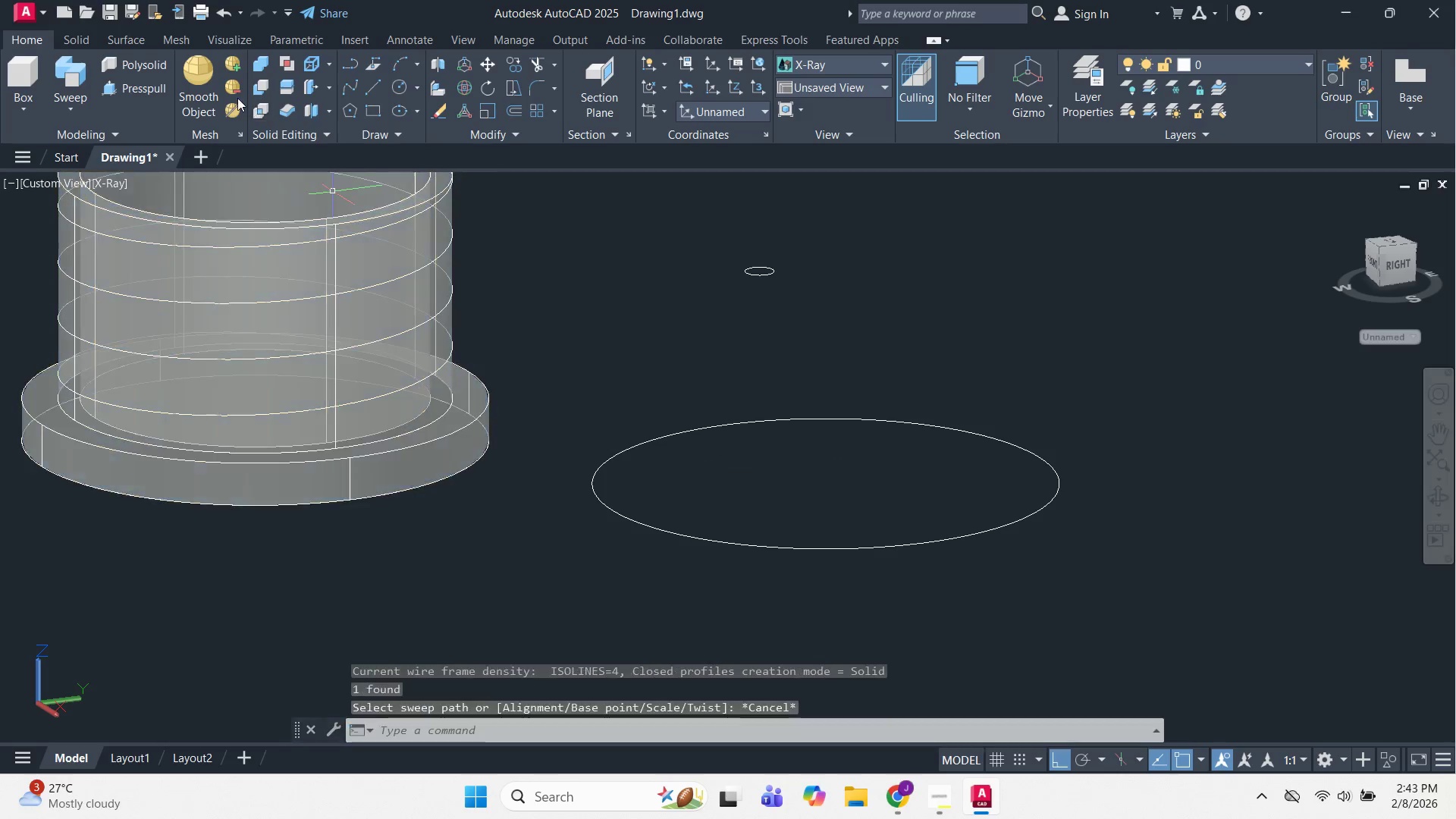 
key(Escape)
 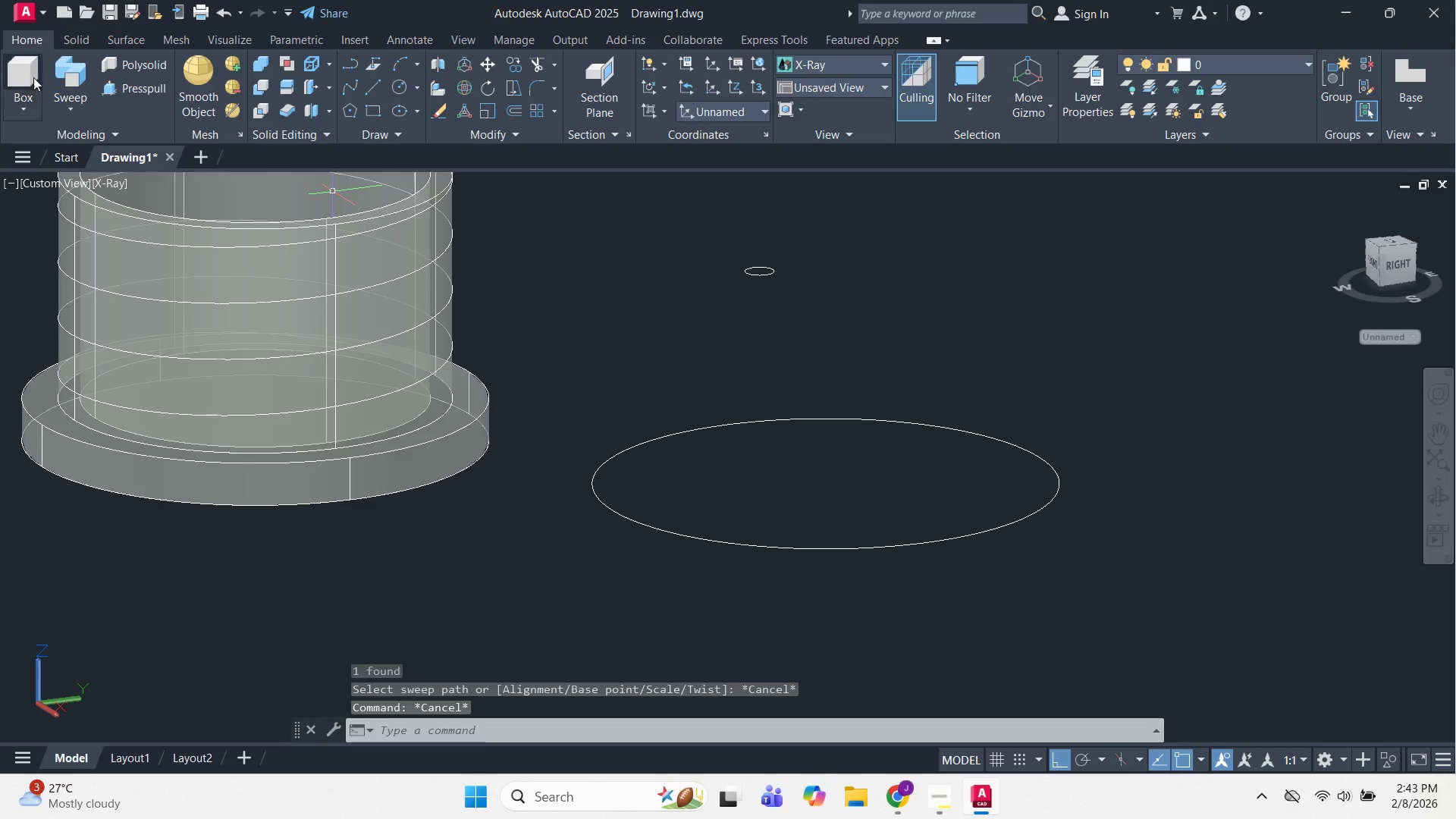 
left_click([66, 68])
 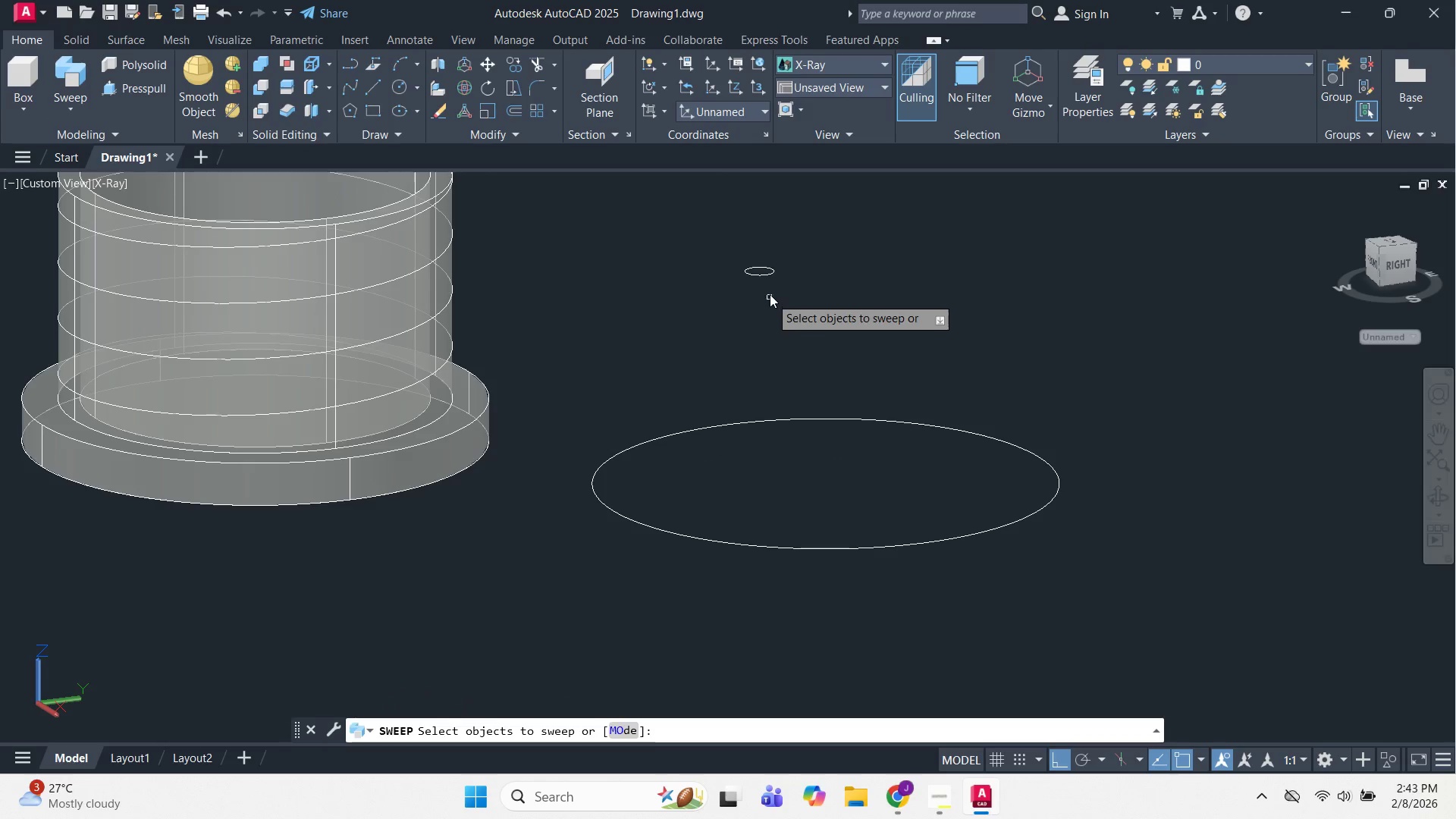 
left_click([765, 273])
 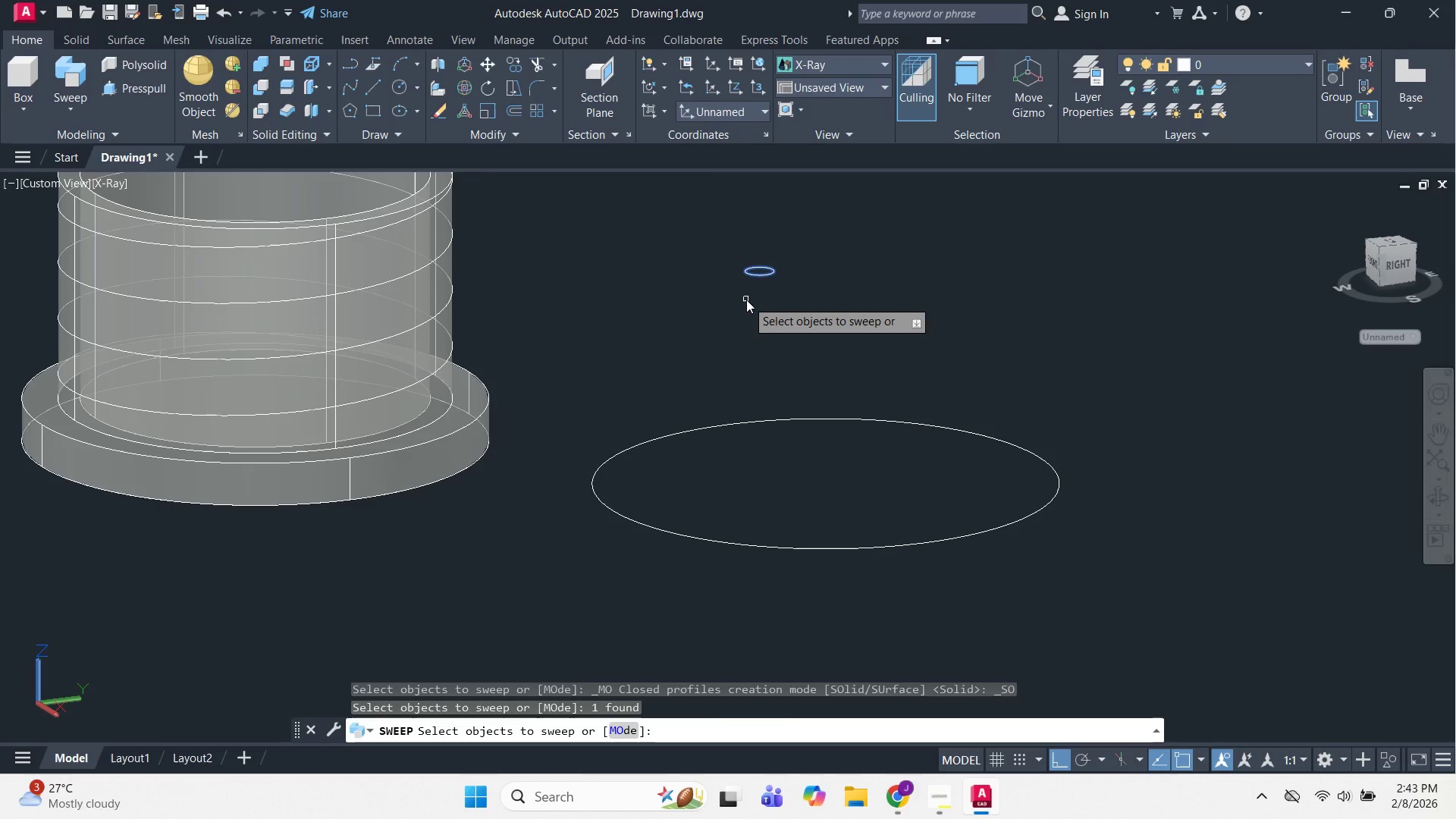 
key(Space)
 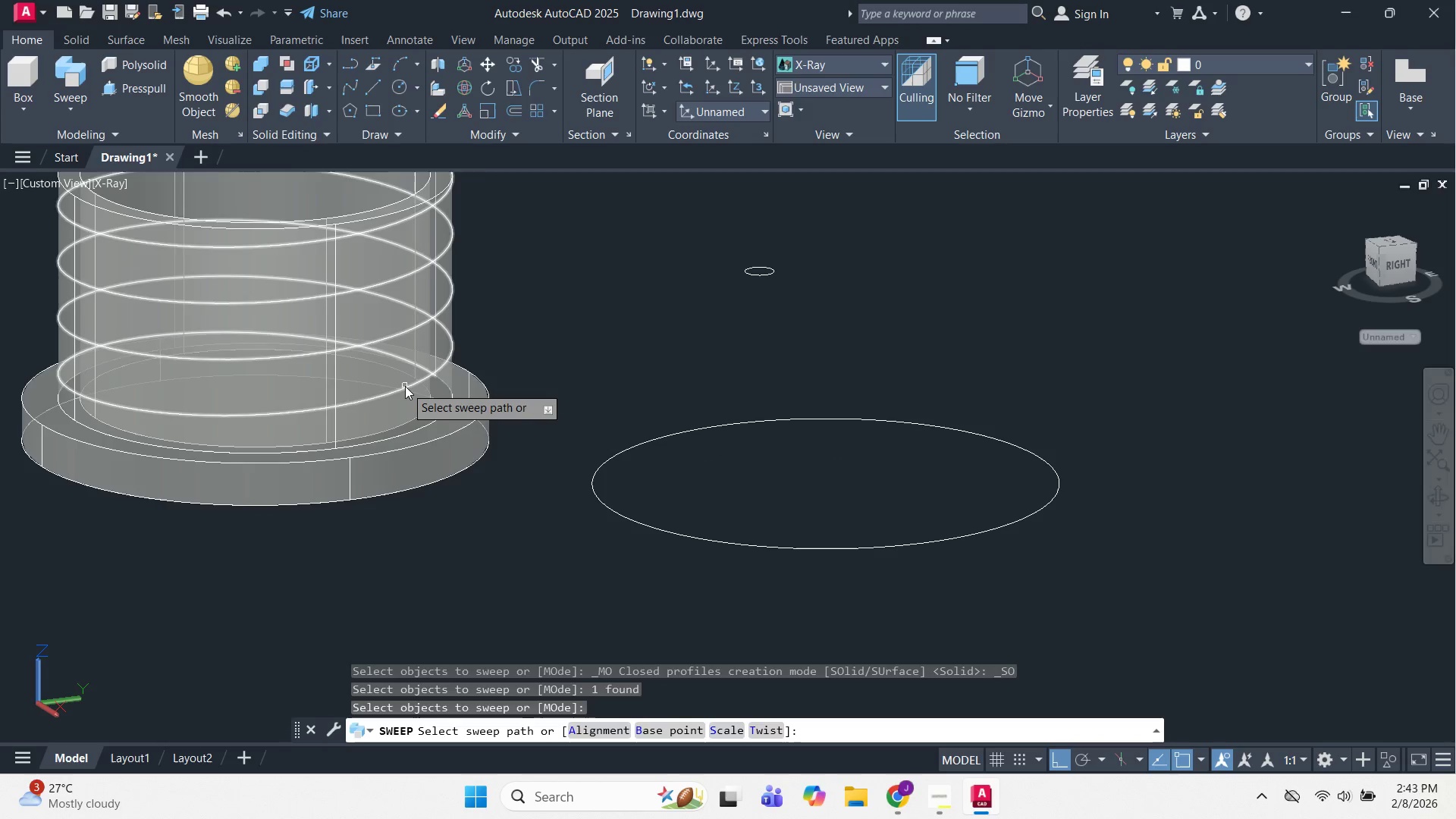 
hold_key(key=ShiftLeft, duration=1.51)
 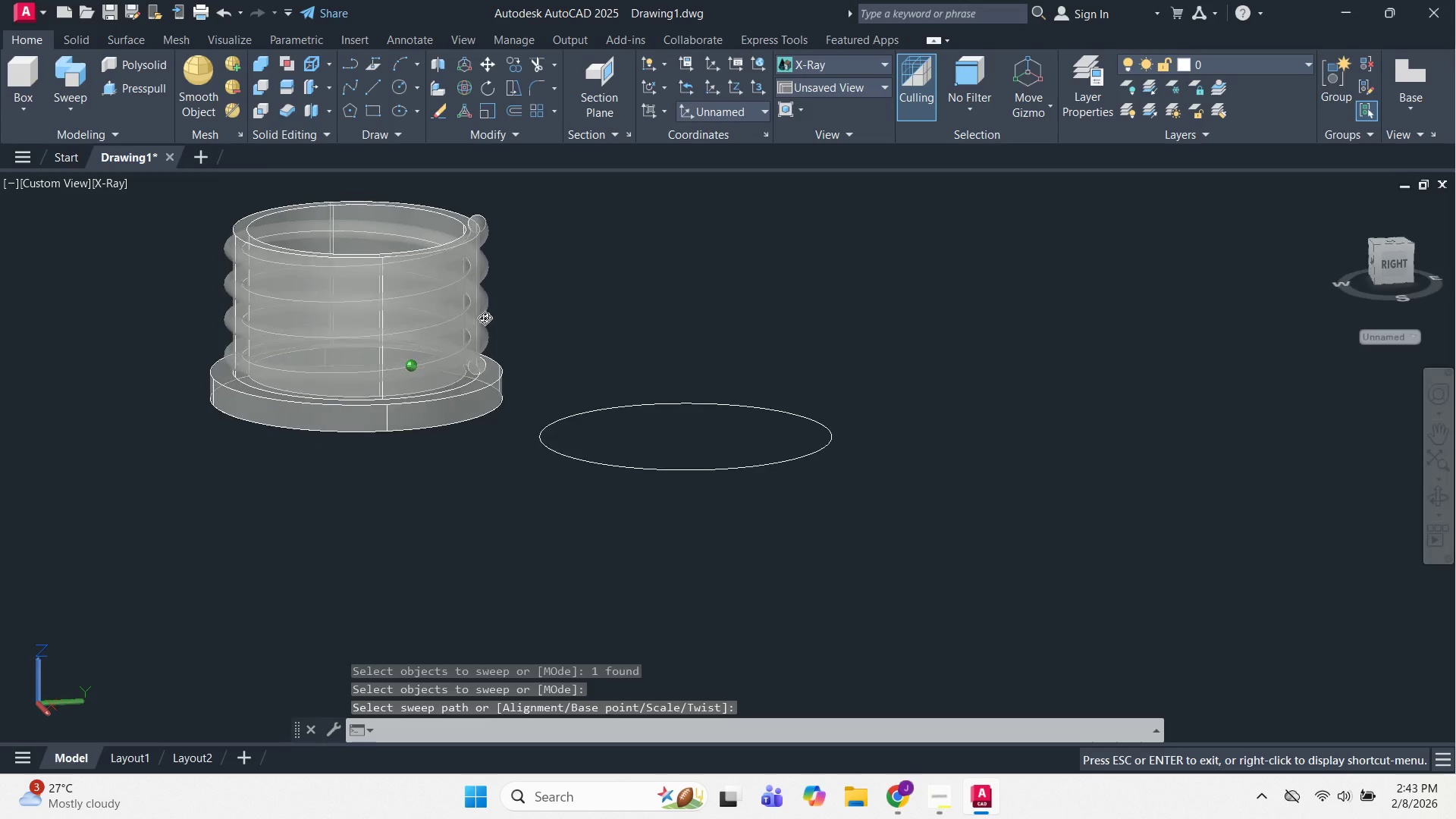 
scroll: coordinate [513, 333], scroll_direction: down, amount: 1.0
 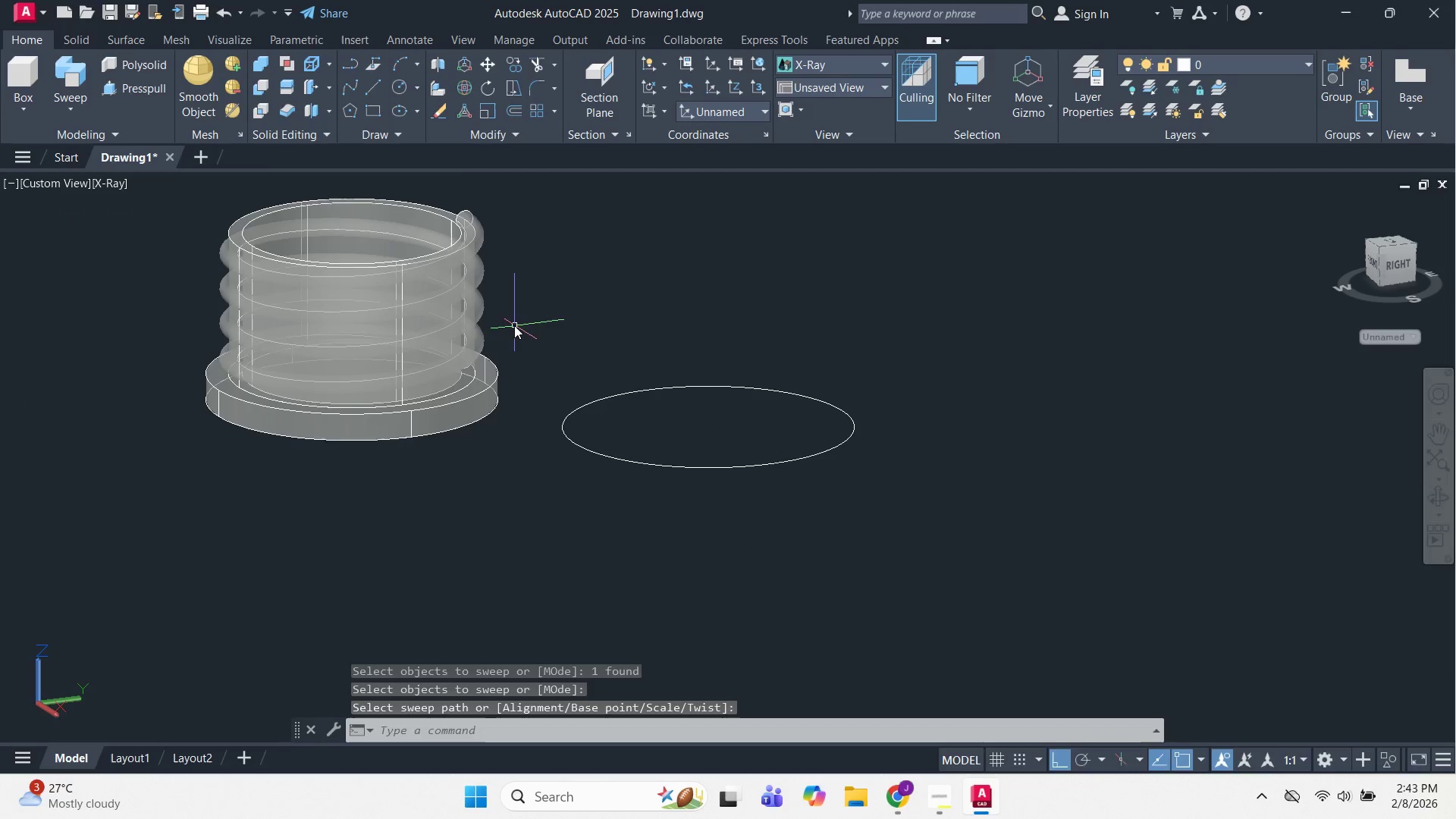 
hold_key(key=ShiftLeft, duration=1.52)
 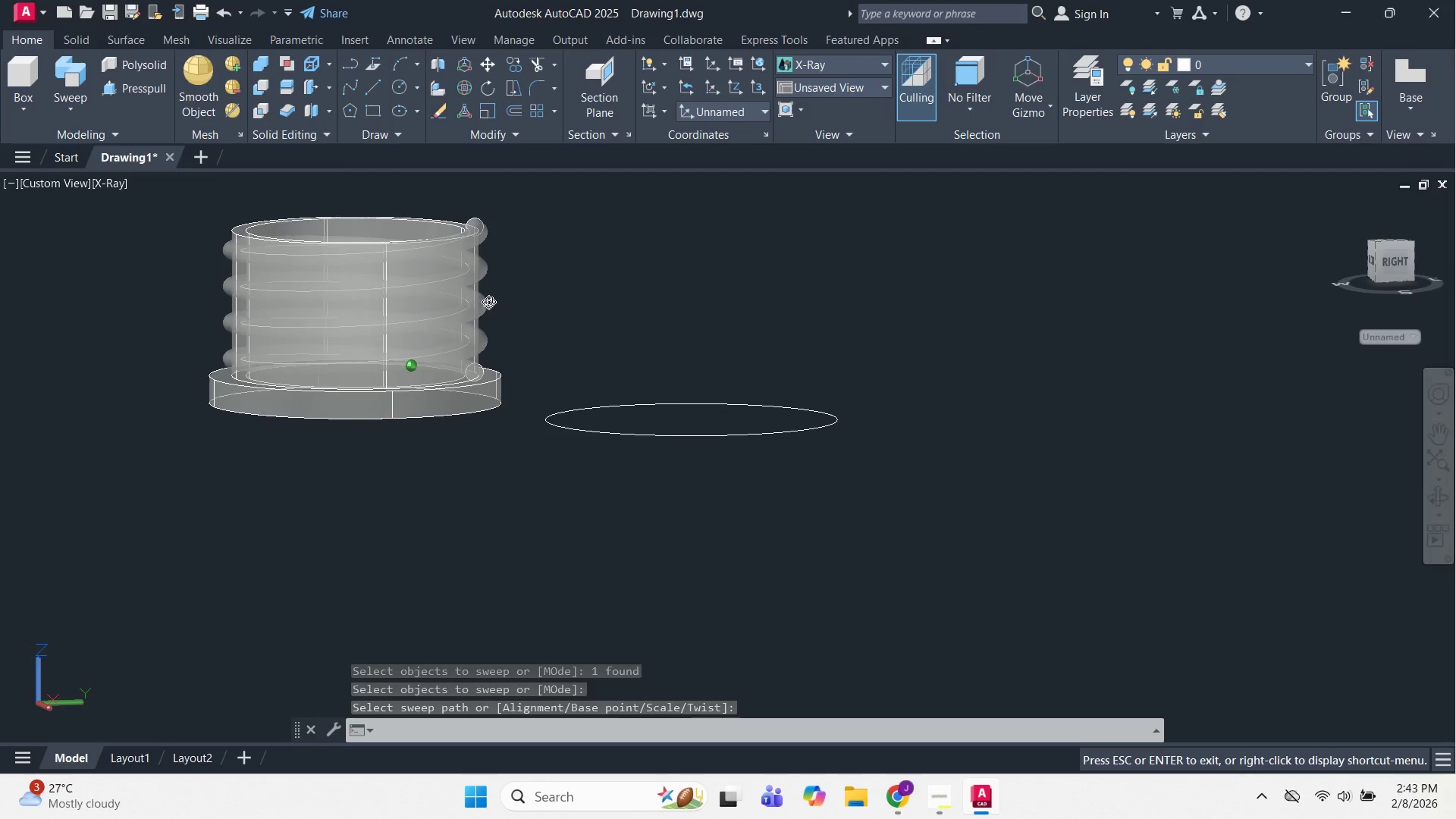 
hold_key(key=ShiftLeft, duration=1.0)
 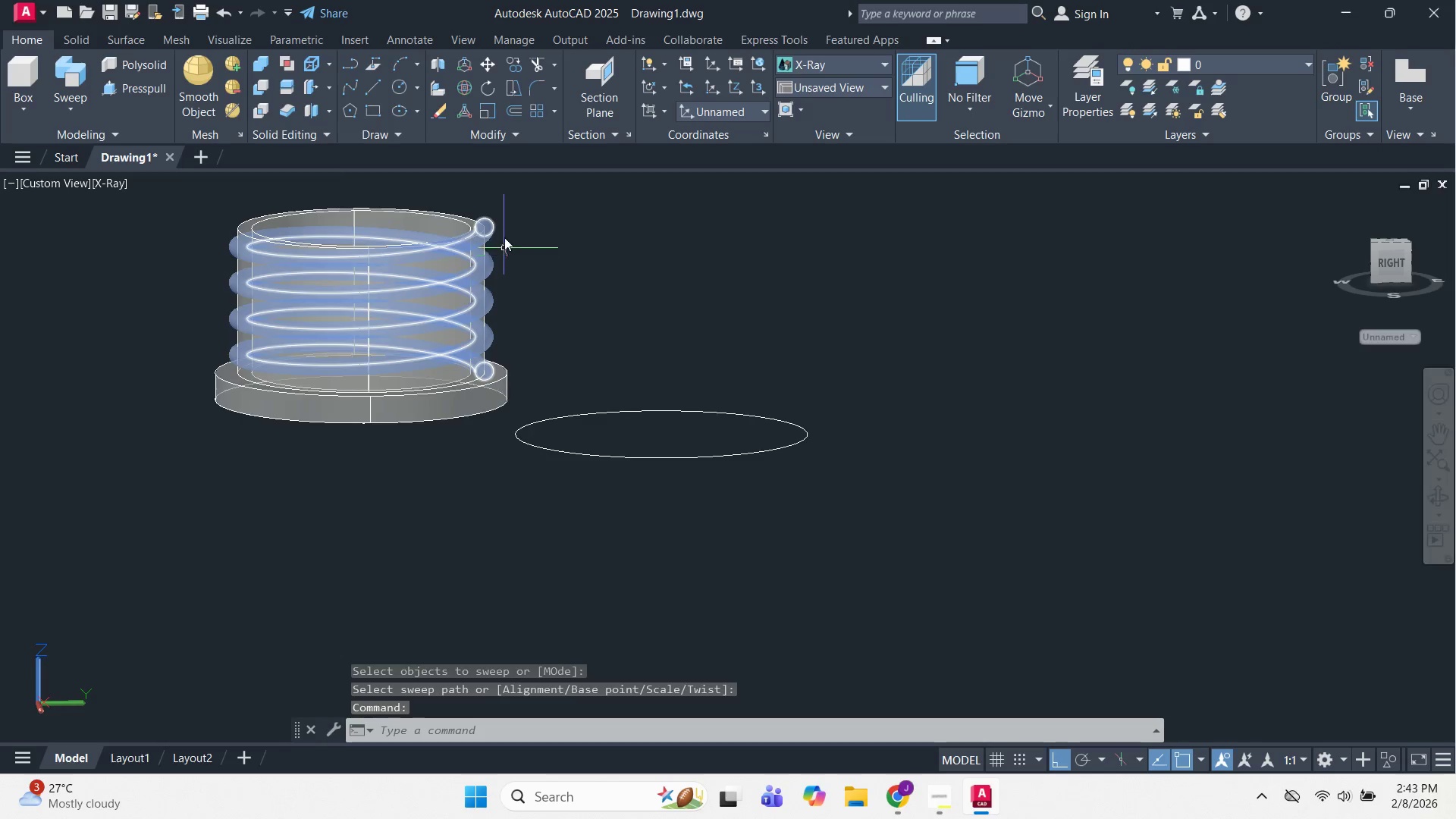 
left_click([474, 222])
 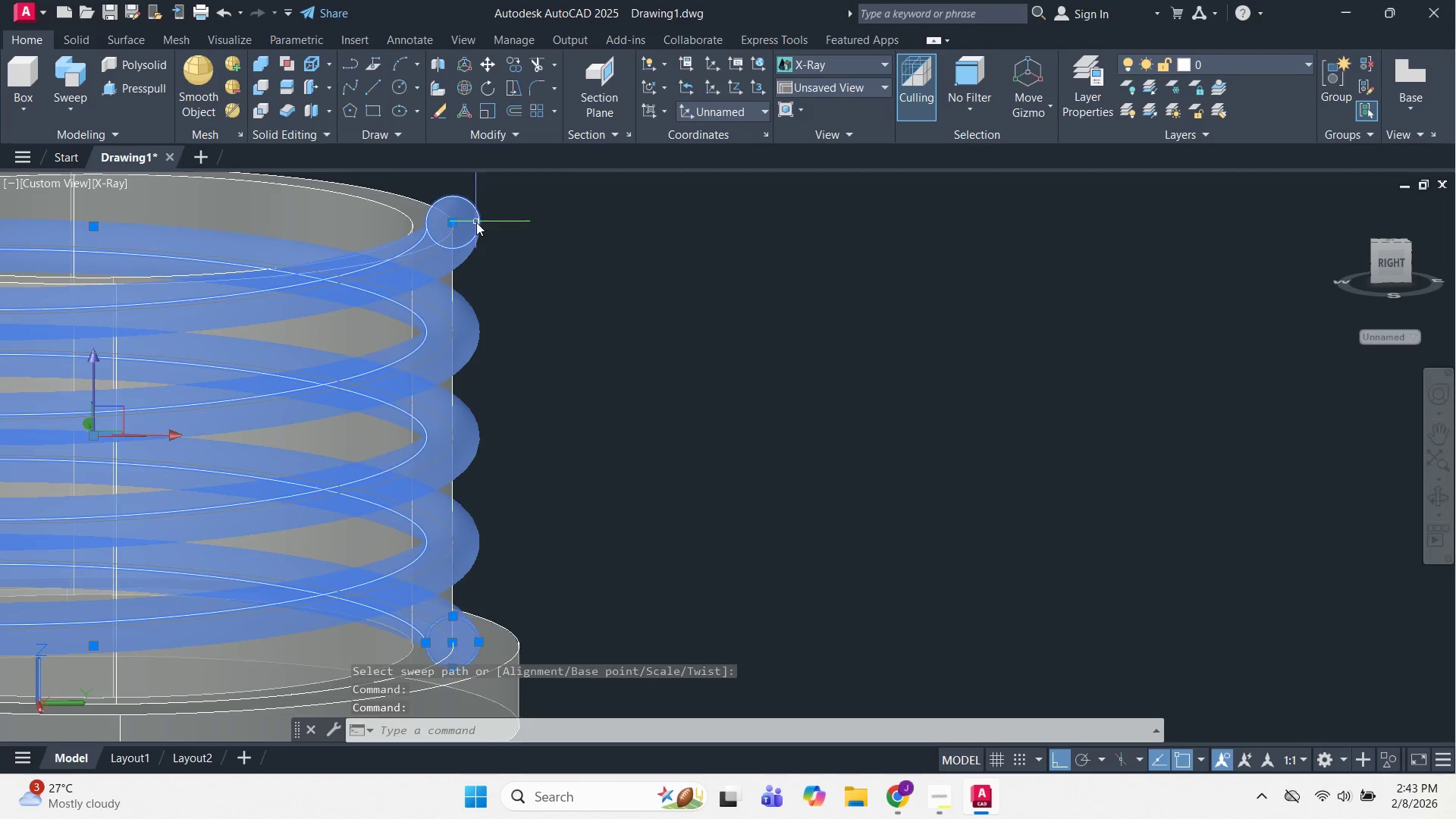 
scroll: coordinate [494, 224], scroll_direction: up, amount: 3.0
 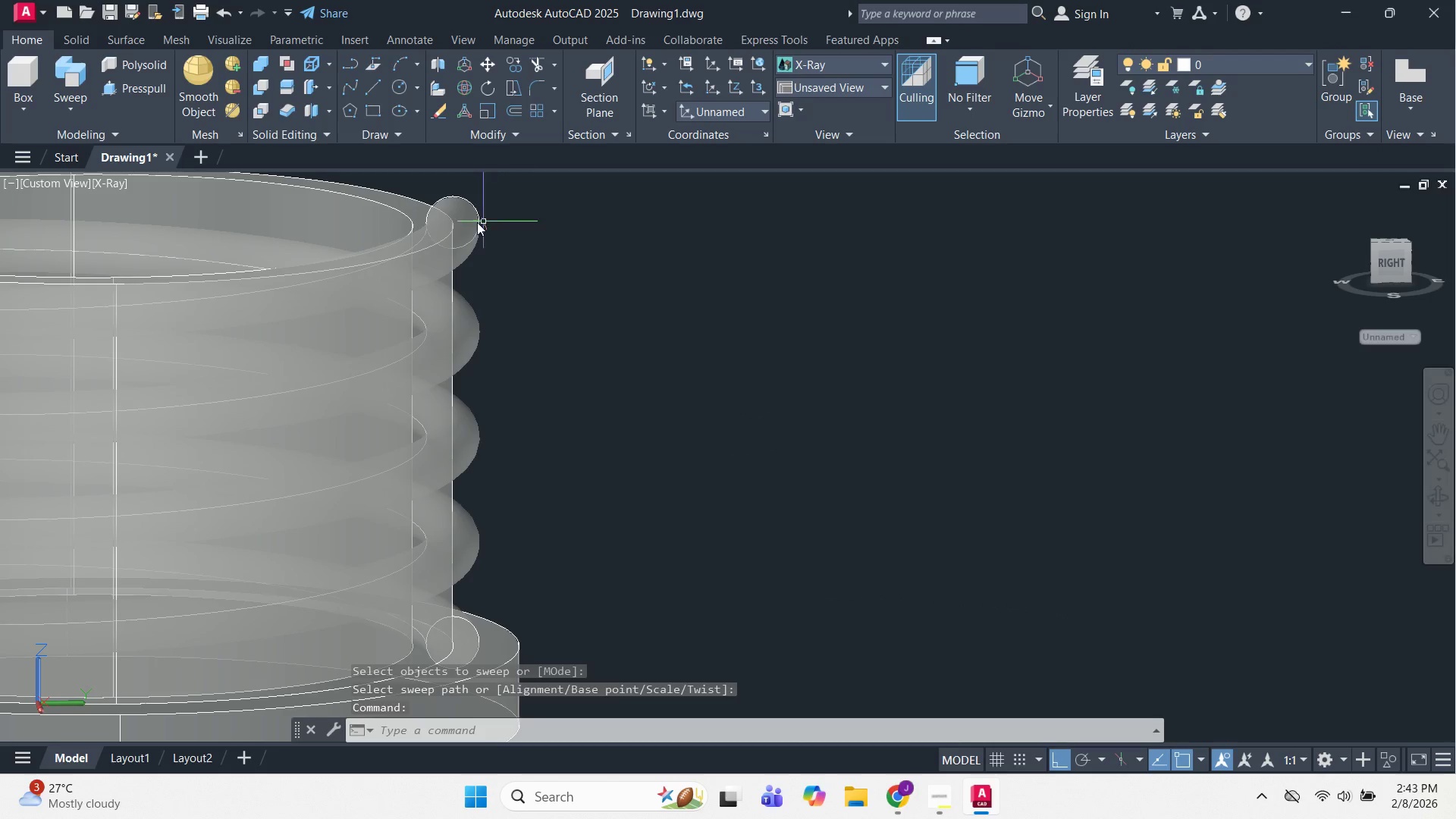 
scroll: coordinate [478, 223], scroll_direction: down, amount: 1.0
 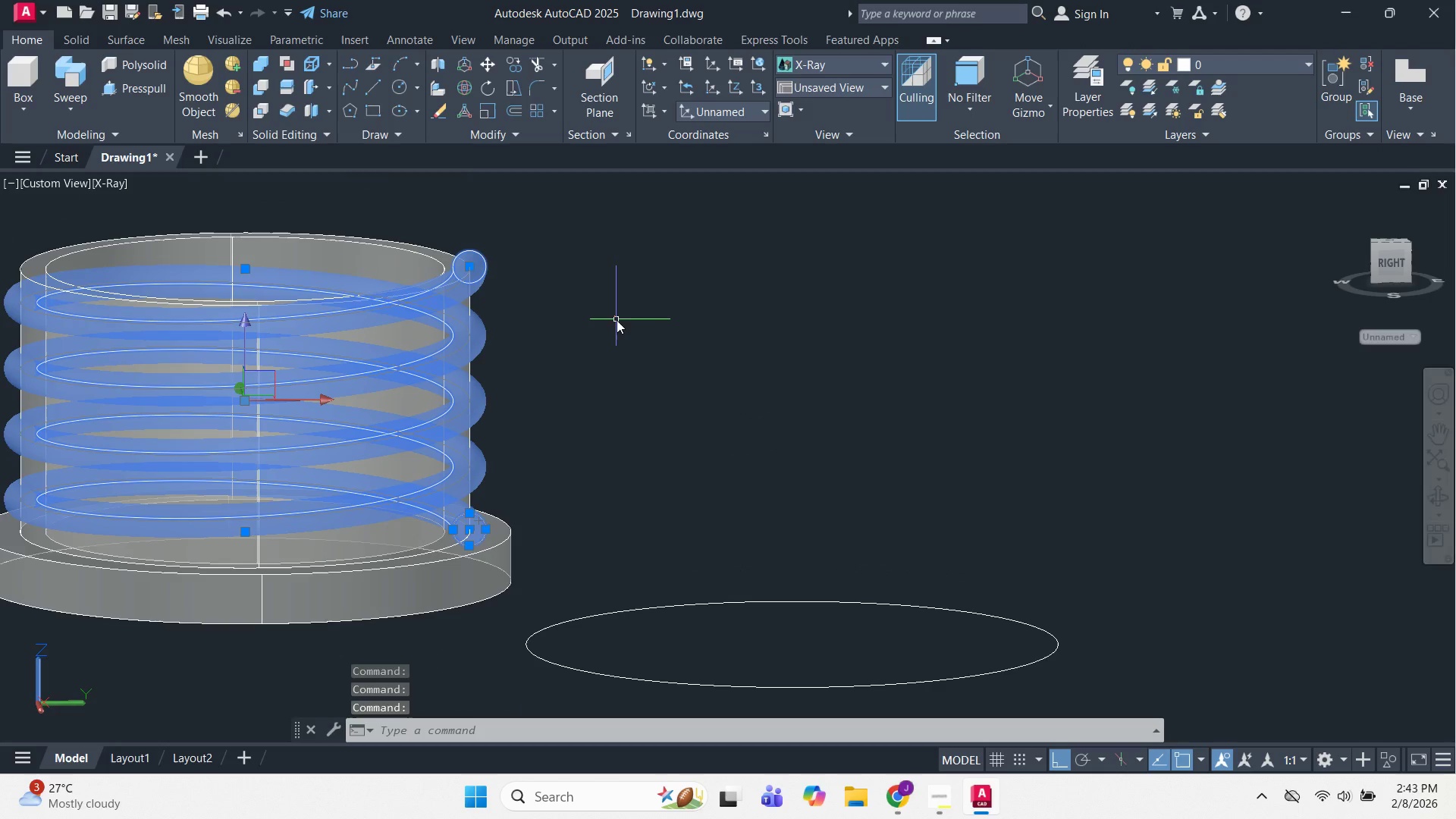 
key(M)
 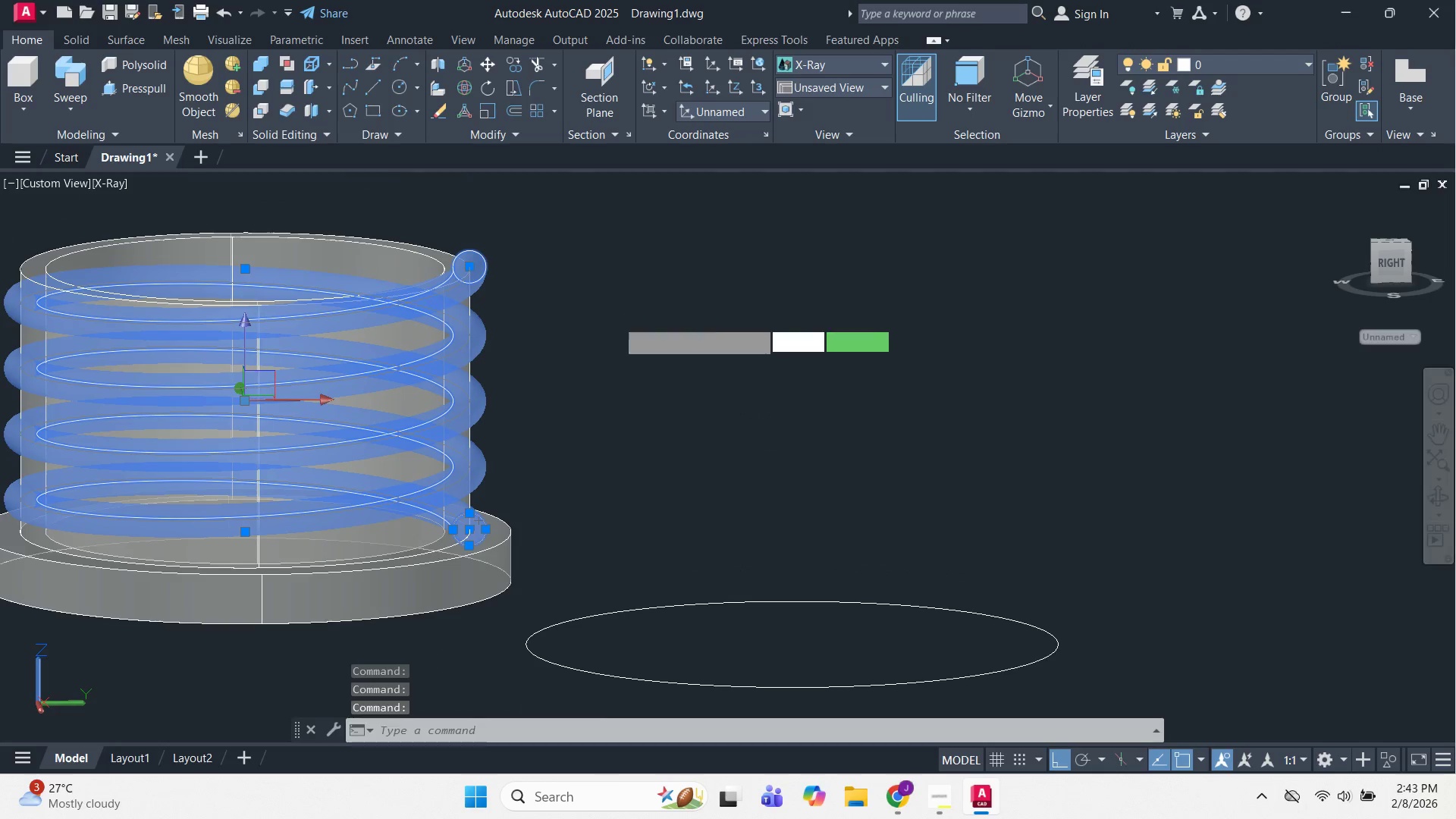 
key(Space)
 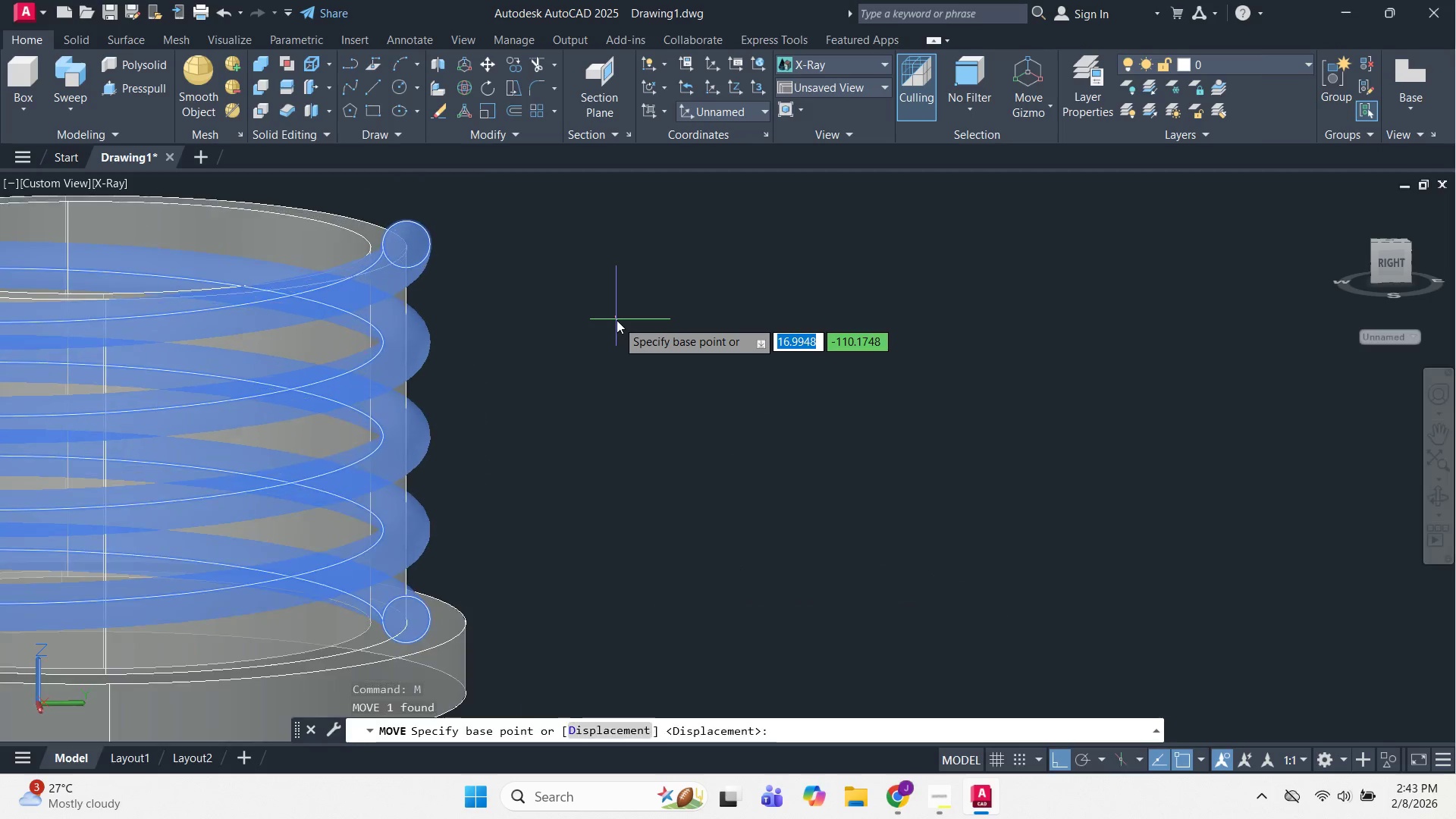 
left_click([617, 320])
 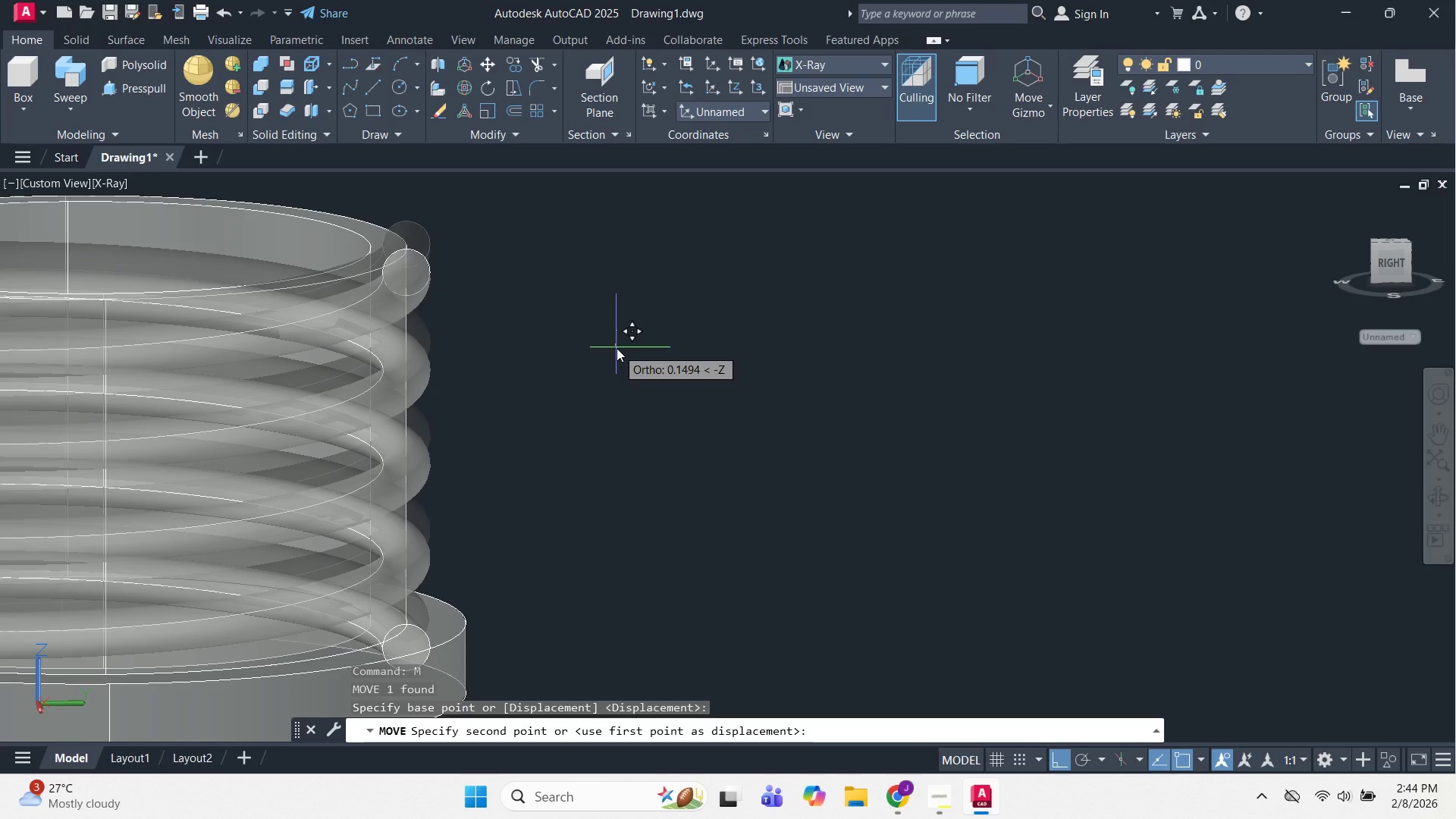 
scroll: coordinate [617, 320], scroll_direction: up, amount: 1.0
 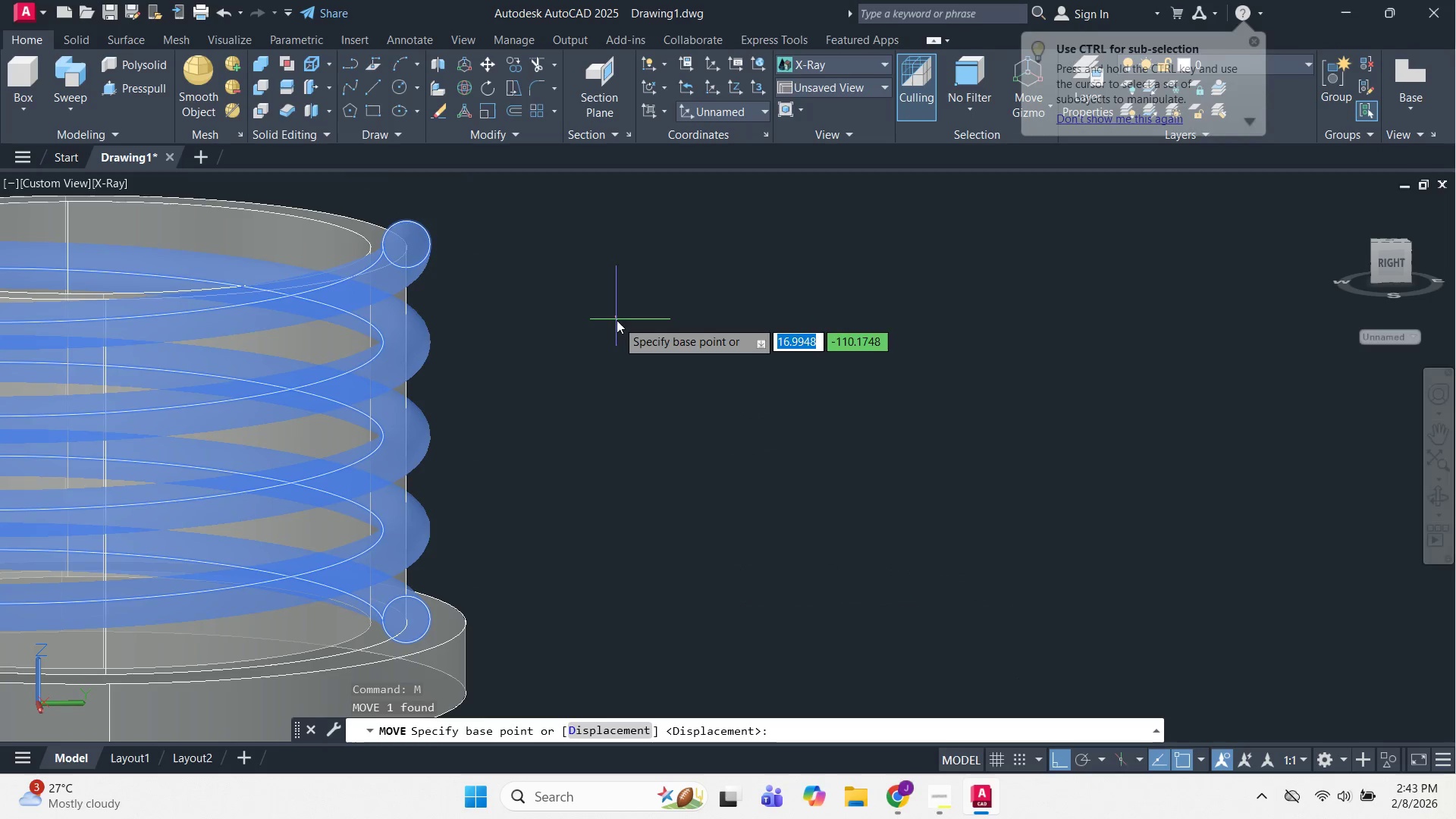 
wait(55.67)
 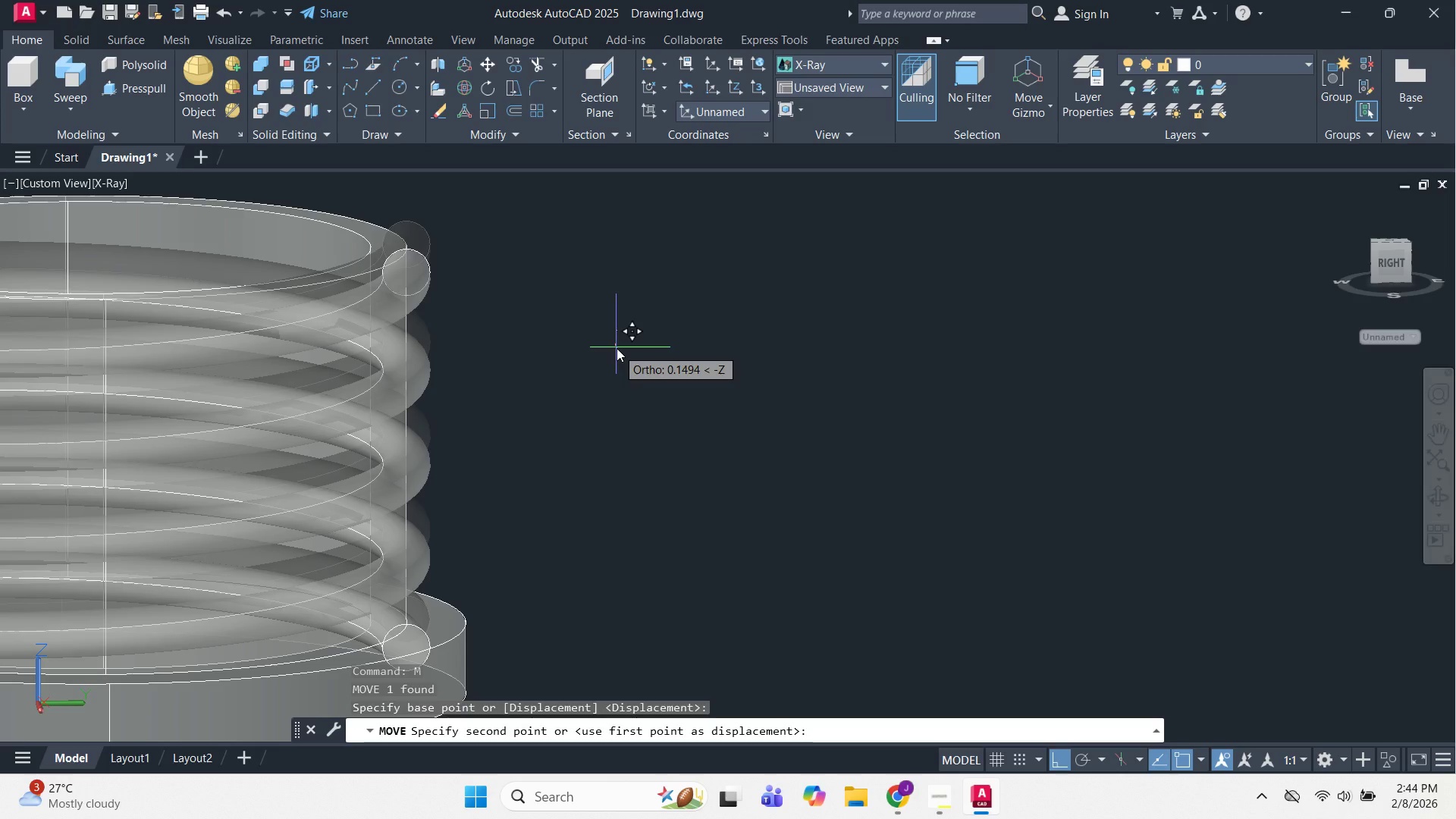 
key(Escape)
 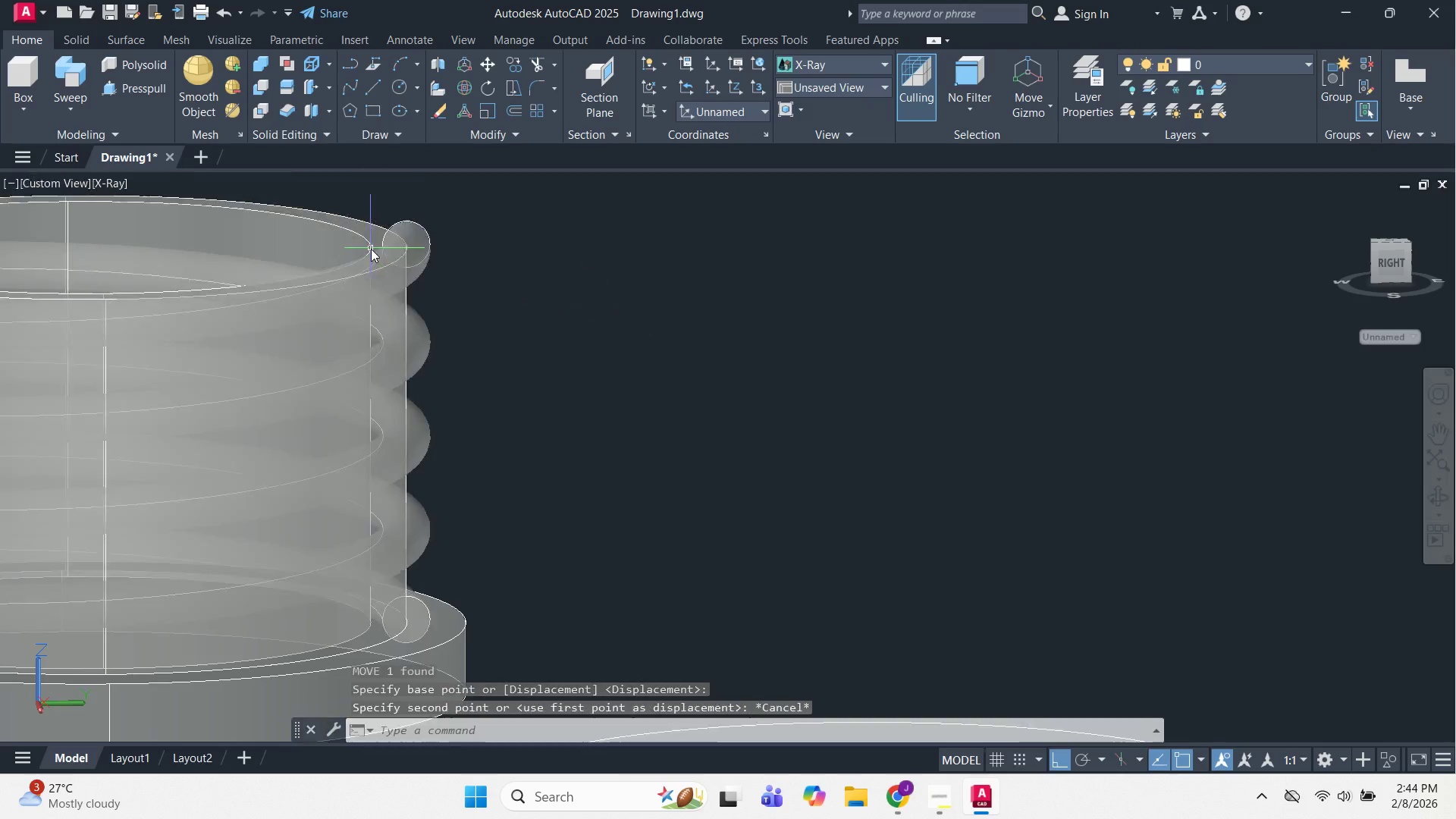 
left_click([453, 229])
 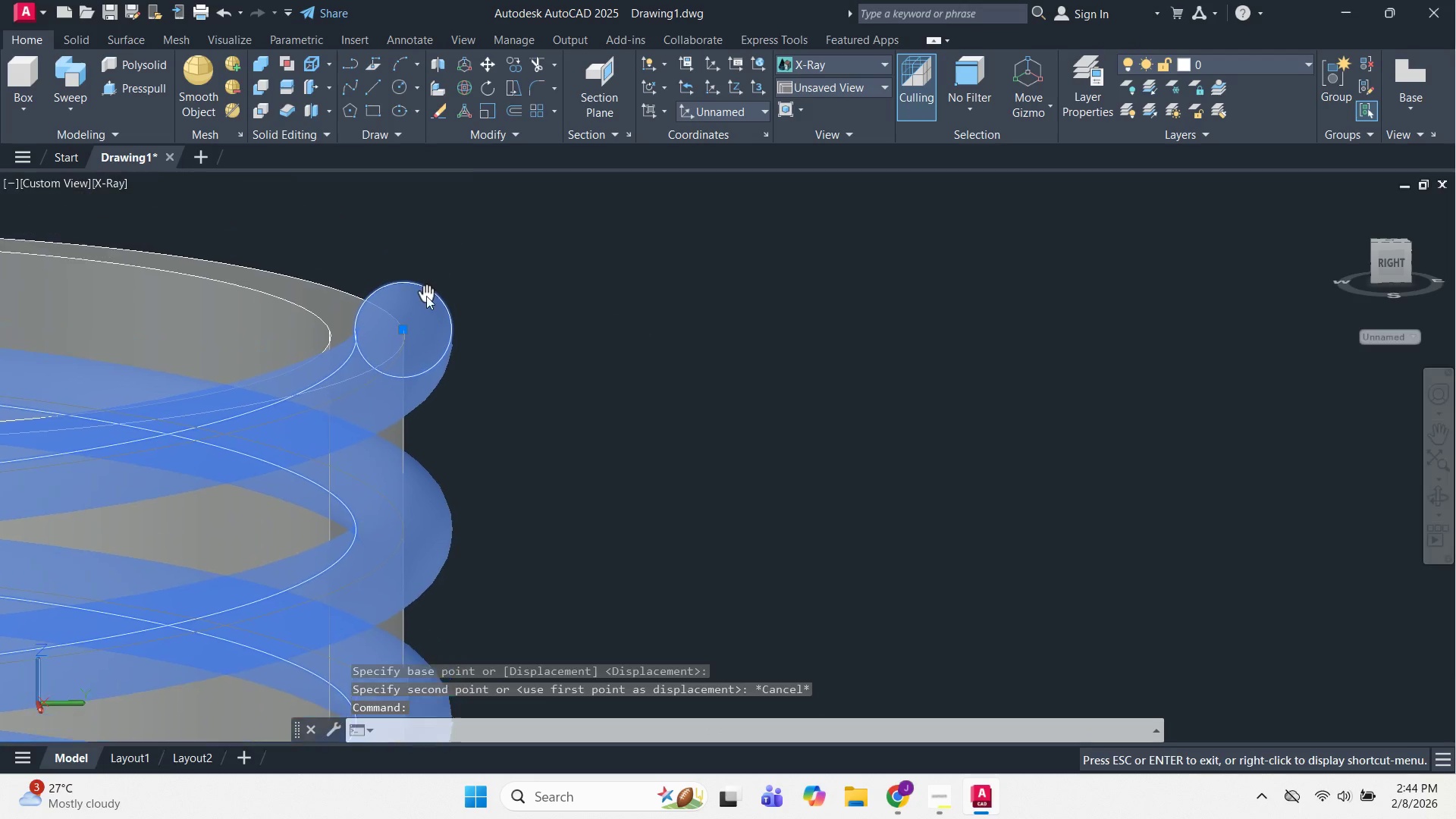 
scroll: coordinate [453, 229], scroll_direction: up, amount: 2.0
 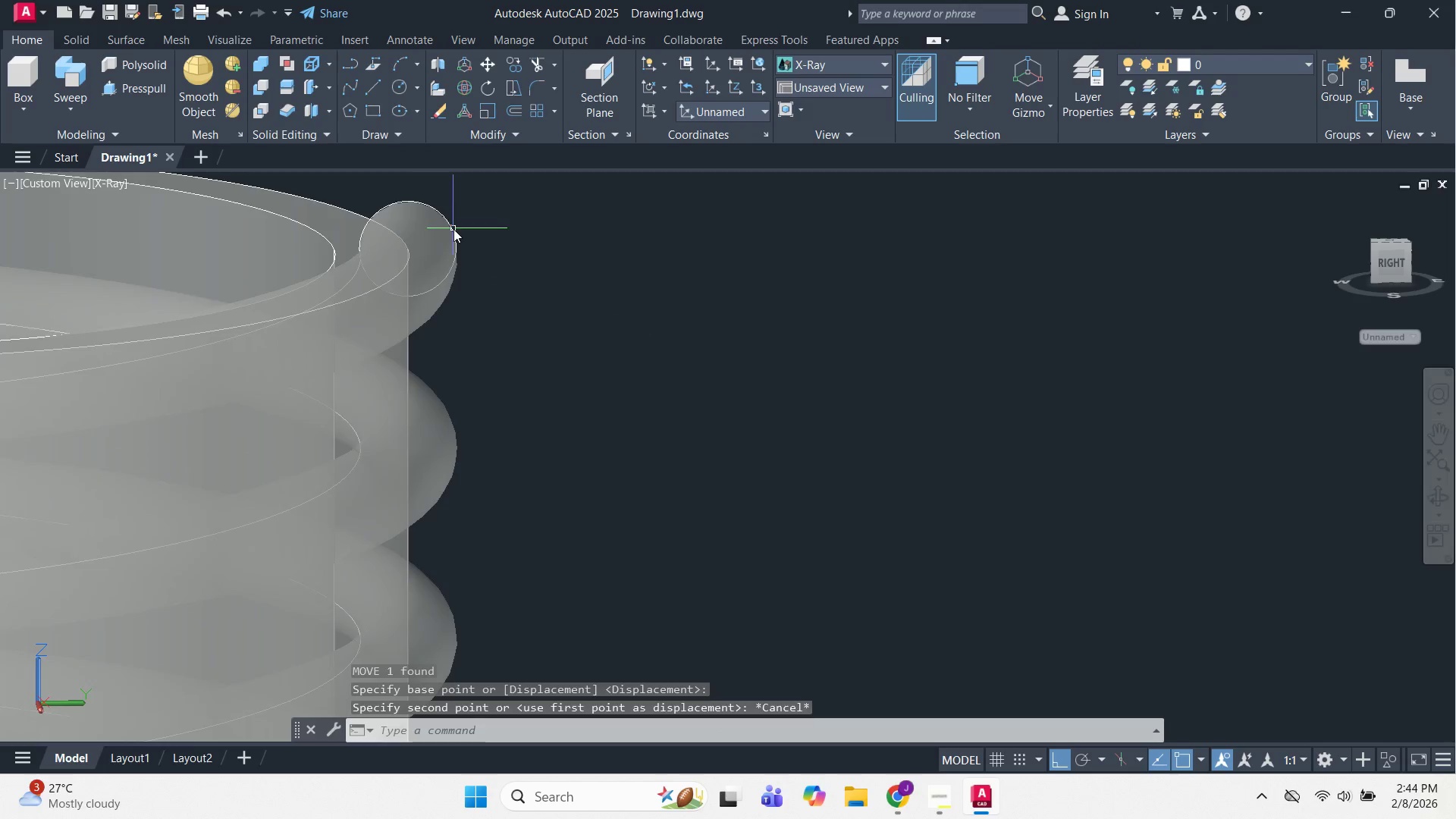 
key(M)
 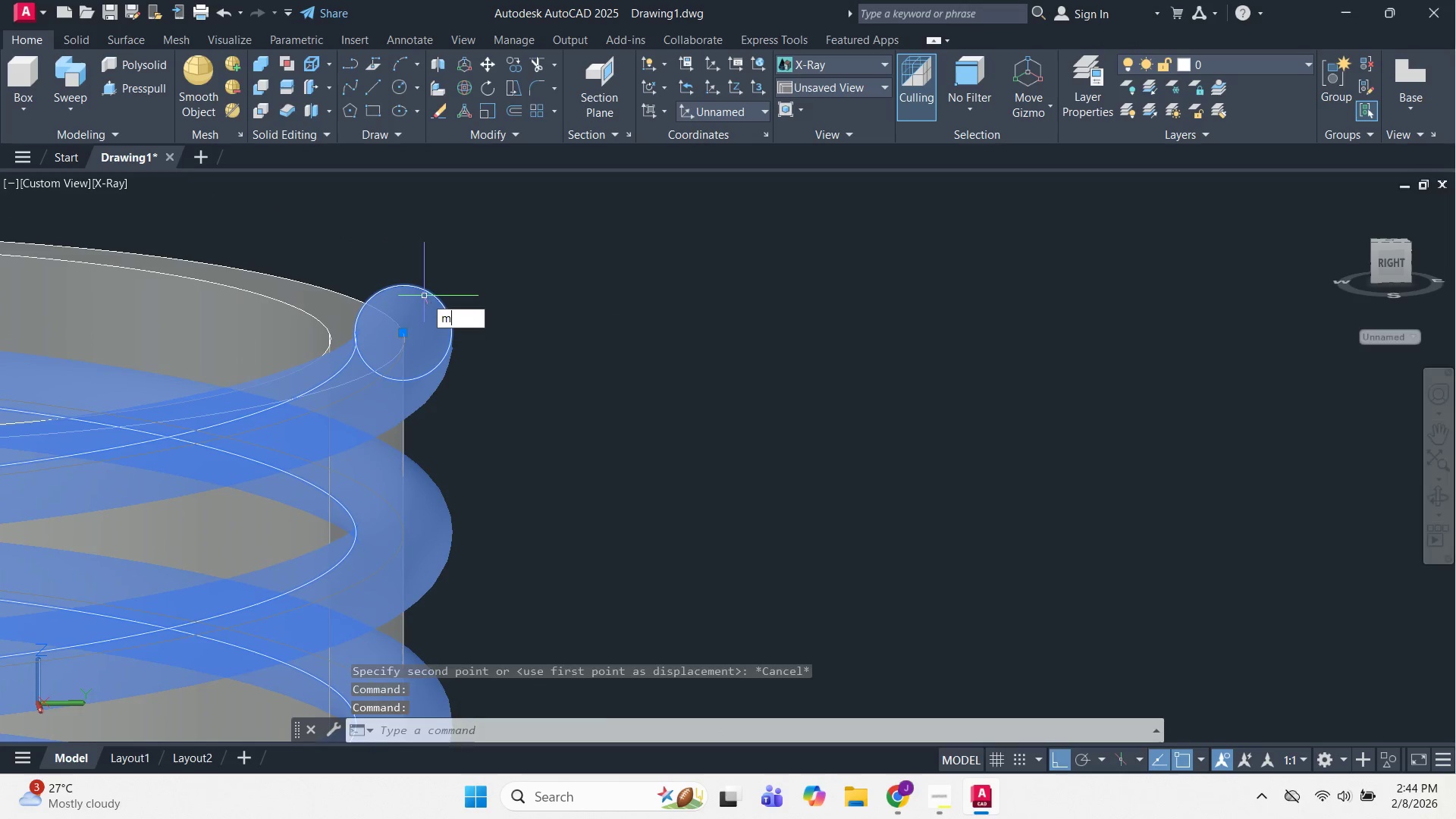 
key(Space)
 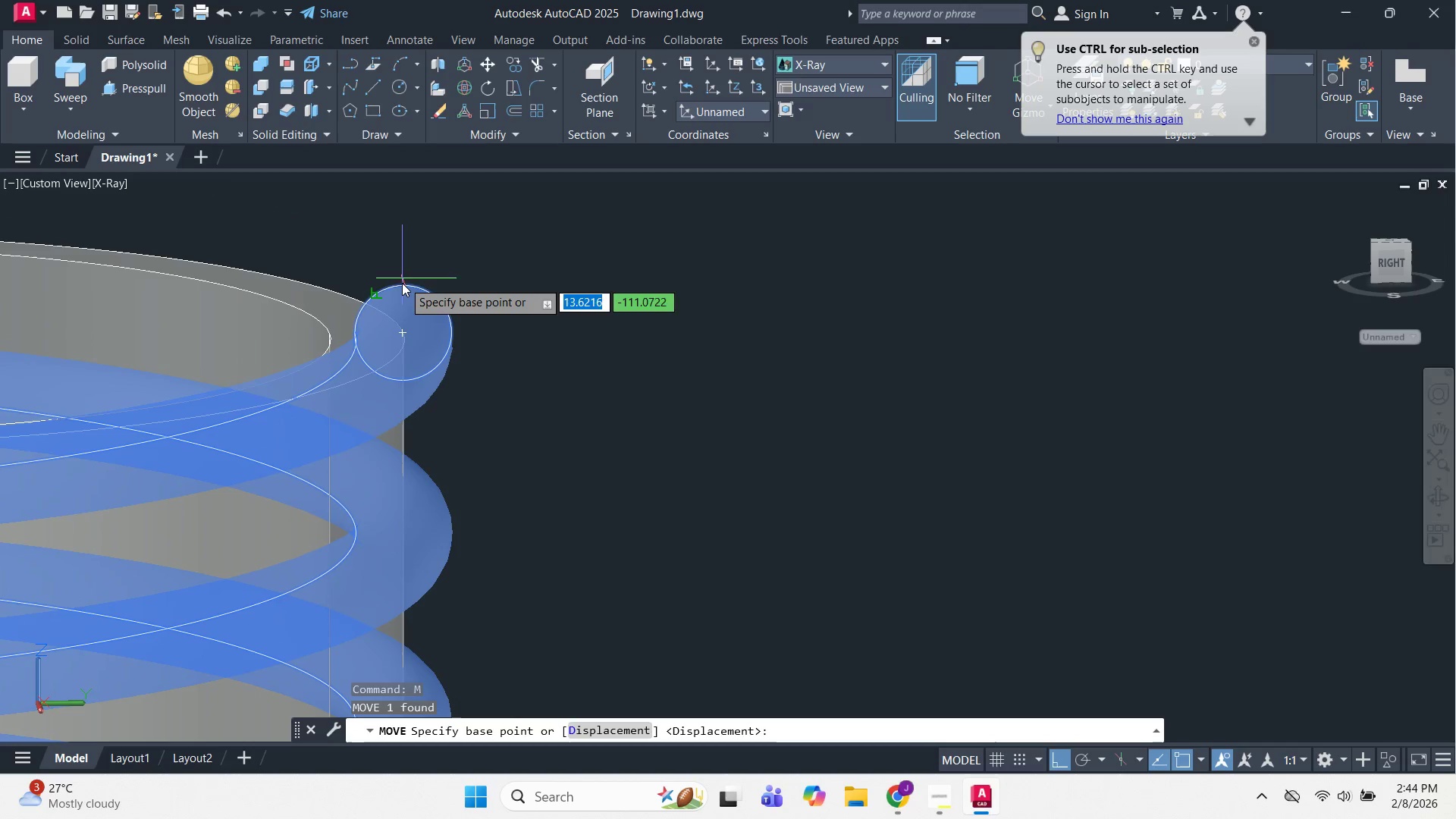 
scroll: coordinate [410, 289], scroll_direction: up, amount: 3.0
 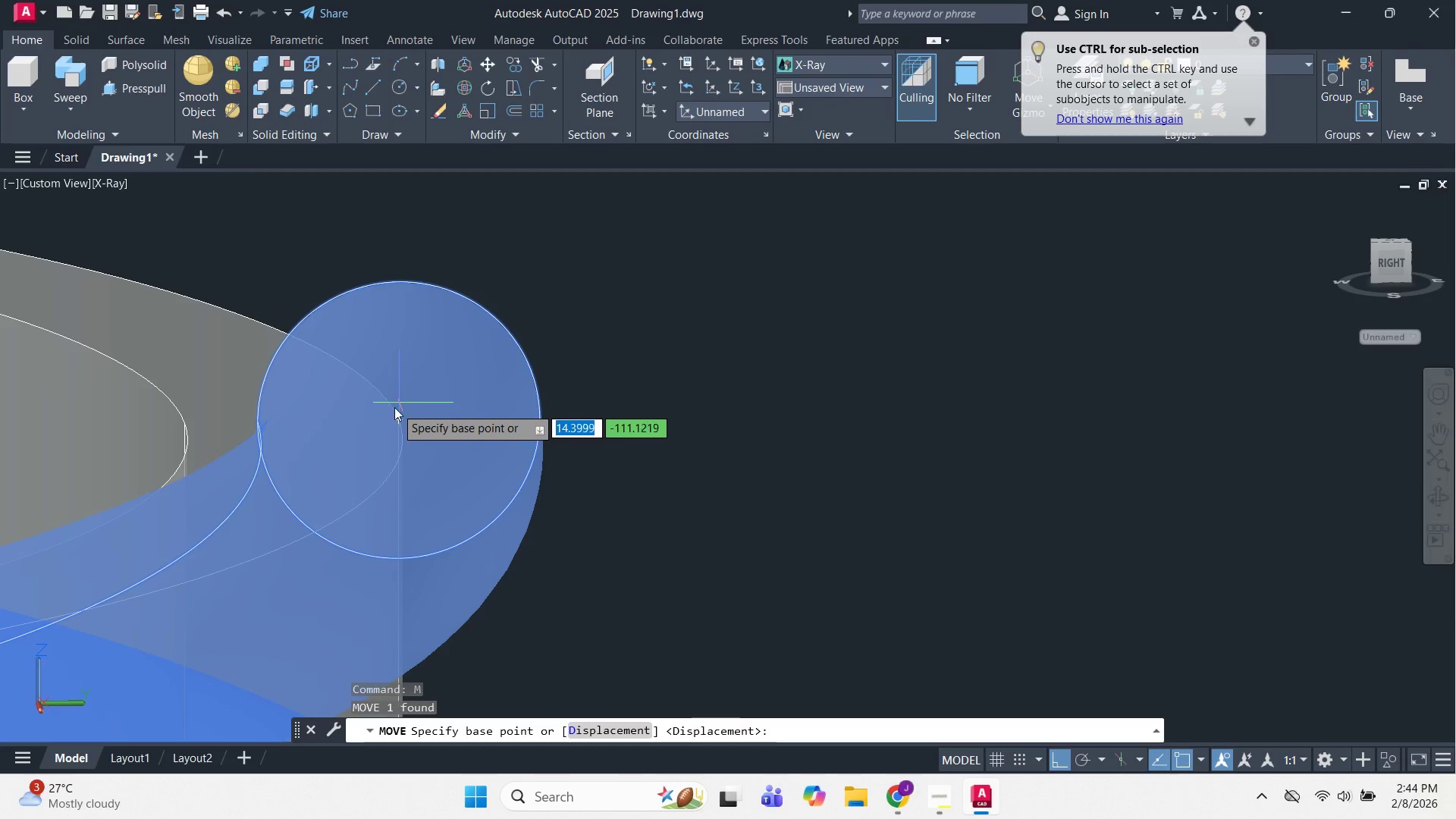 
key(Escape)
type(di )
 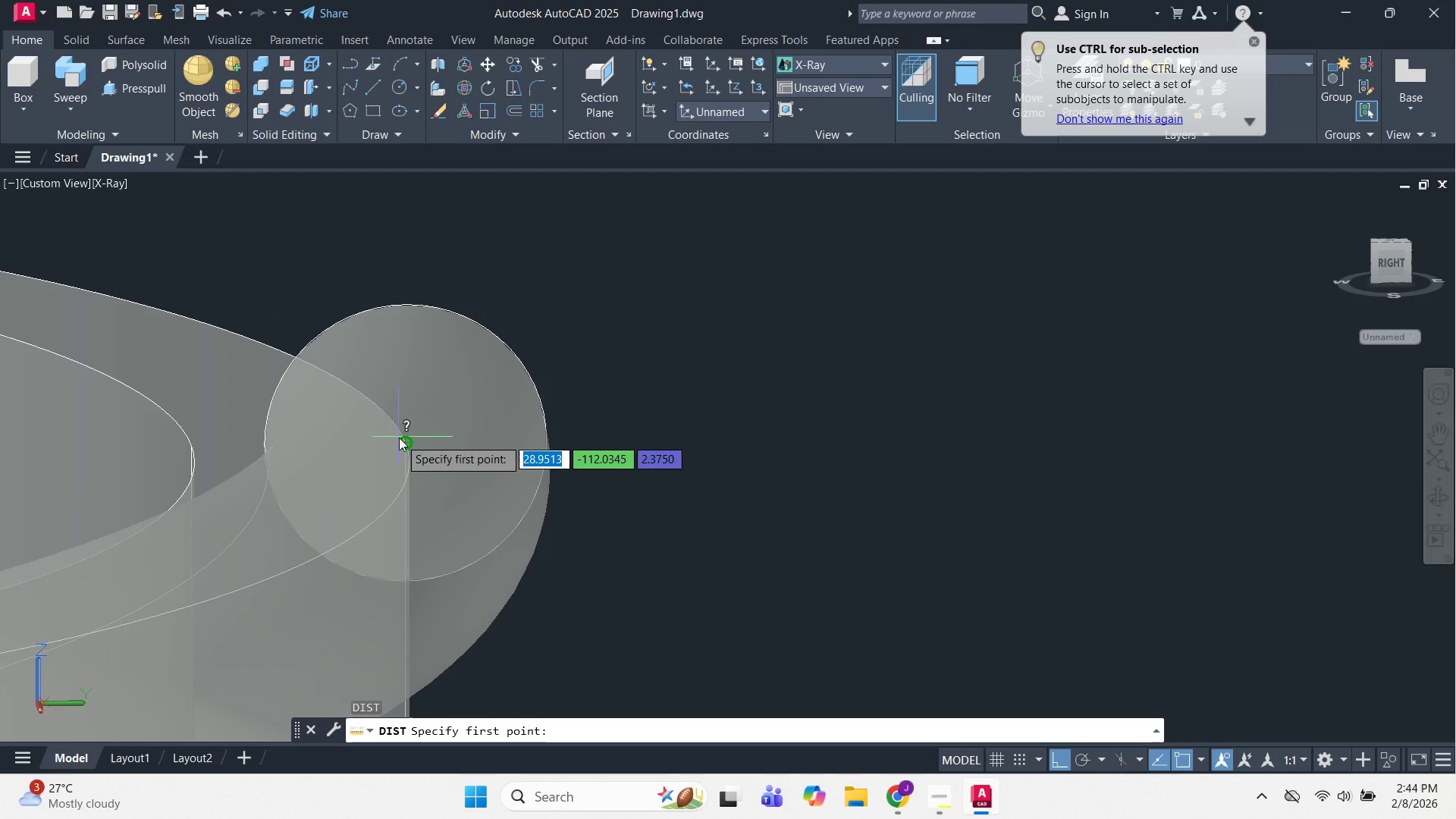 
left_click([403, 443])
 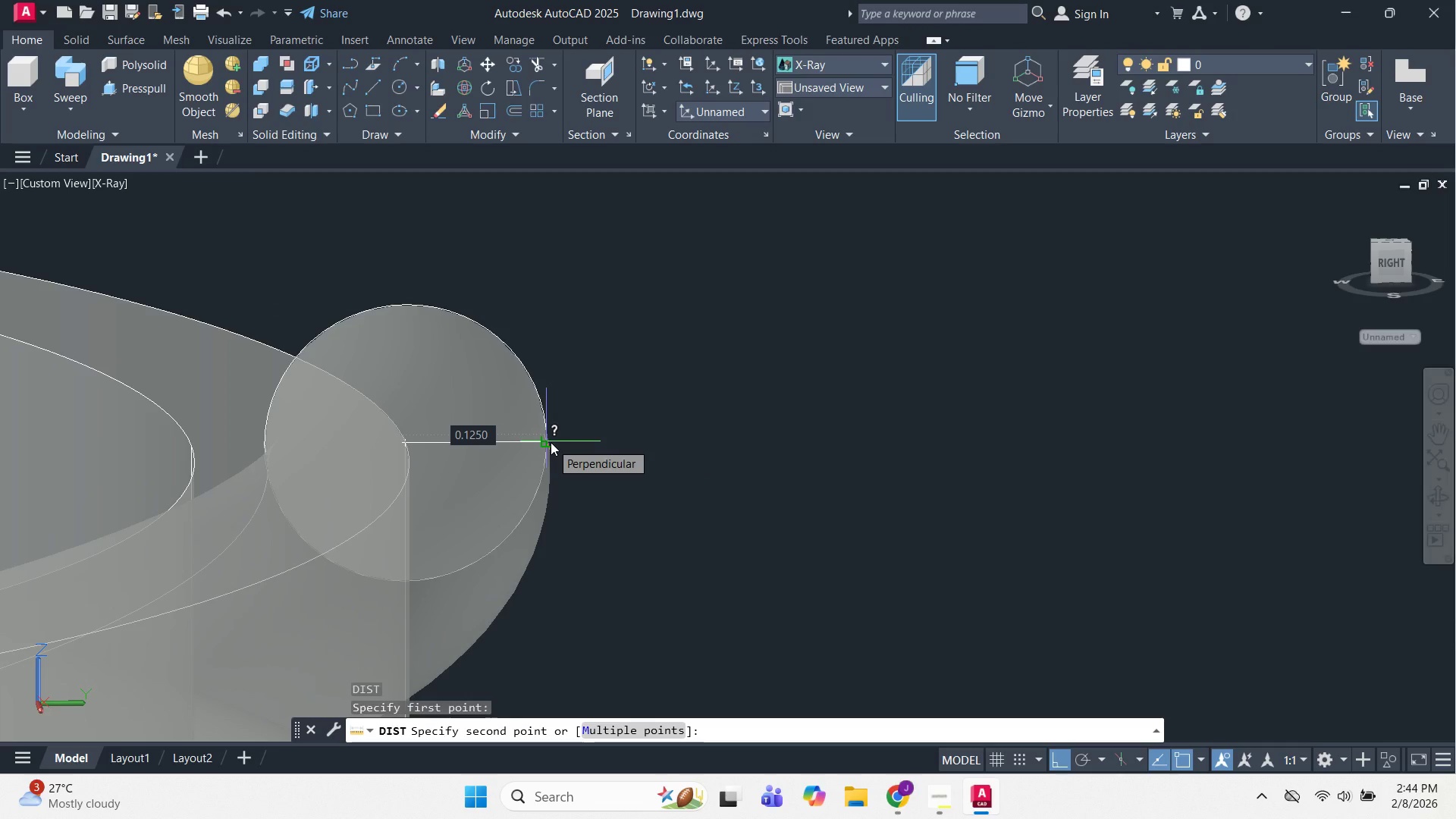 
wait(7.41)
 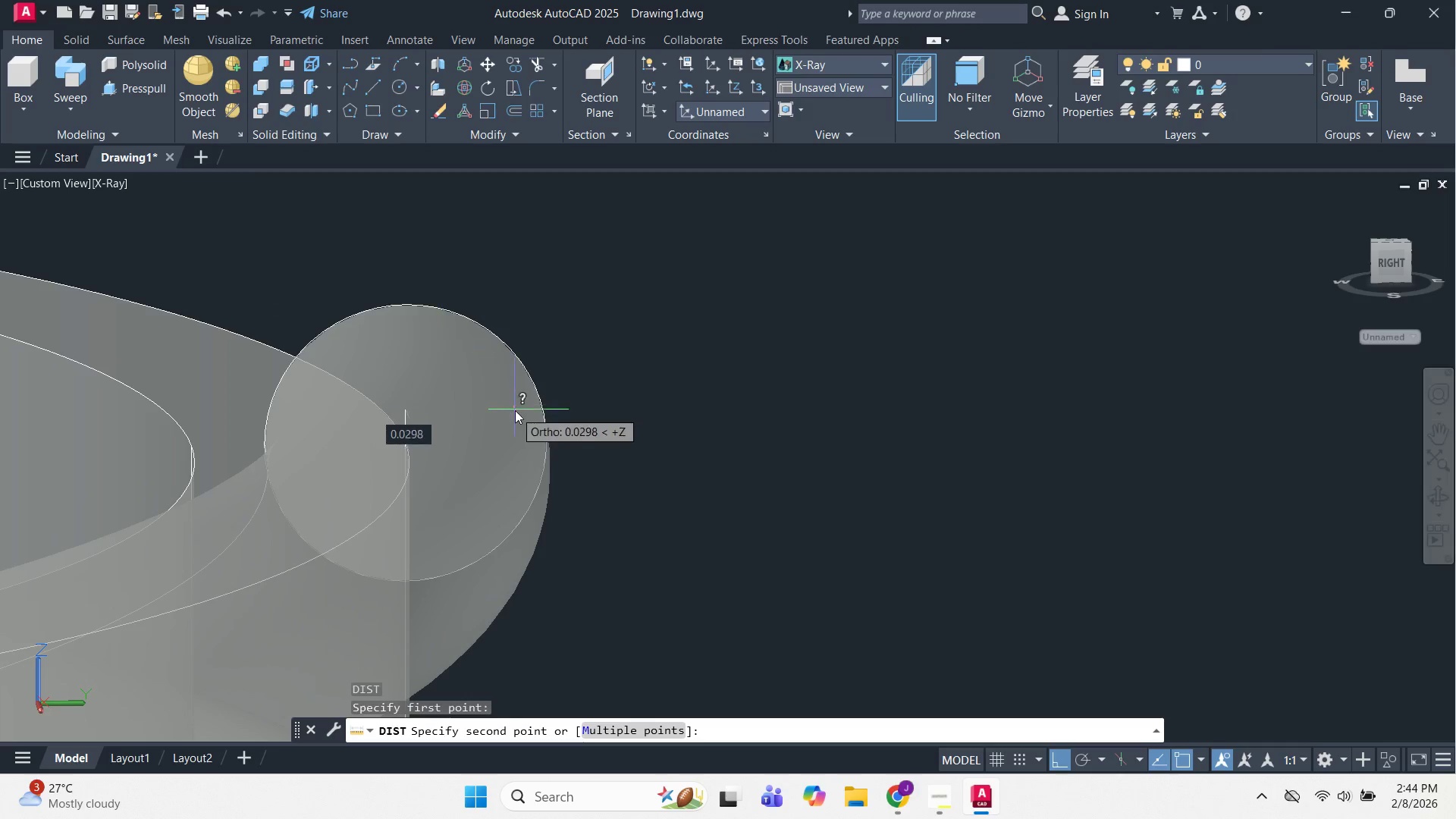 
key(Escape)
 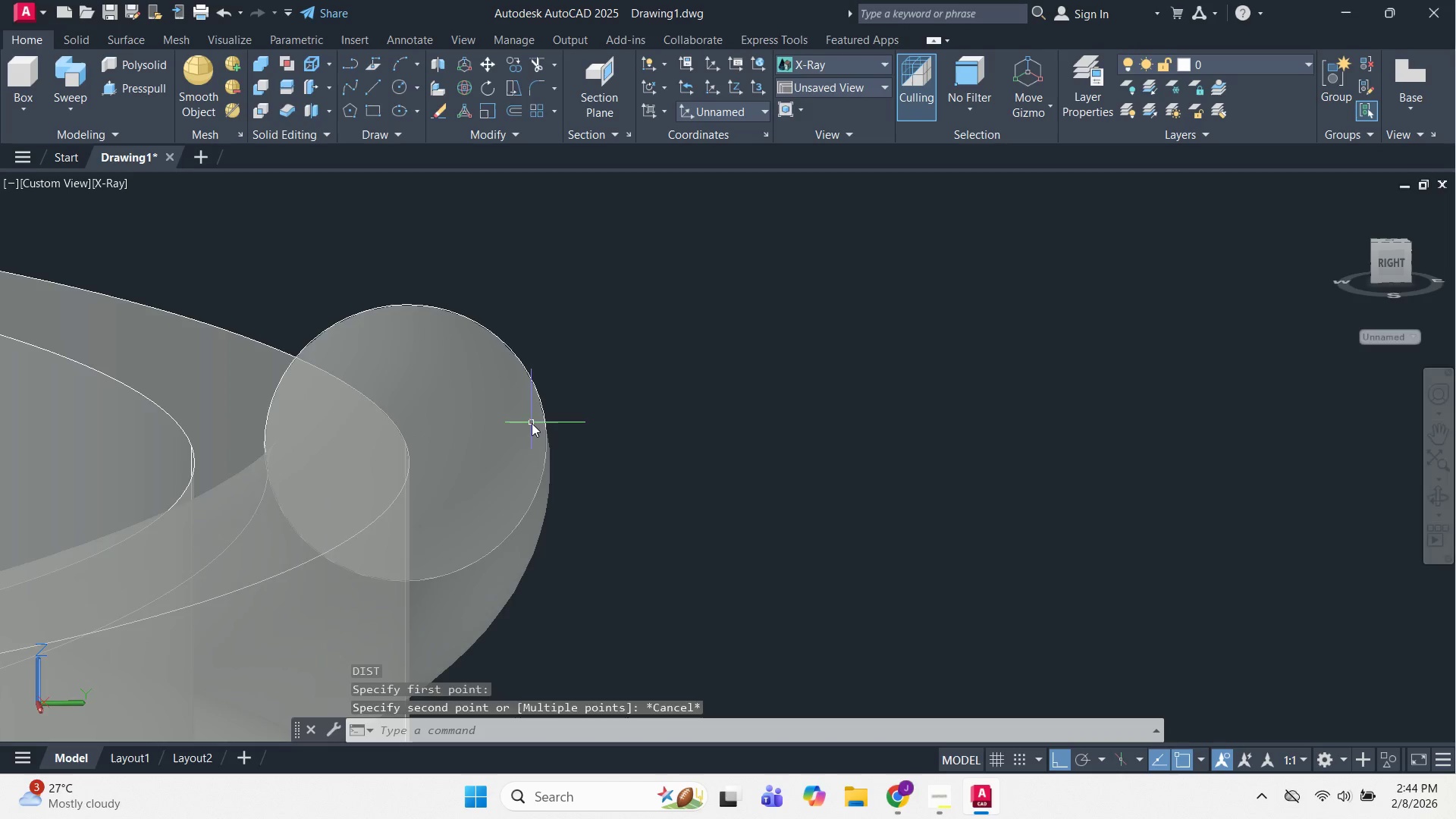 
left_click([532, 423])
 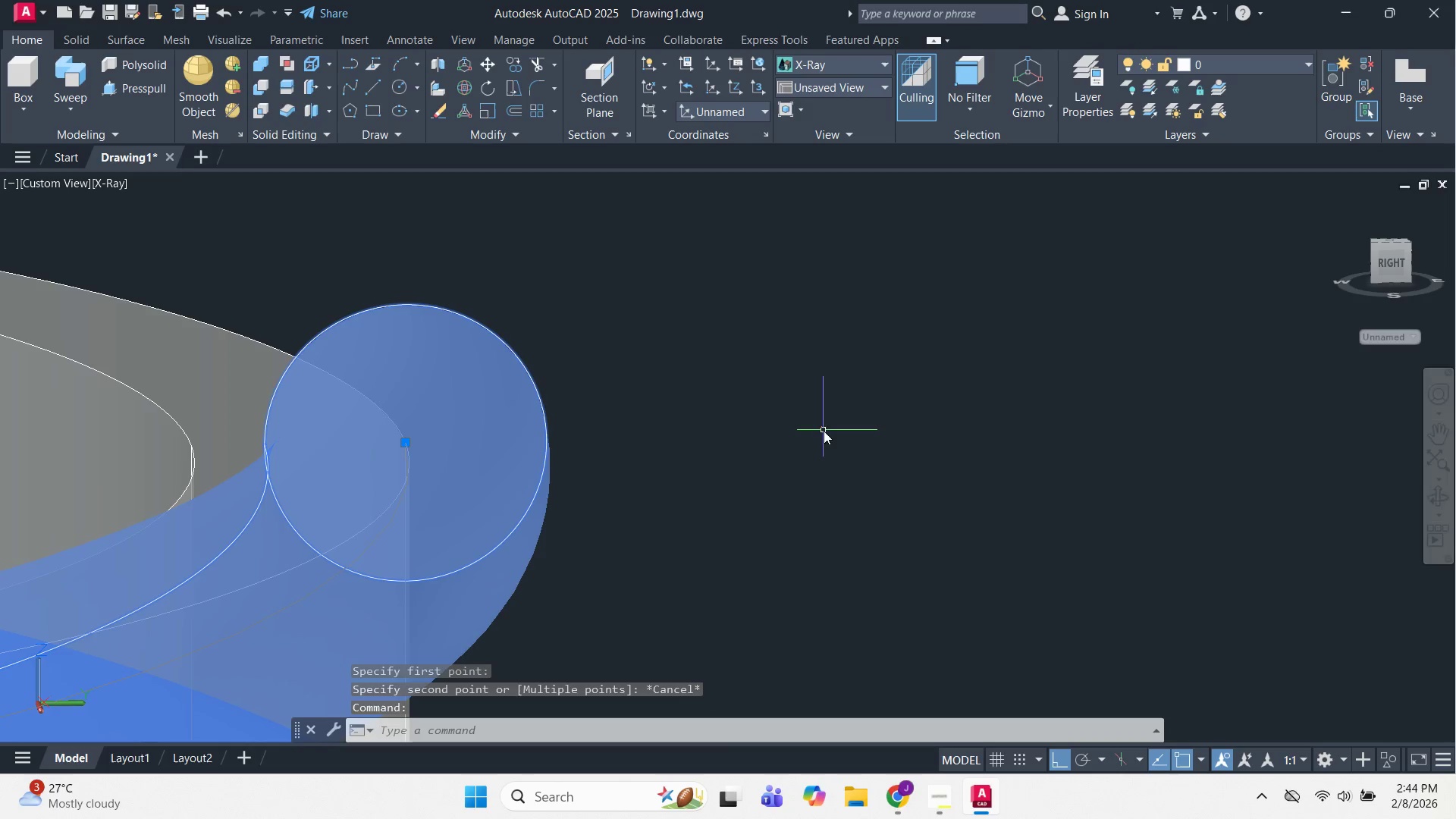 
key(M)
 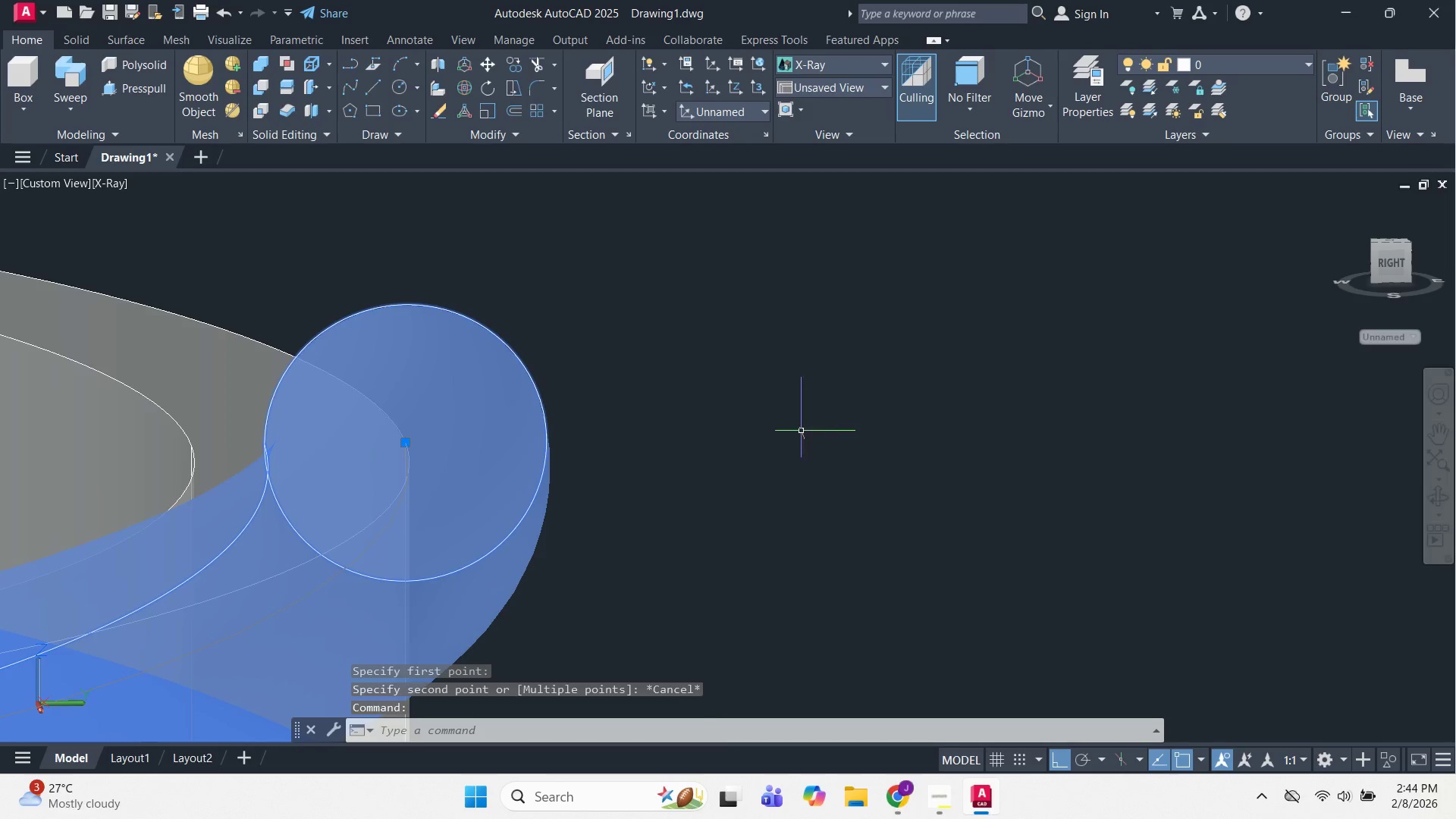 
key(Space)
 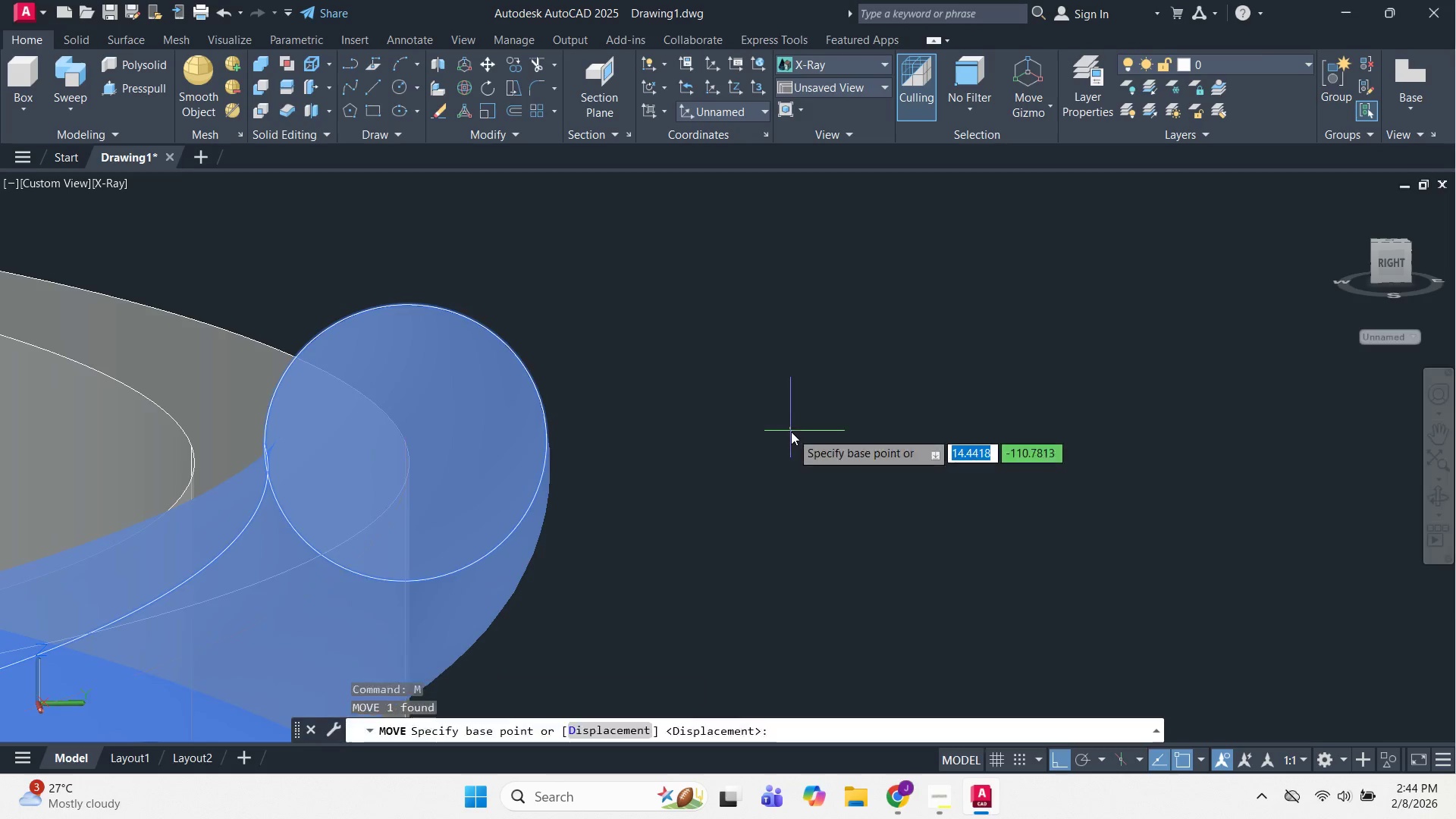 
left_click([791, 431])
 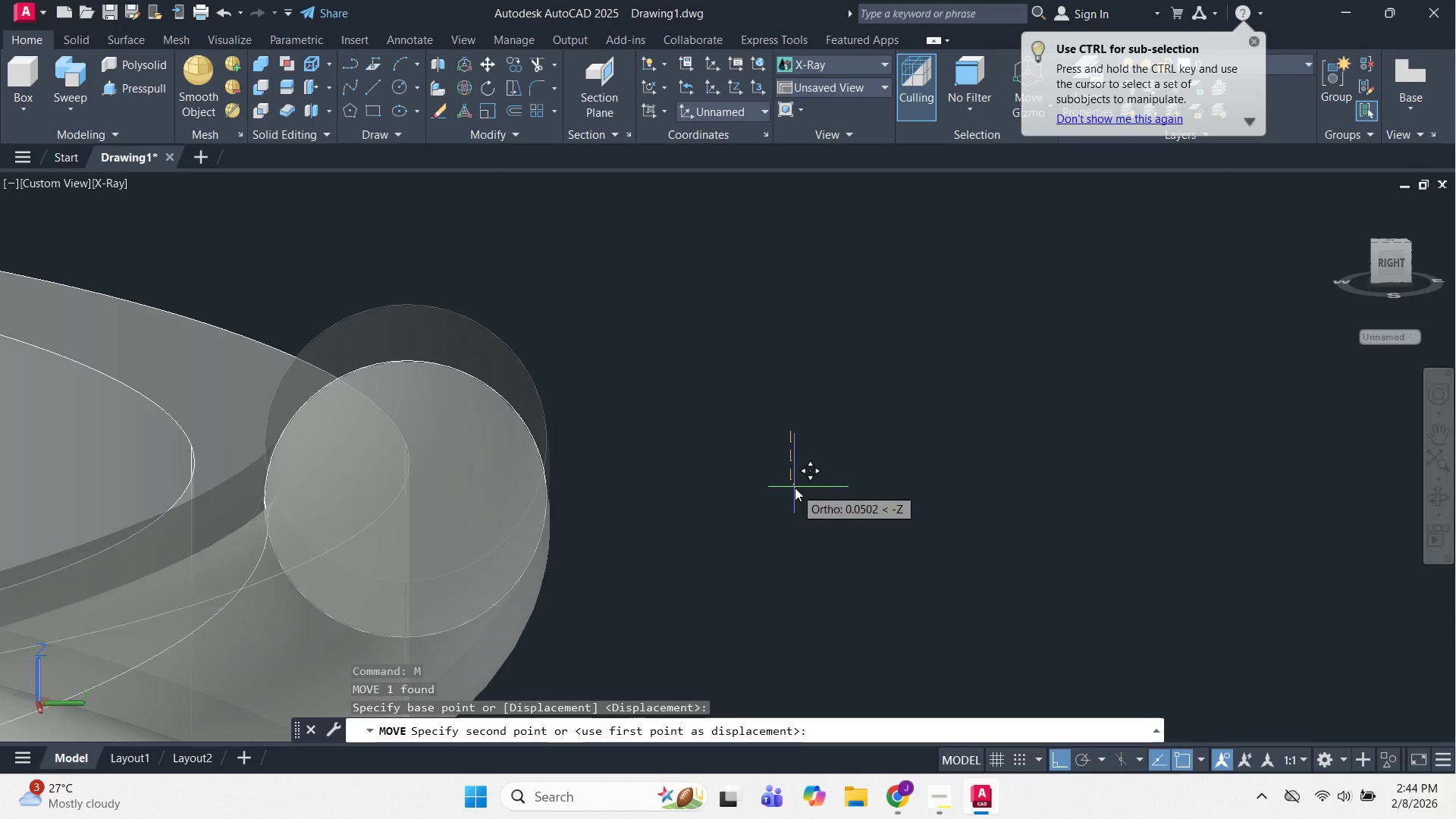 
key(NumpadDecimal)
 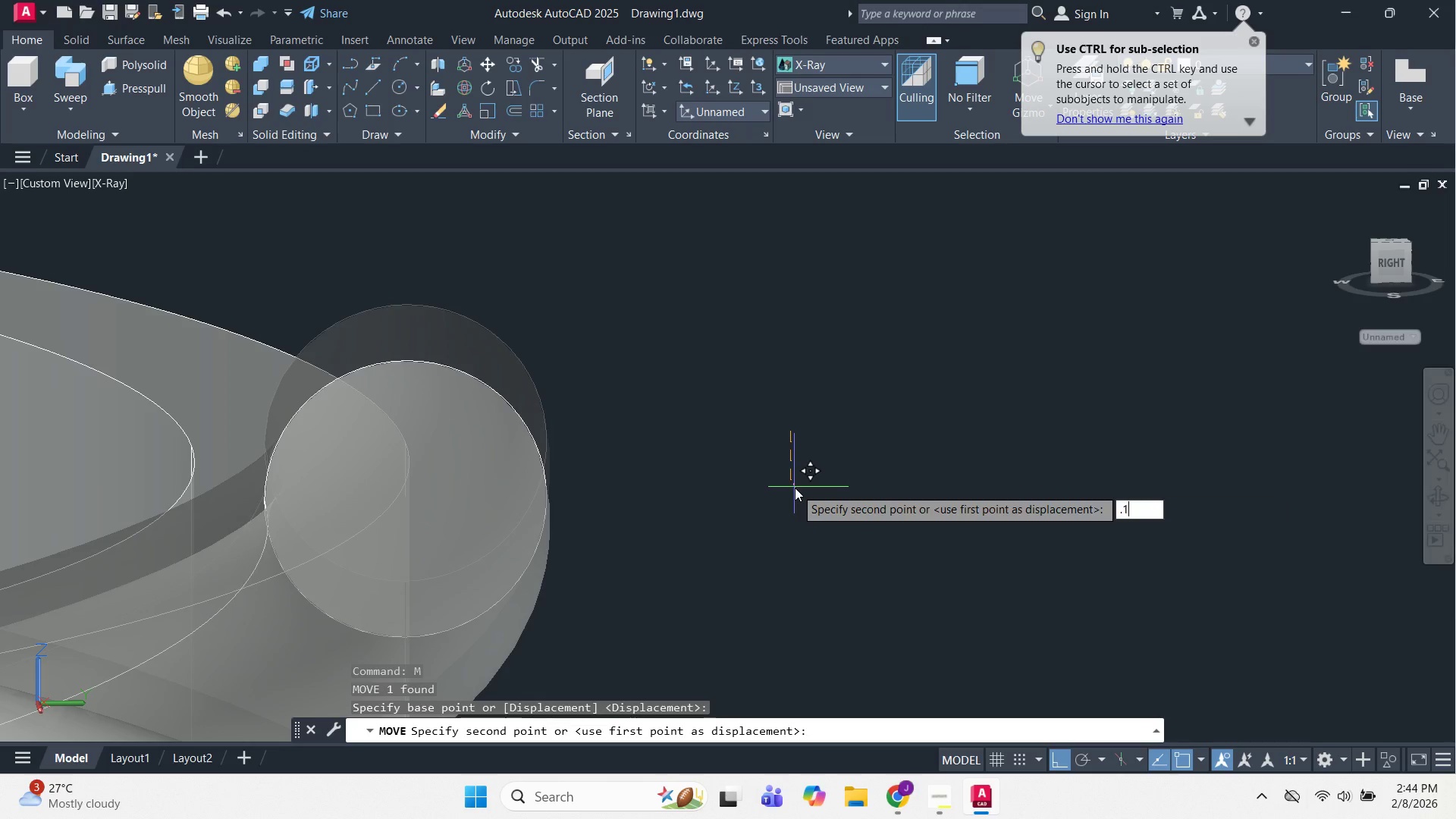 
key(Numpad1)
 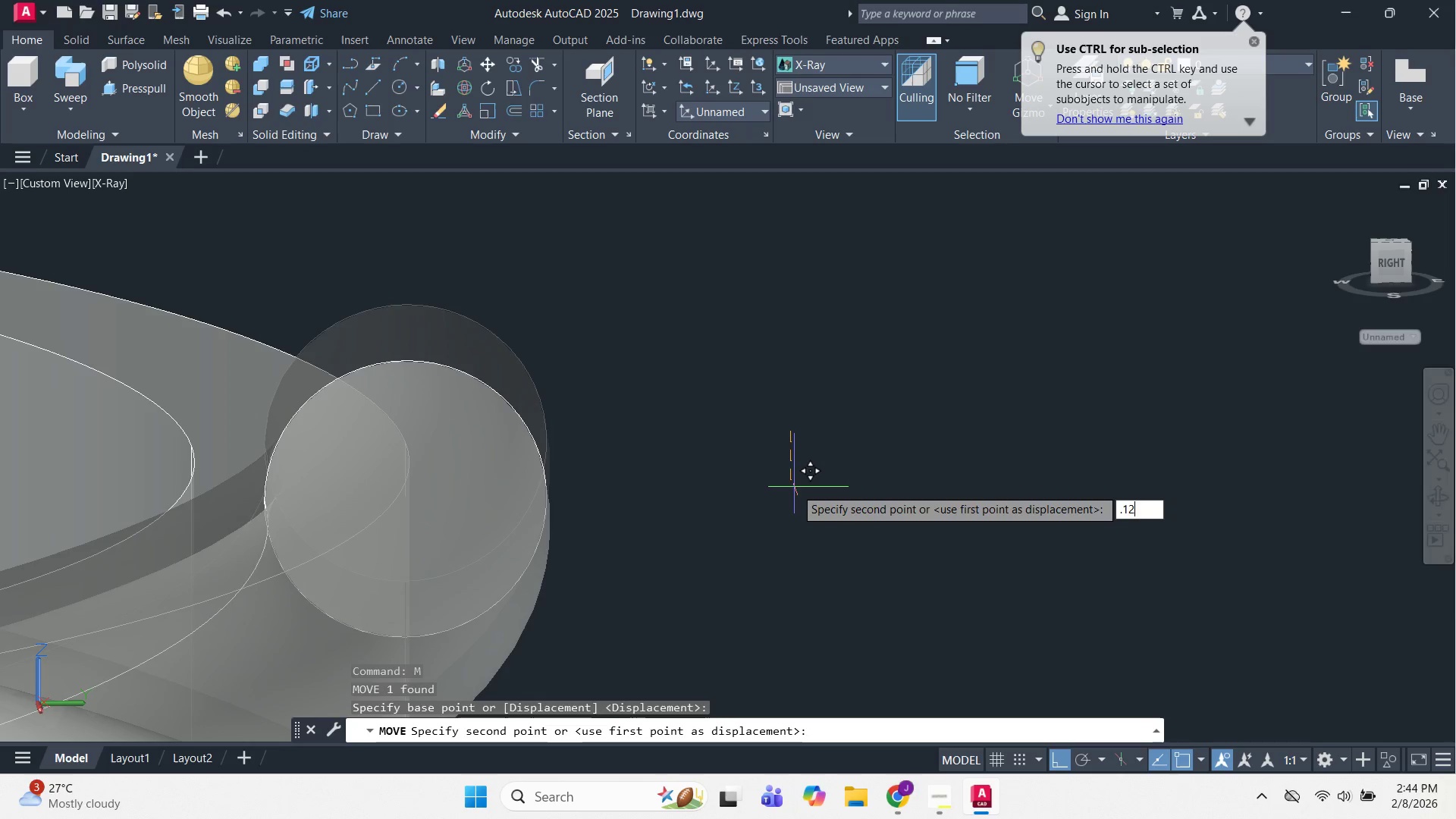 
key(Numpad2)
 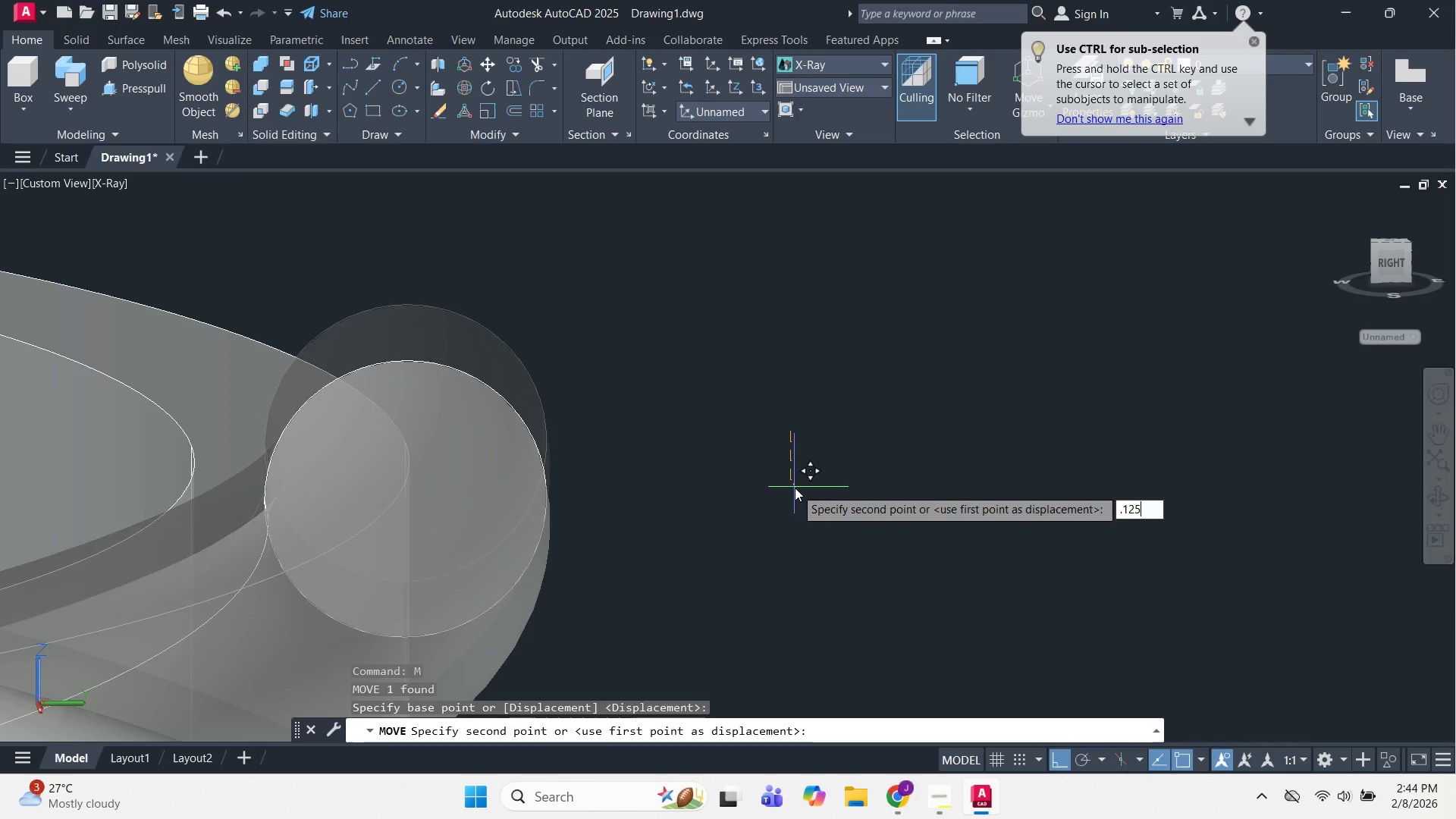 
key(Numpad5)
 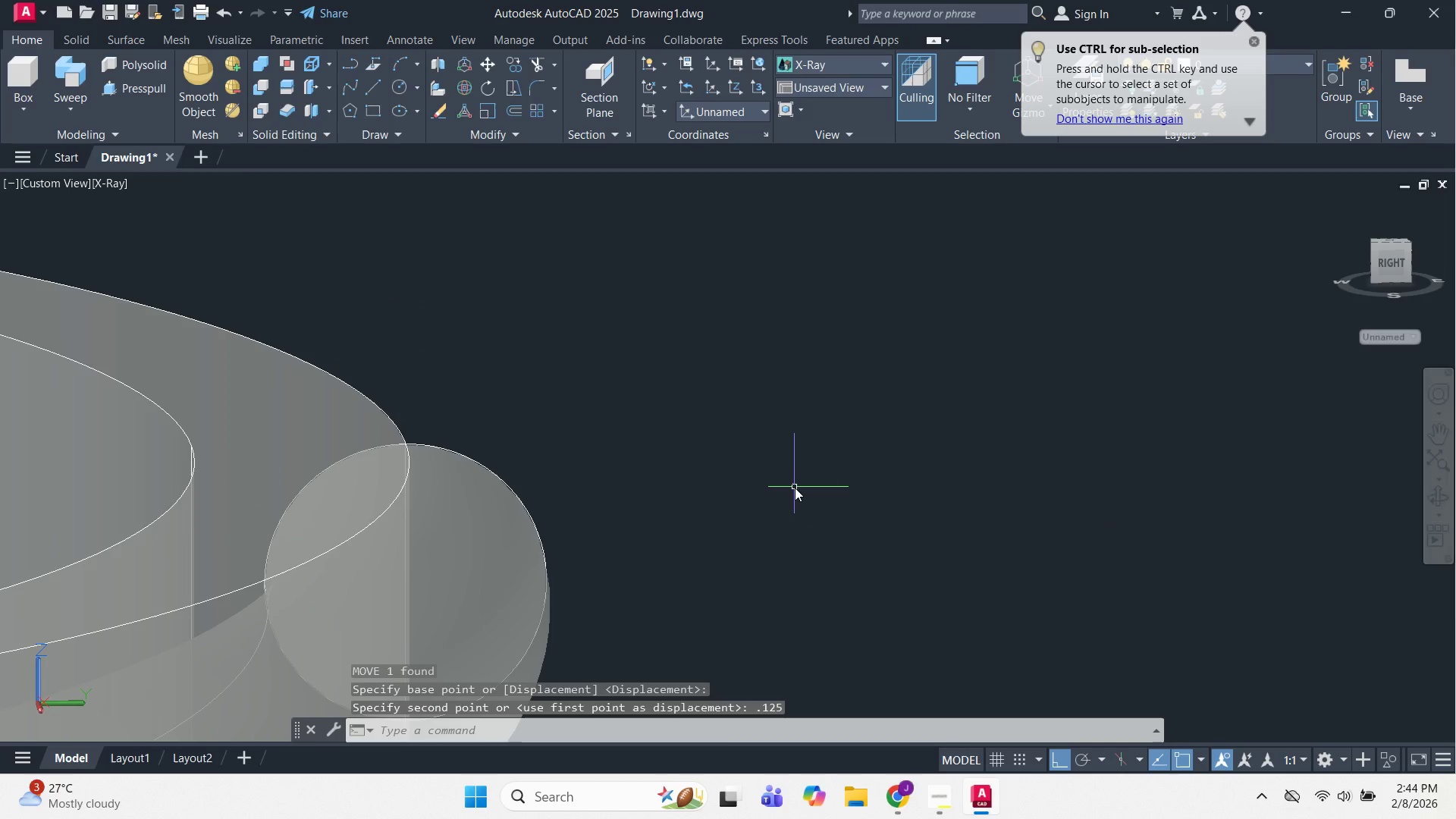 
key(NumpadEnter)
 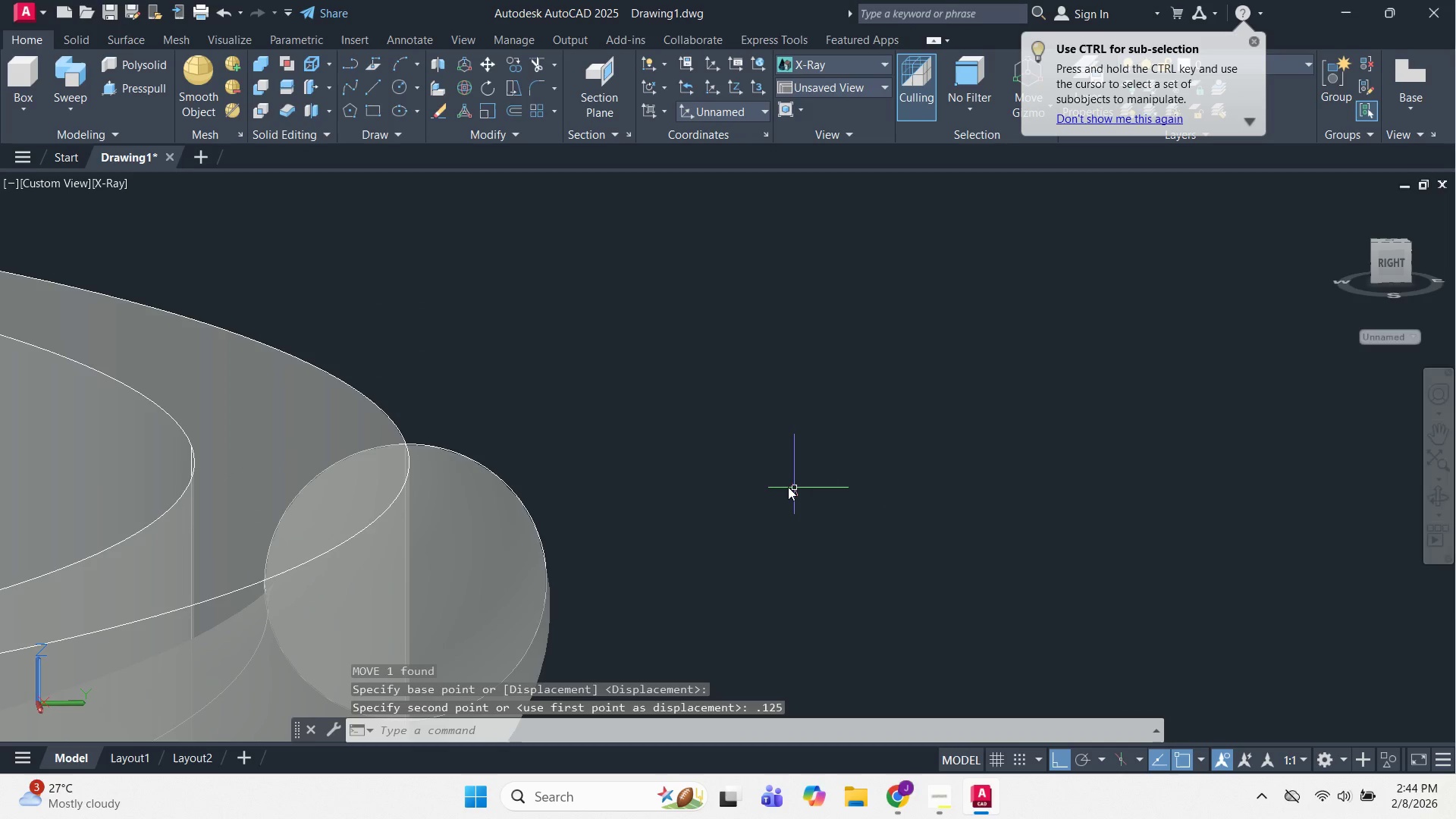 
middle_click([755, 610])
 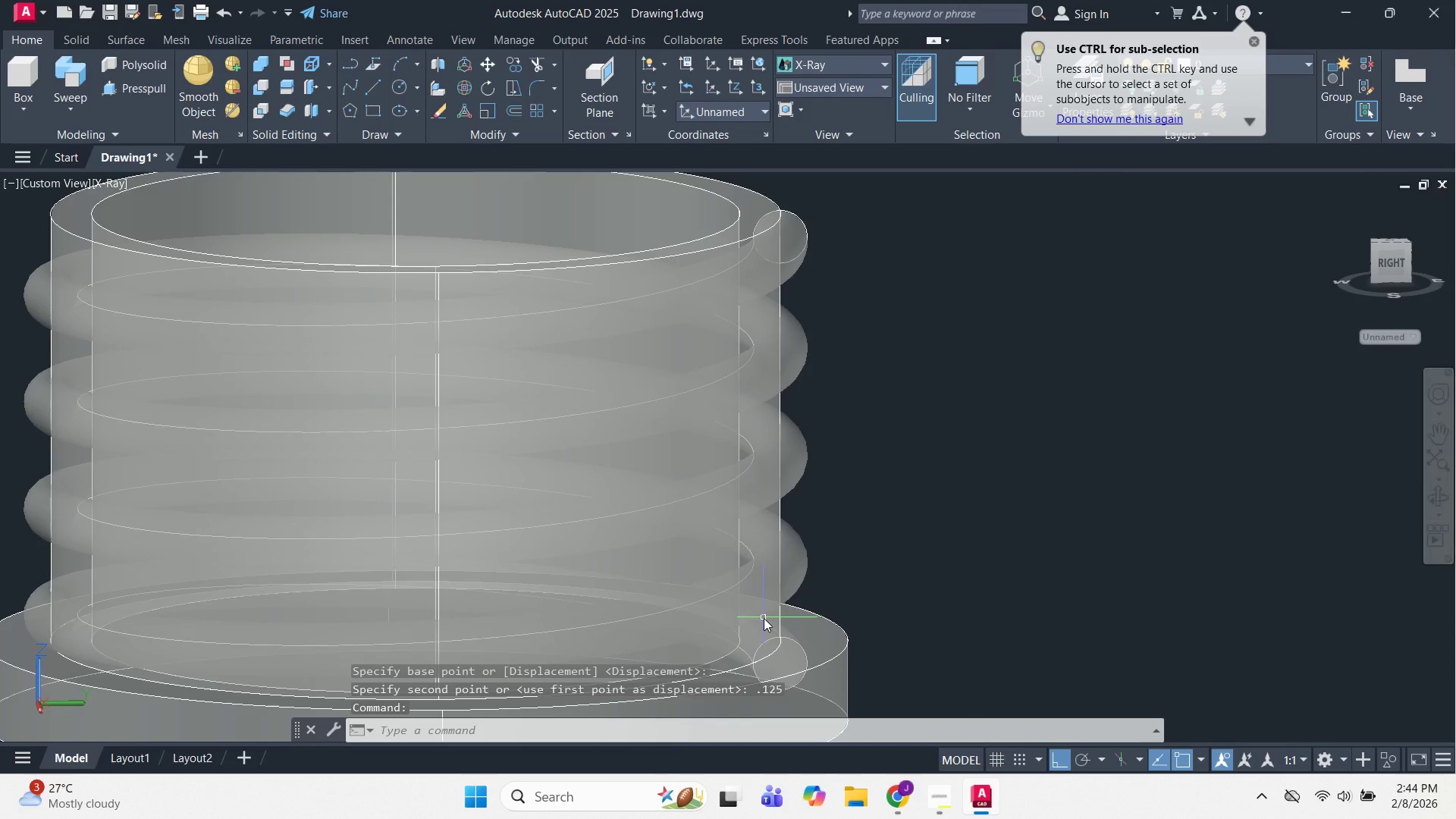 
hold_key(key=ShiftLeft, duration=1.52)
 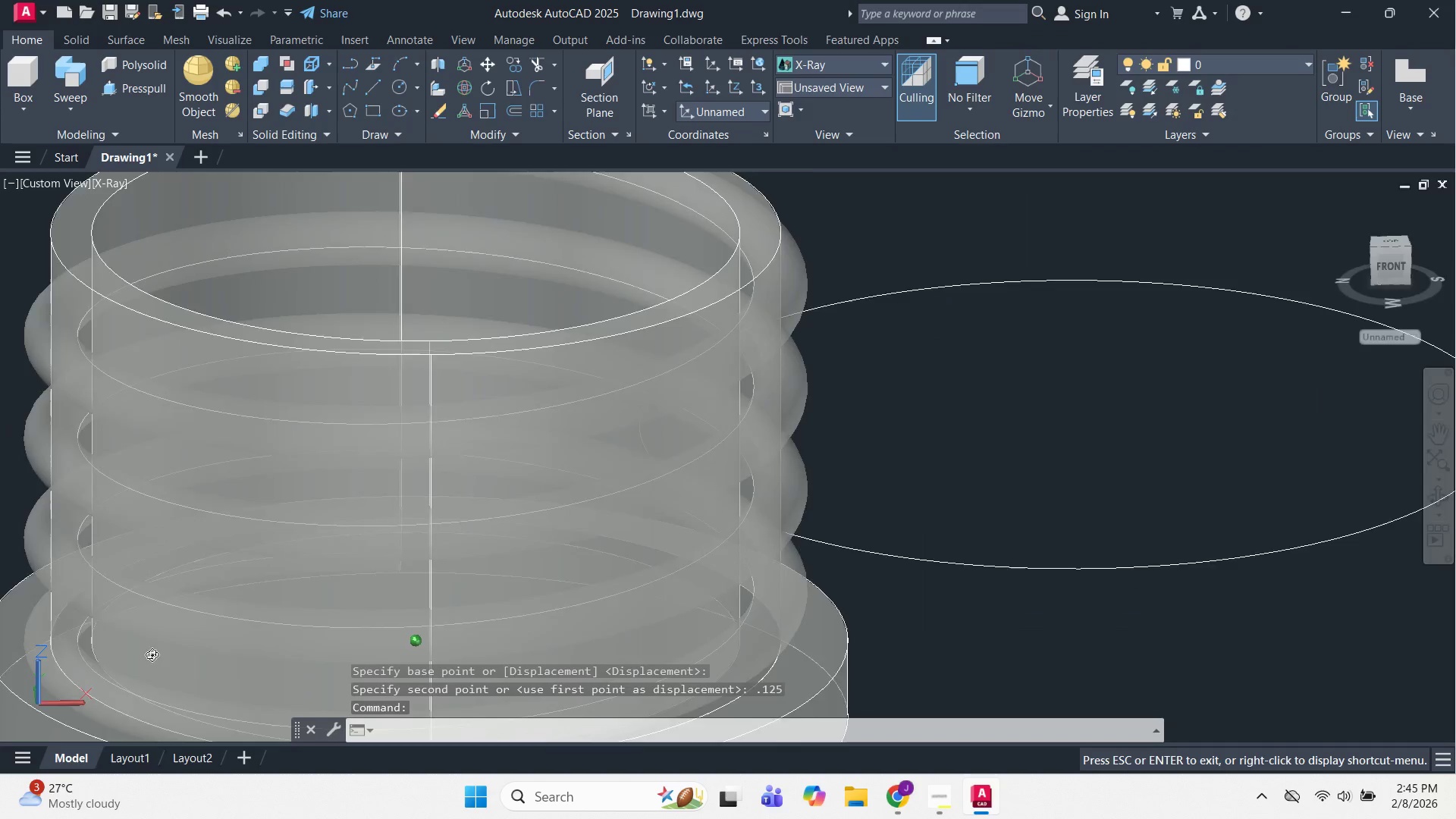 
scroll: coordinate [764, 618], scroll_direction: down, amount: 2.0
 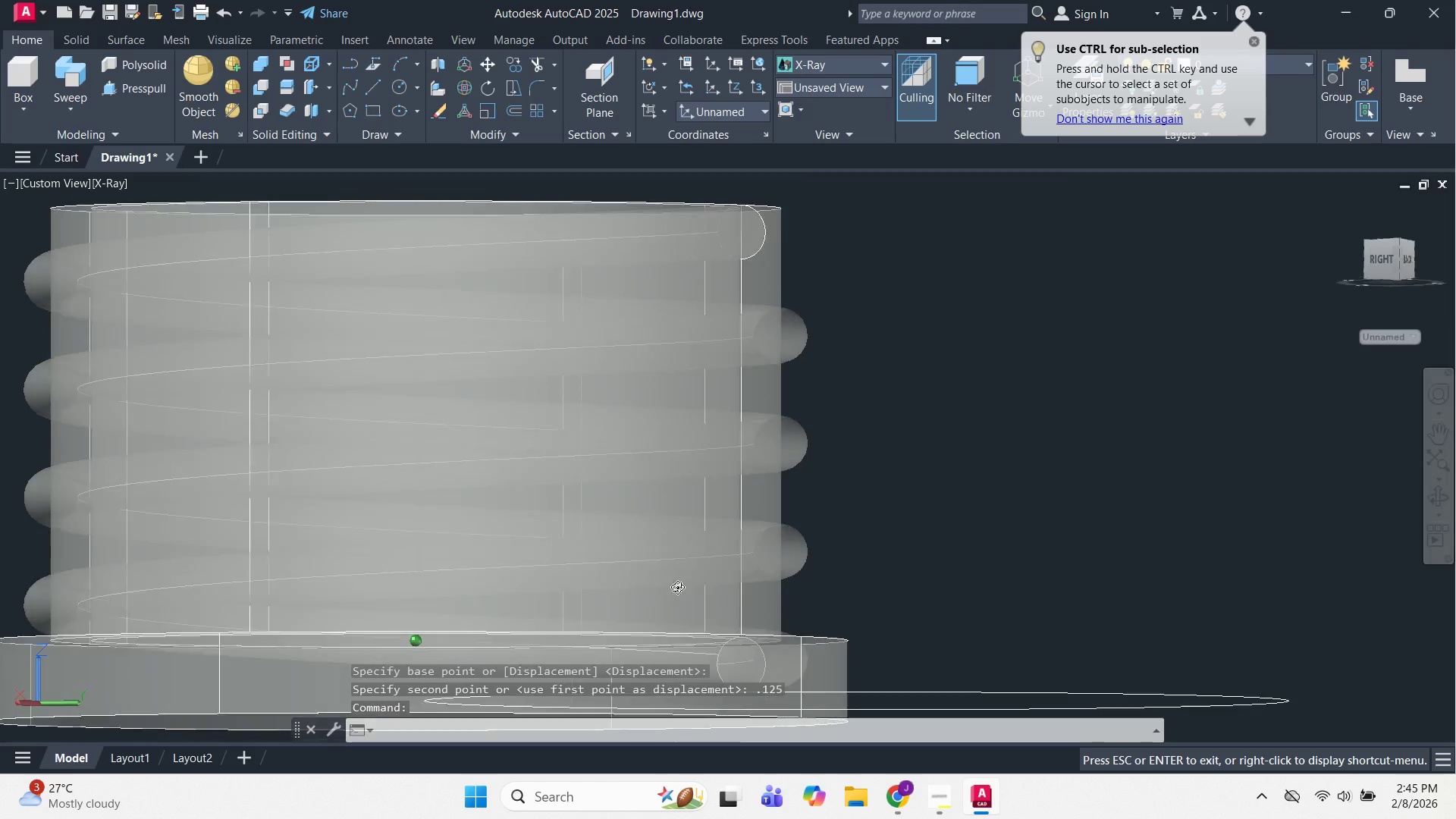 
hold_key(key=ShiftLeft, duration=1.36)
 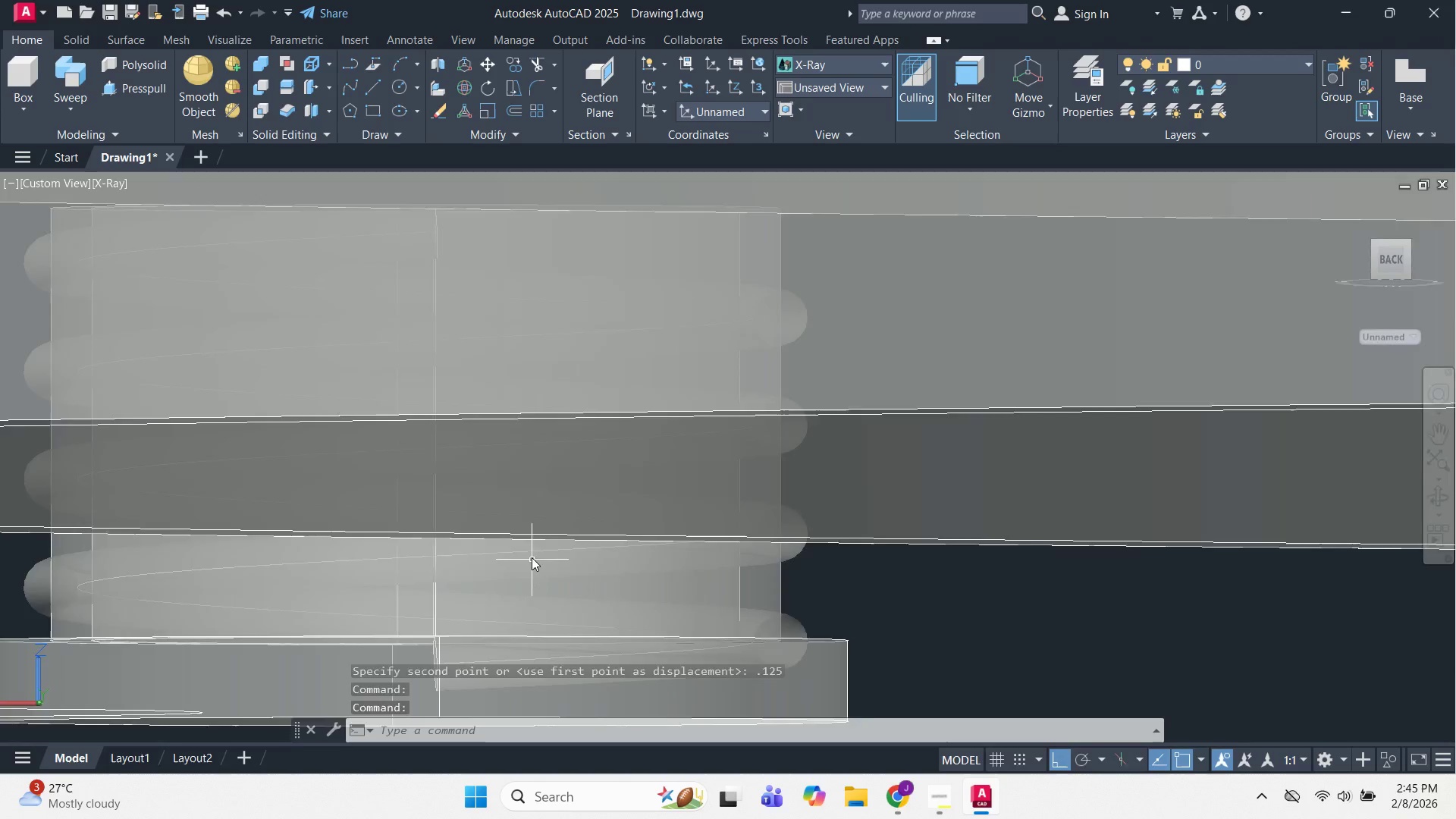 
key(Escape)
 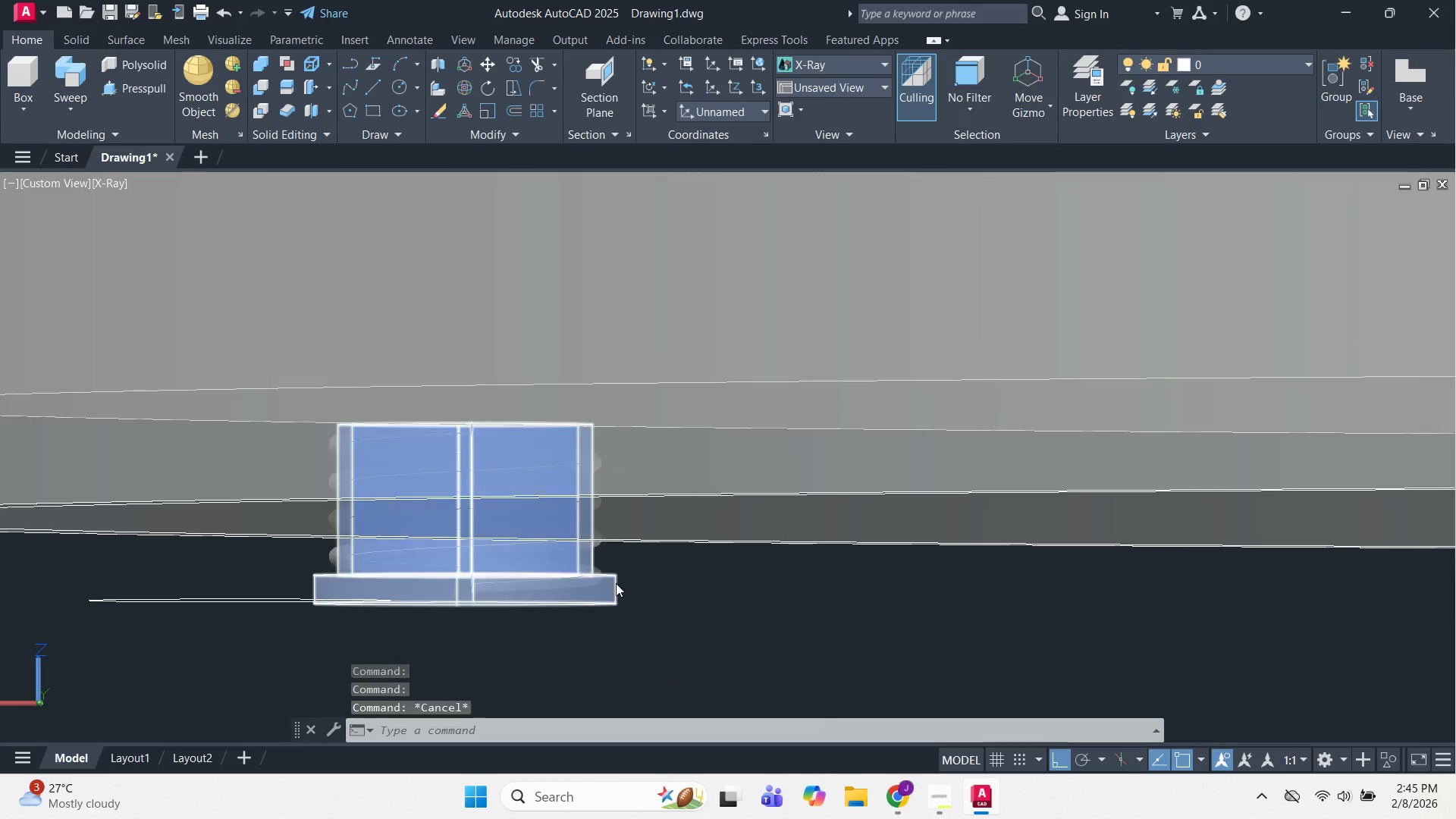 
key(Escape)
 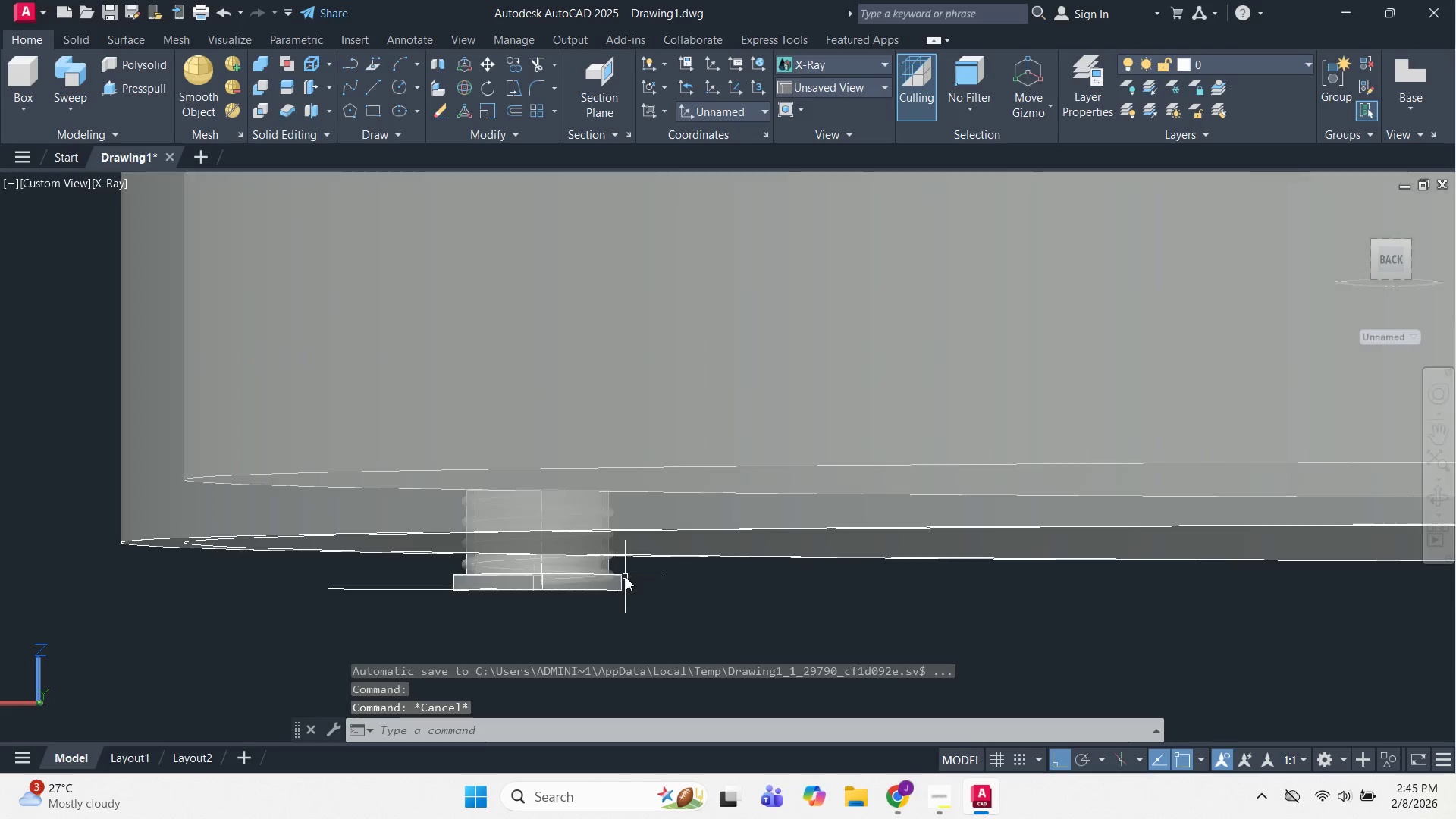 
hold_key(key=ShiftLeft, duration=1.36)
 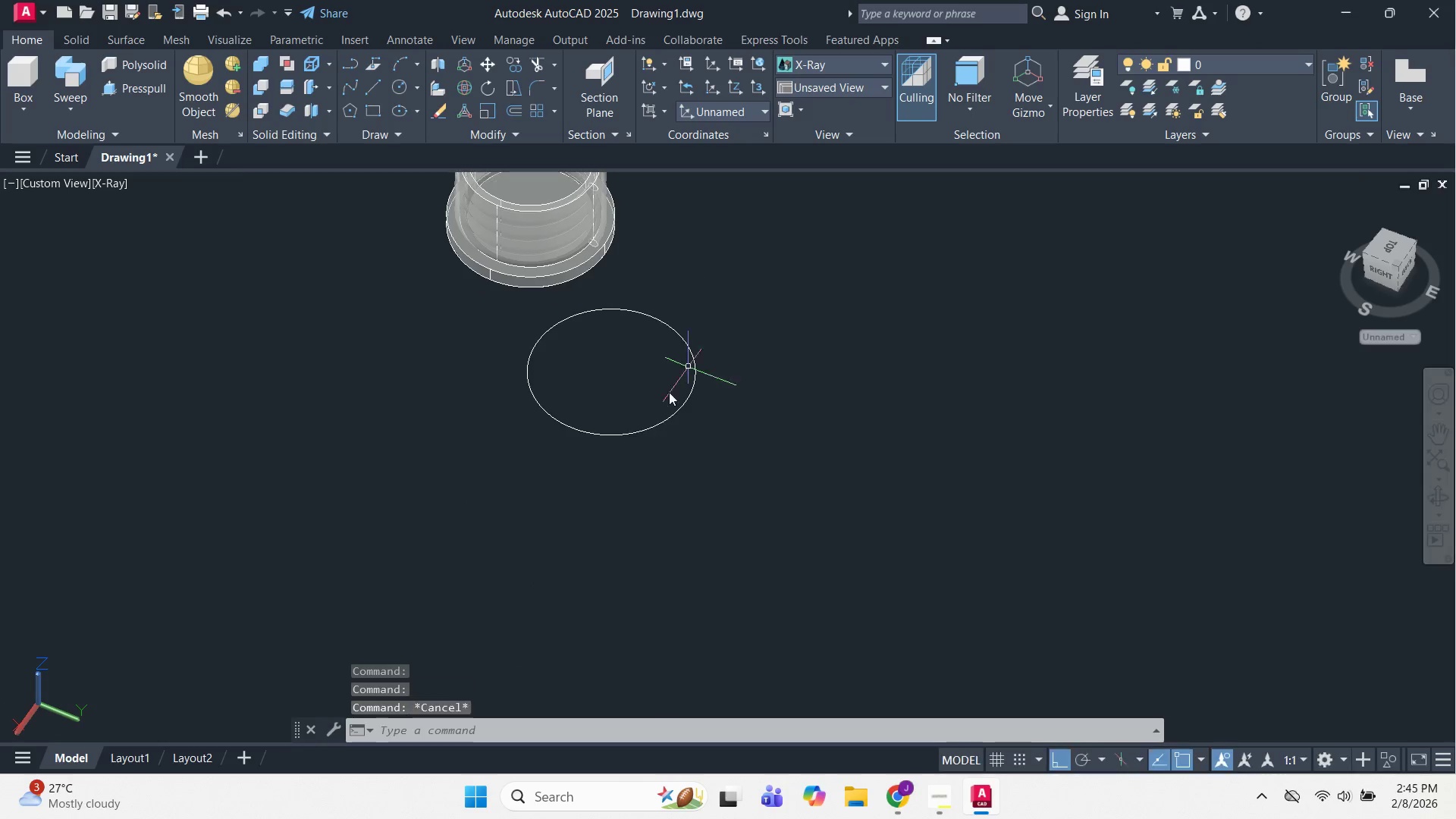 
scroll: coordinate [626, 577], scroll_direction: down, amount: 3.0
 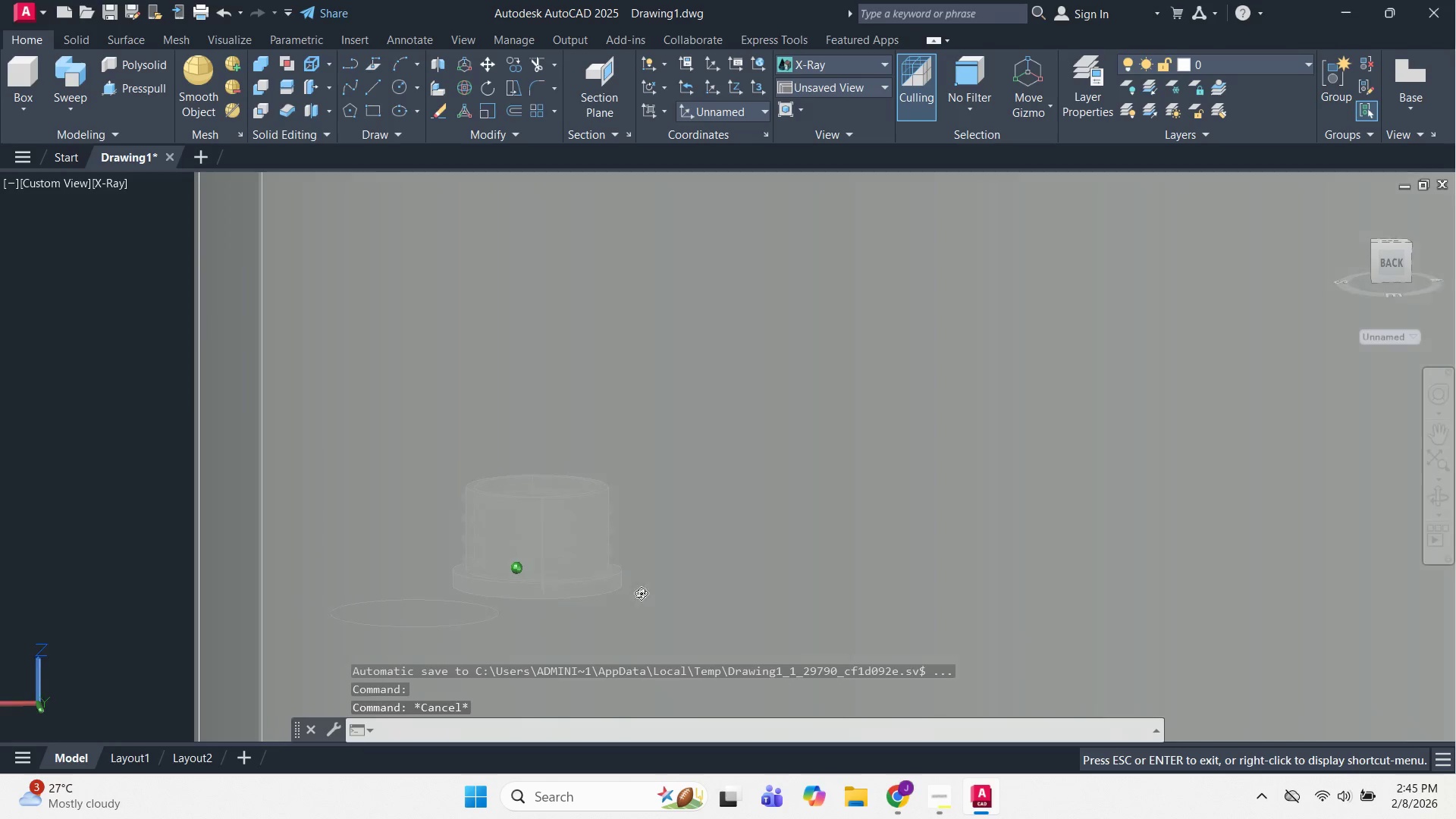 
hold_key(key=ShiftLeft, duration=1.66)
 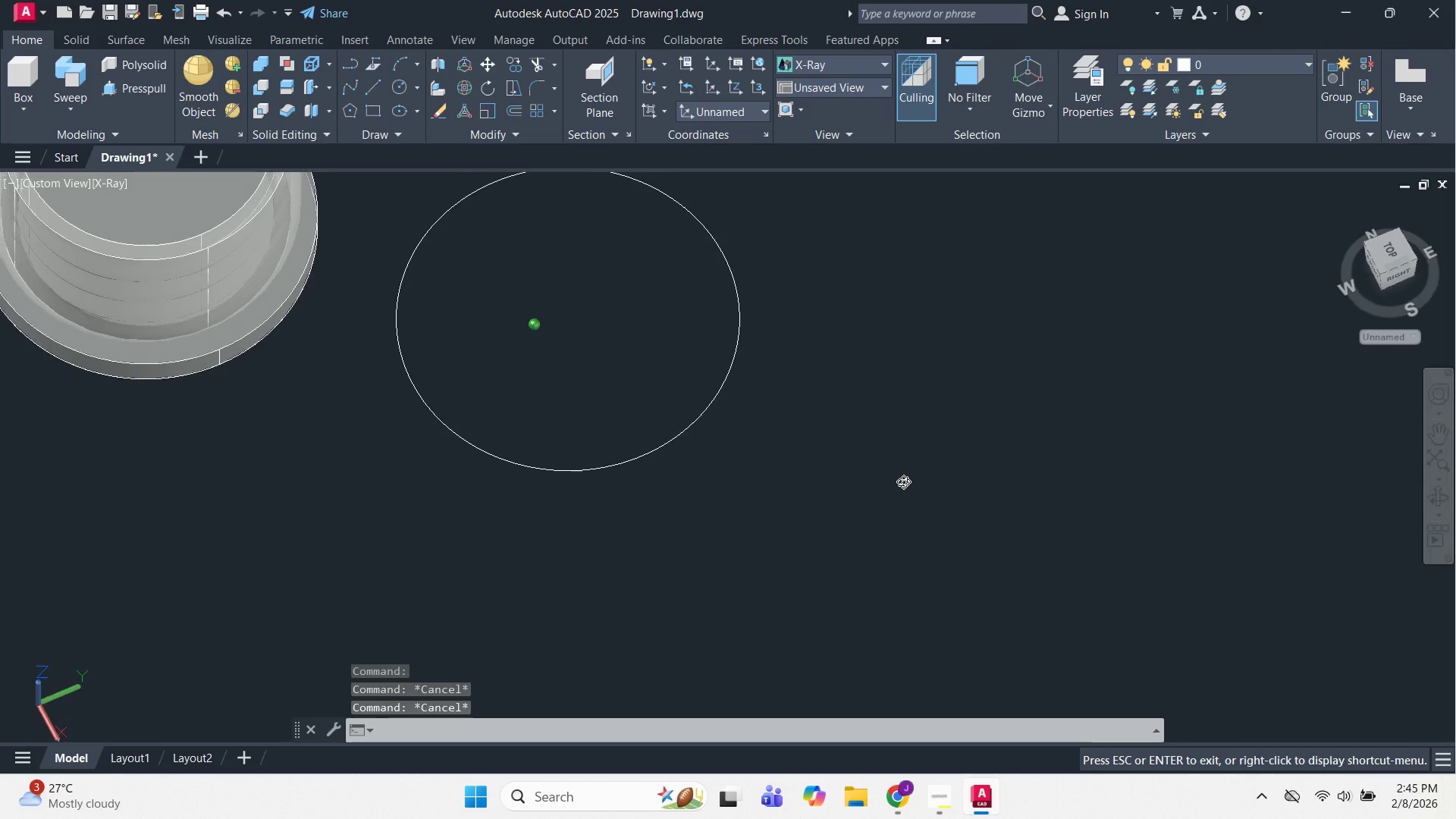 
key(Escape)
 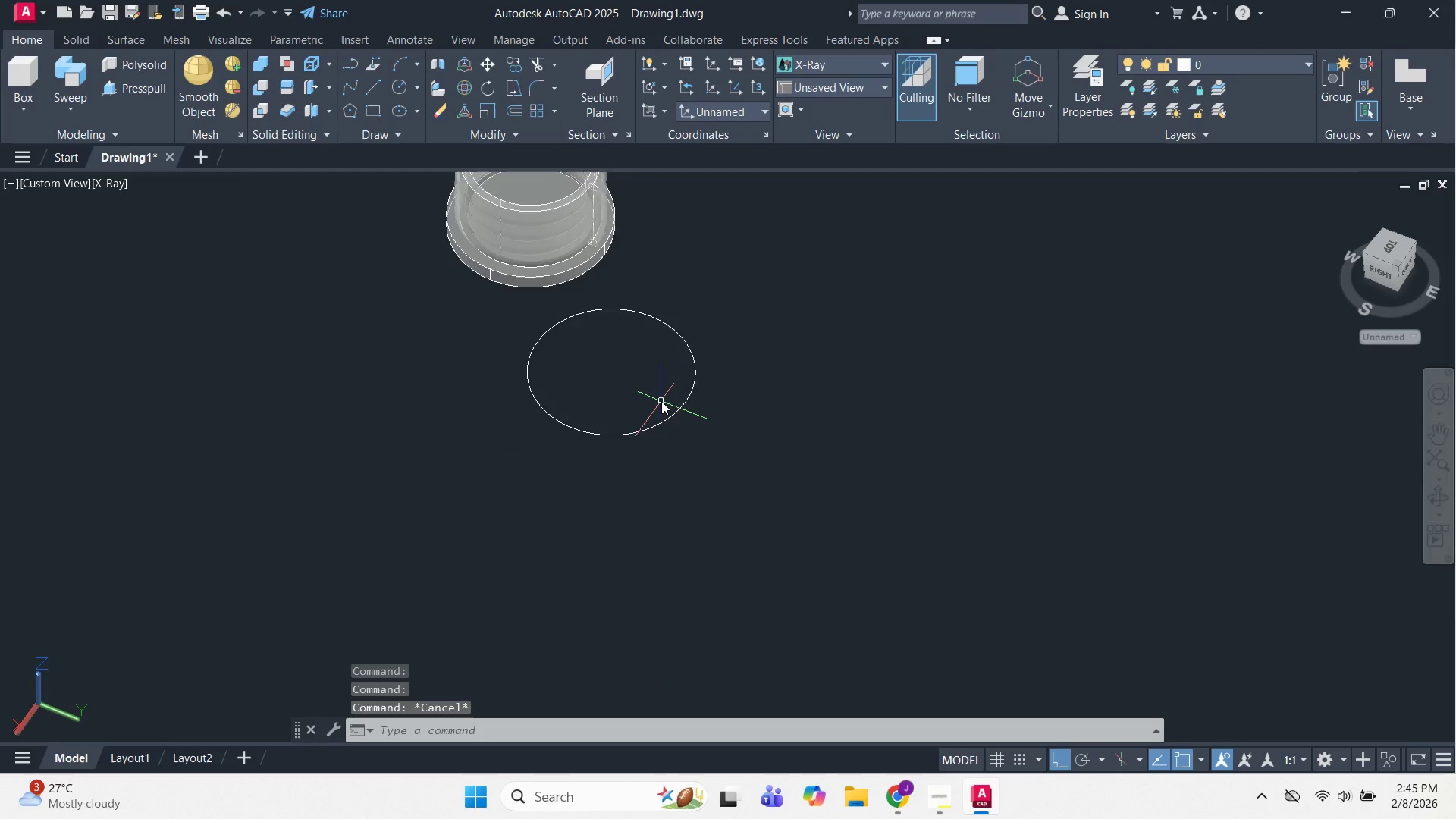 
key(Escape)
 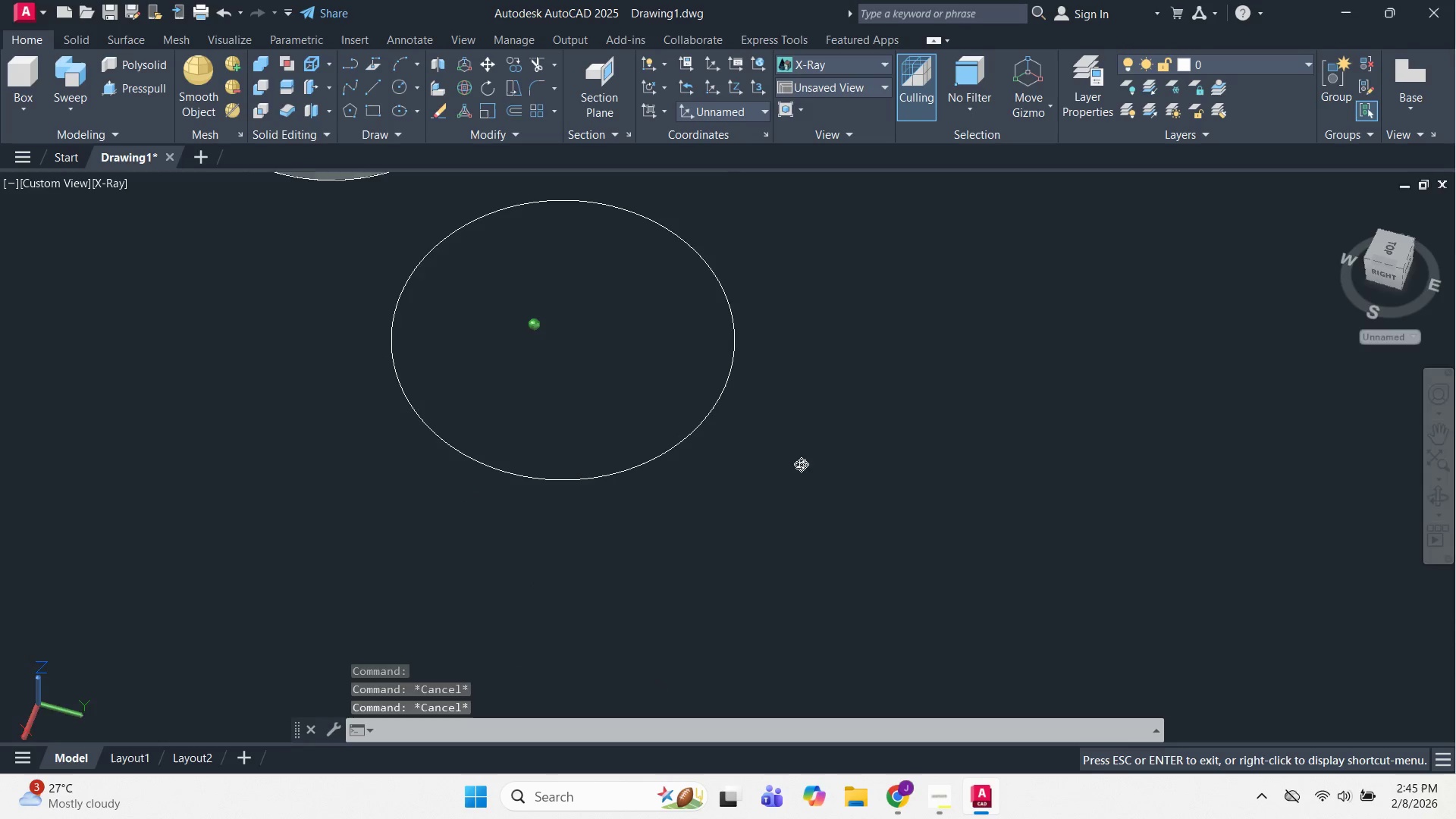 
scroll: coordinate [661, 401], scroll_direction: up, amount: 2.0
 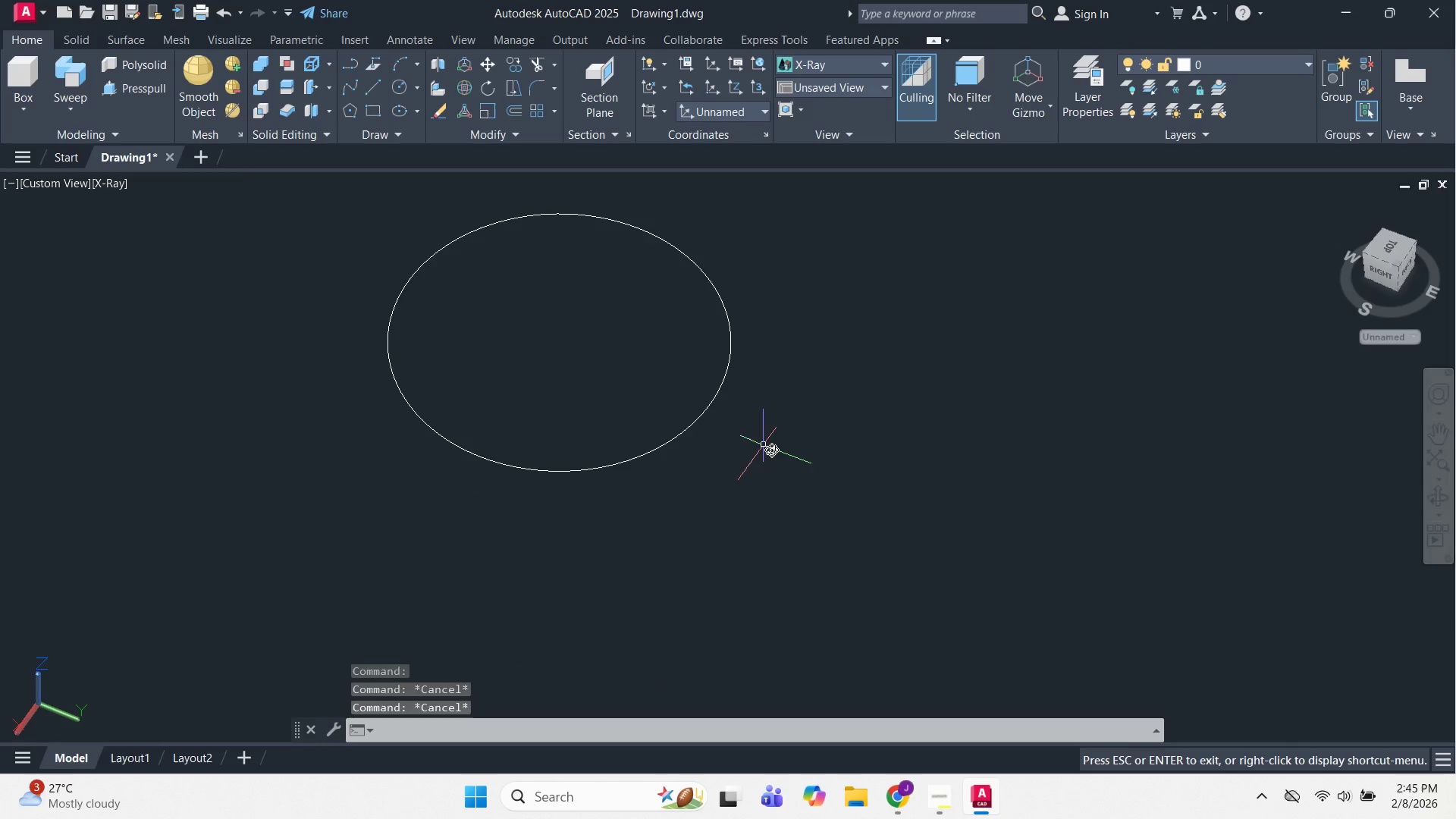 
hold_key(key=ShiftLeft, duration=0.59)
 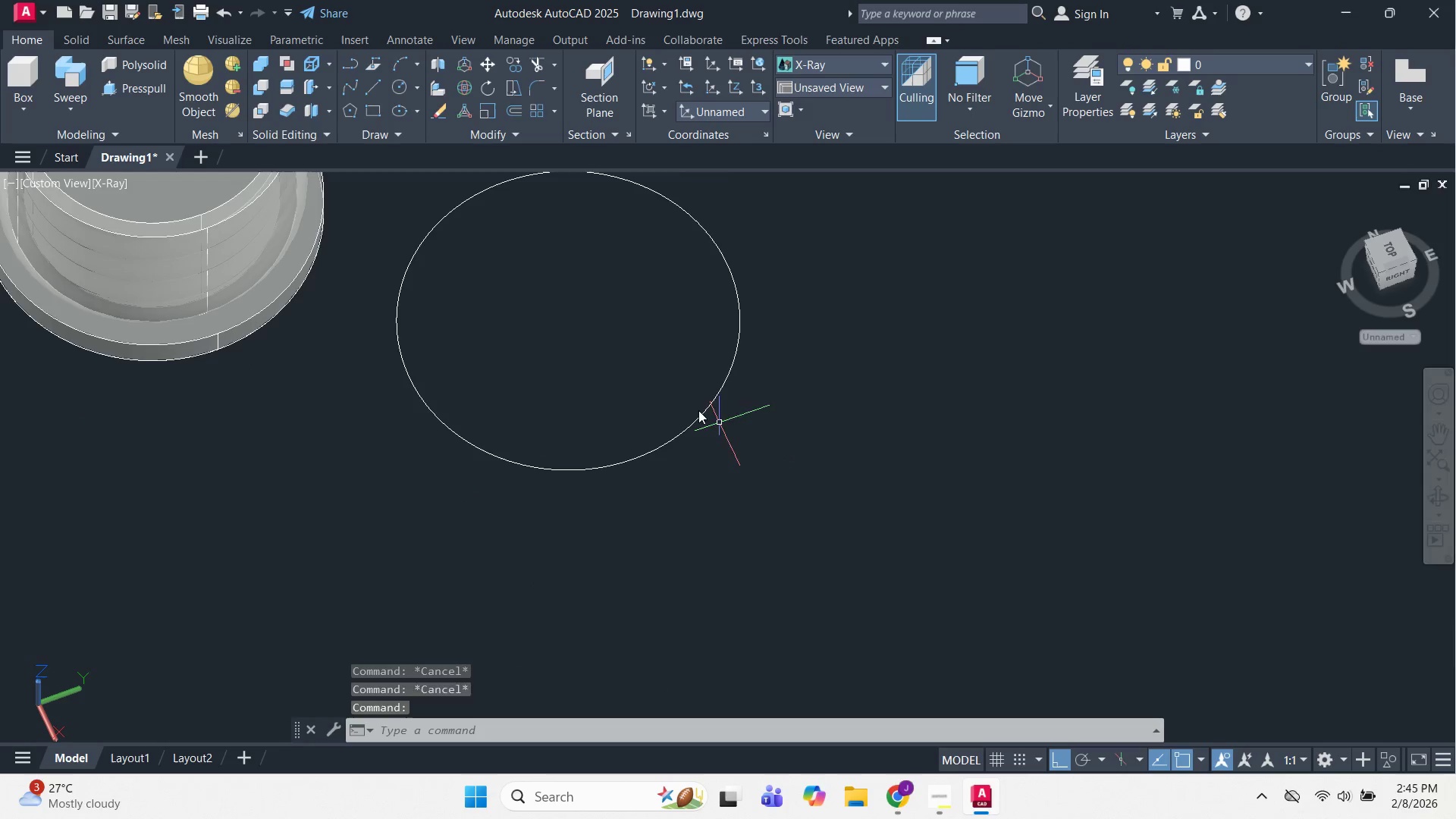 
key(Escape)
 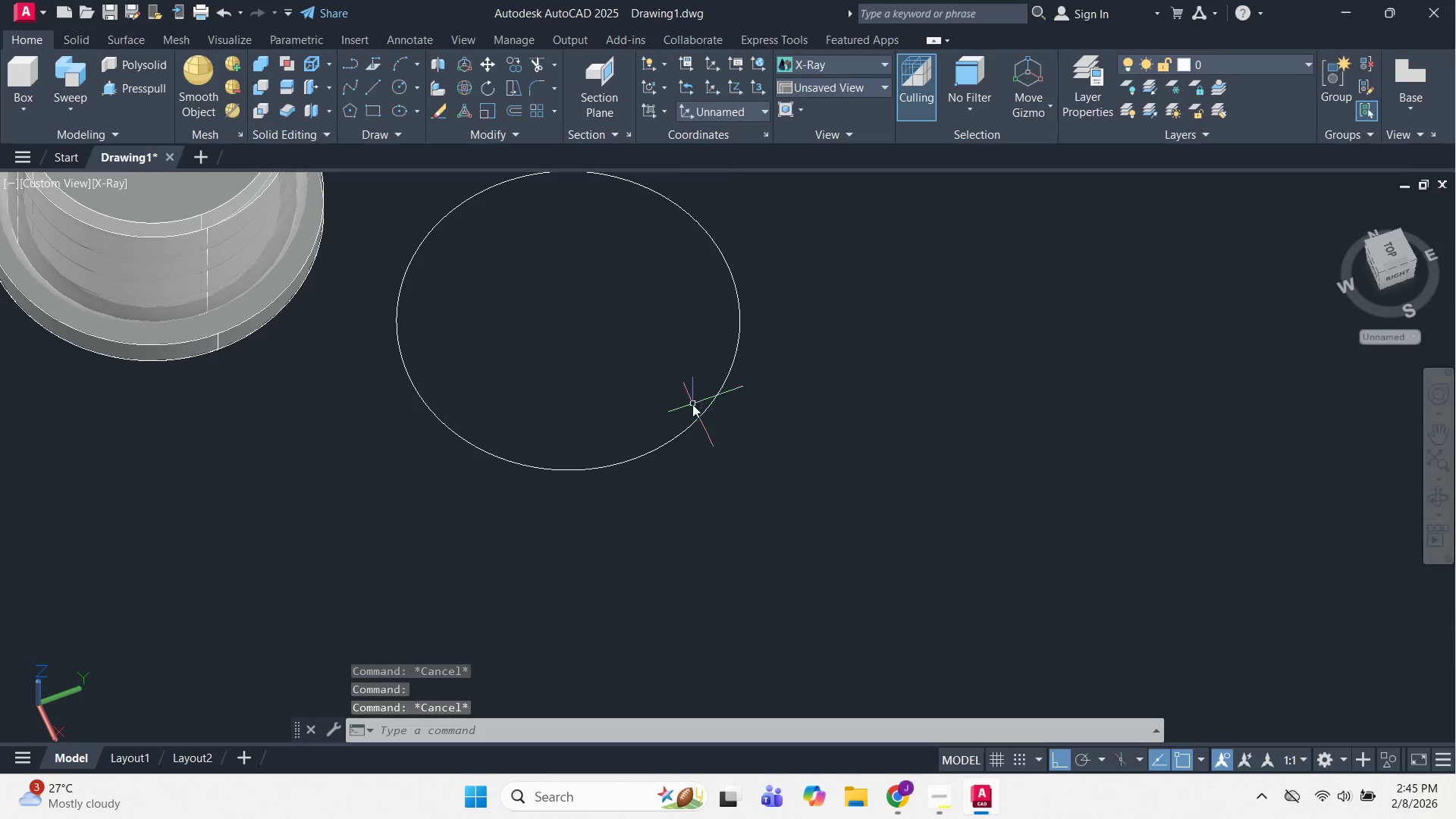 
key(Escape)
 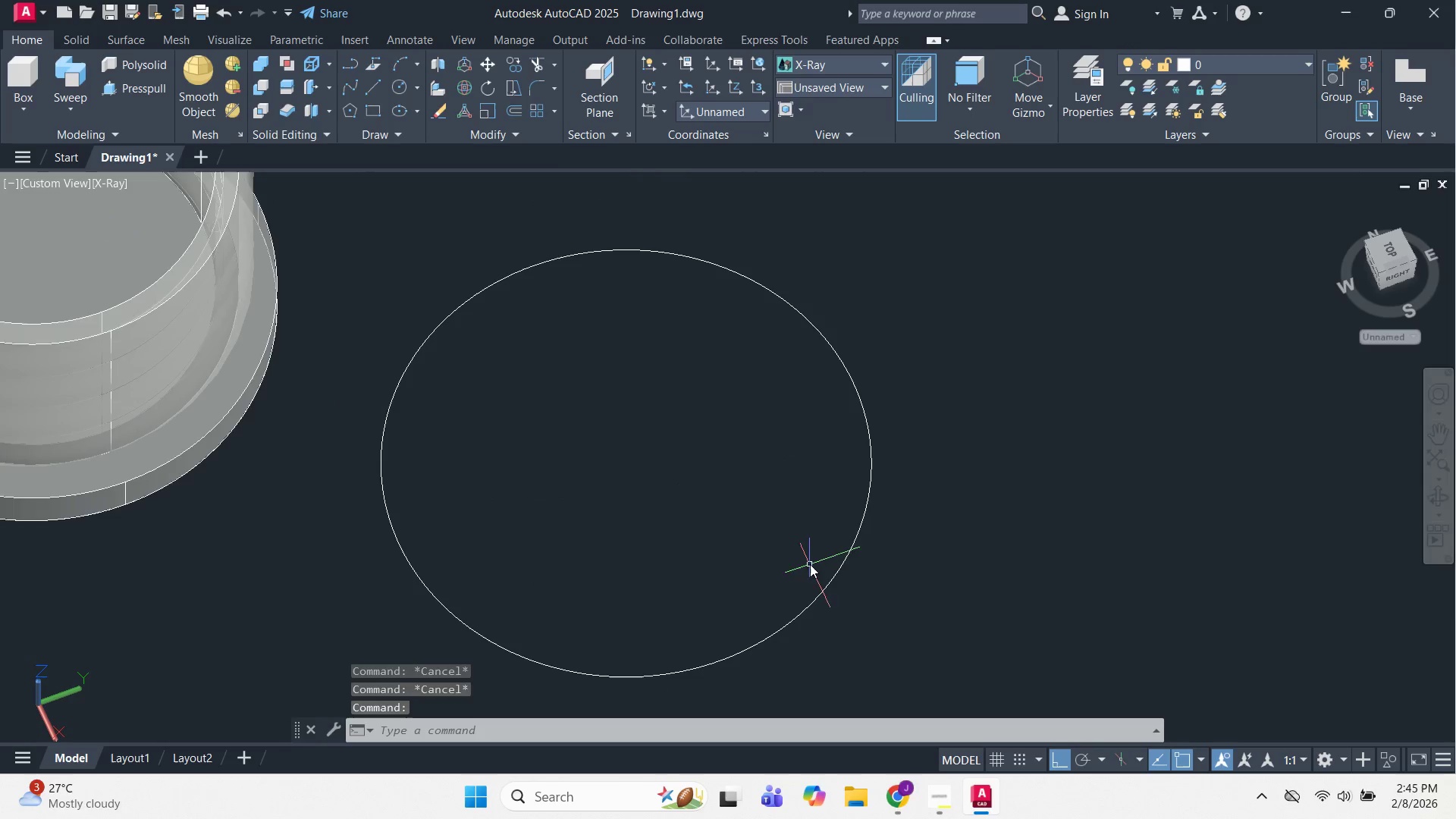 
scroll: coordinate [693, 404], scroll_direction: up, amount: 1.0
 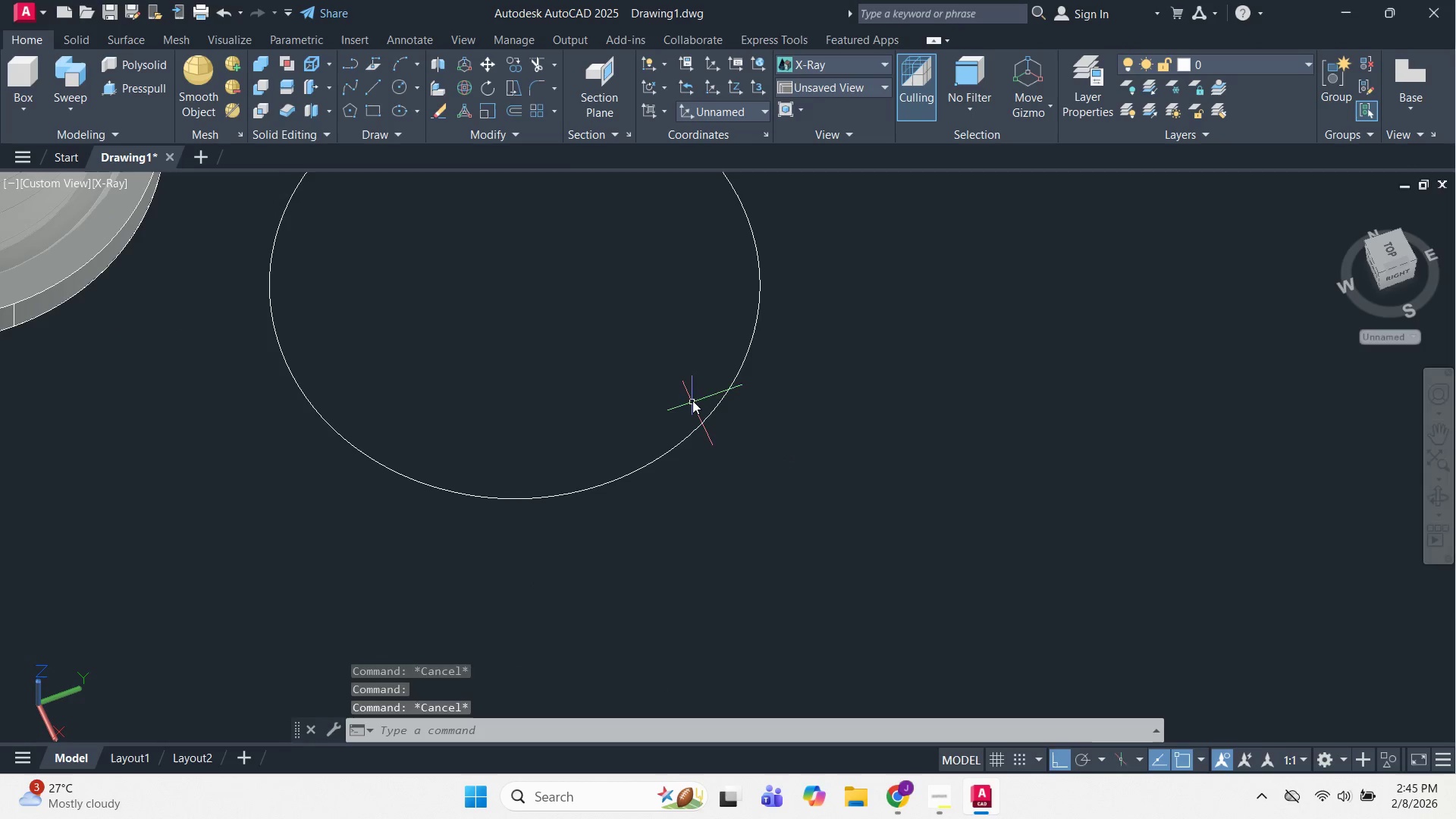 
key(Escape)
 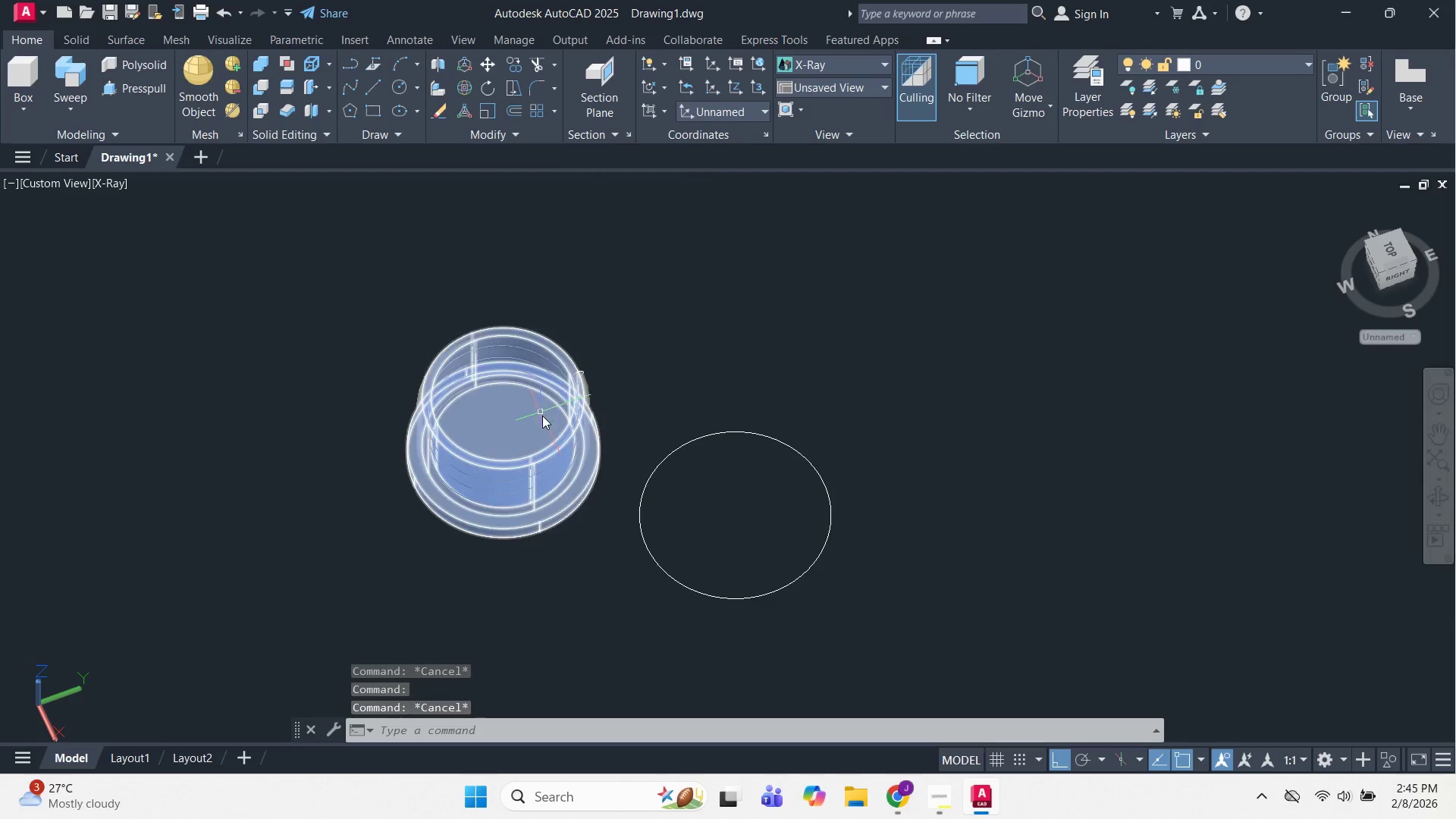 
key(Escape)
 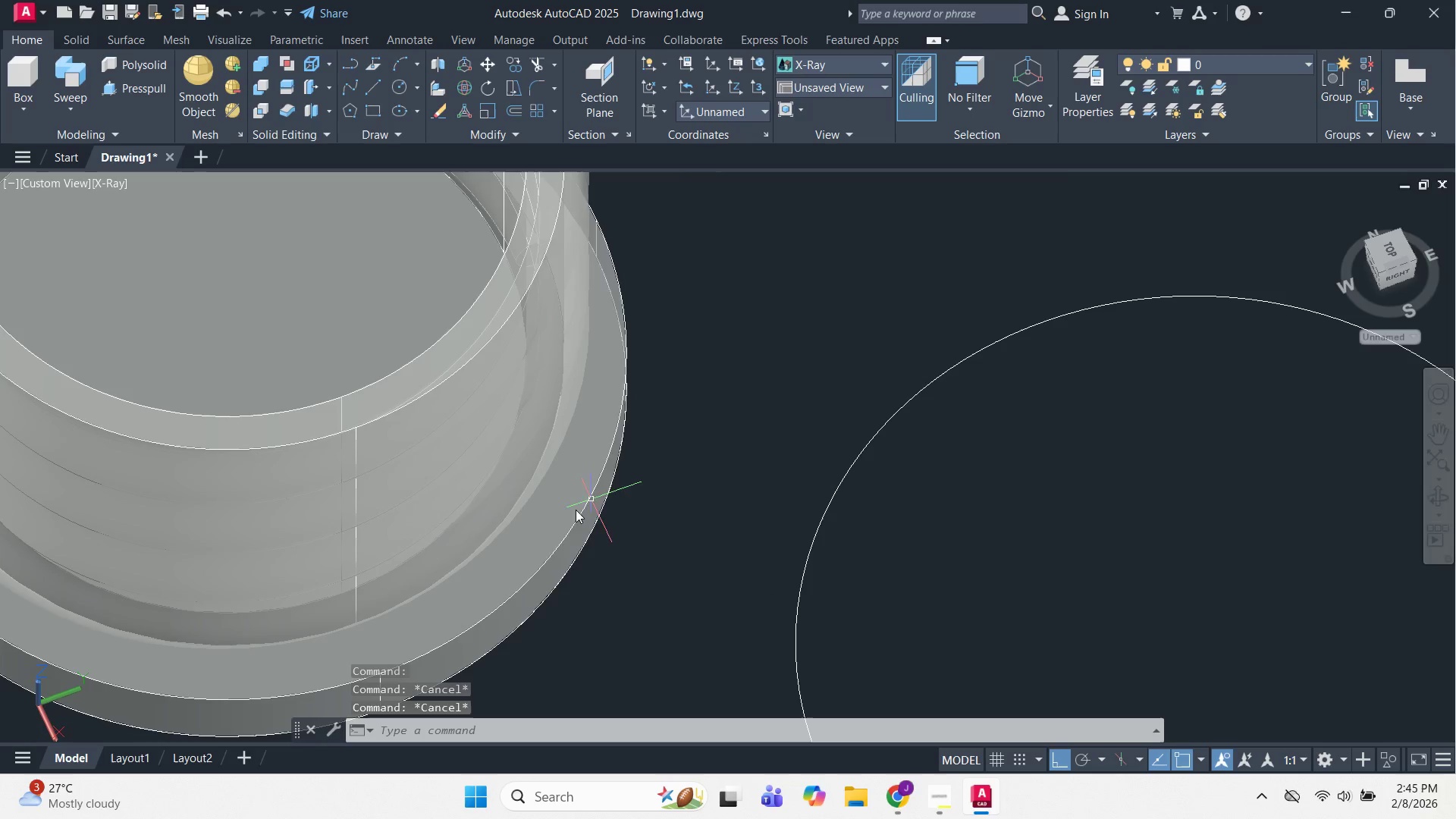 
key(Escape)
 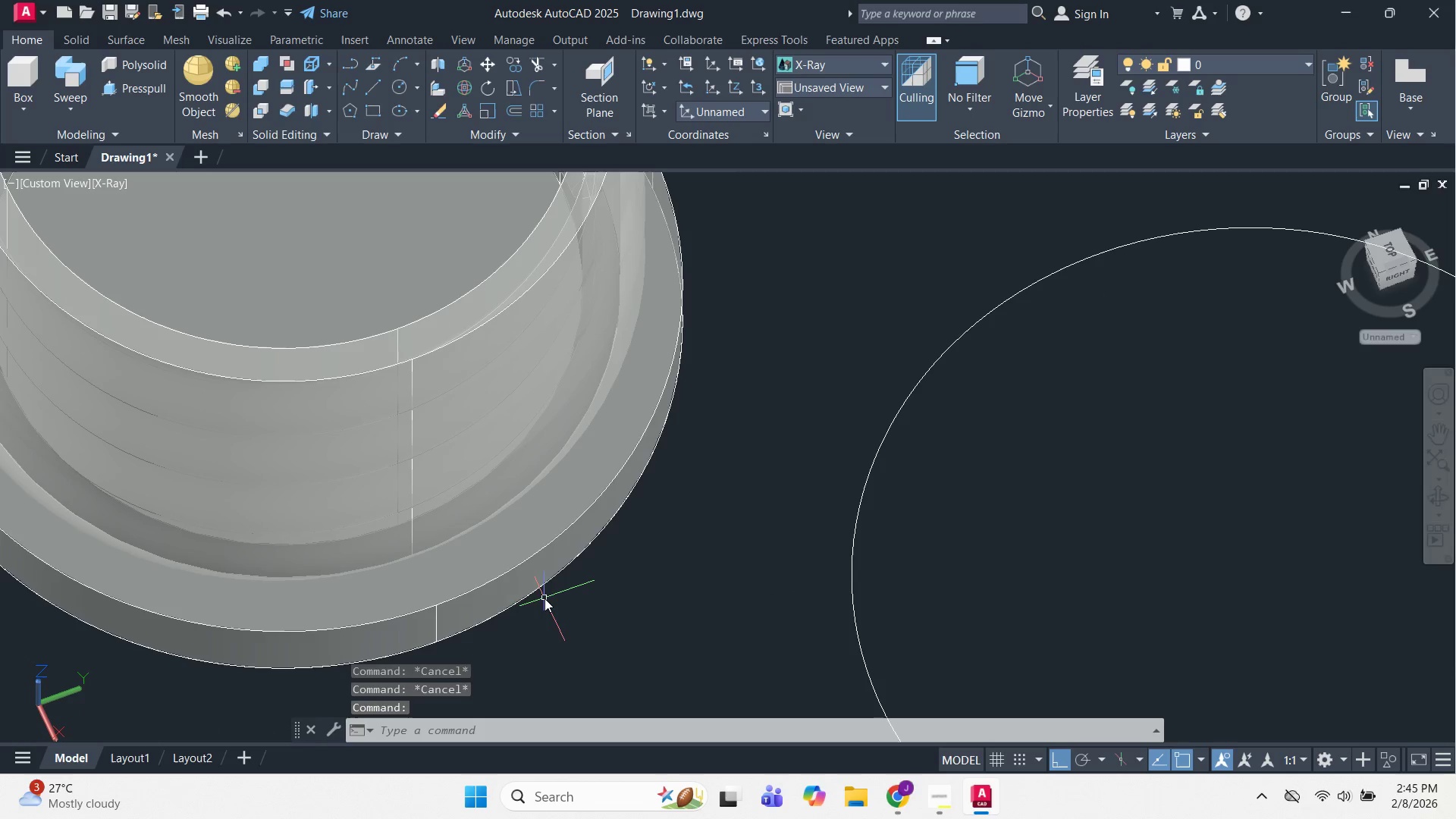 
scroll: coordinate [632, 500], scroll_direction: up, amount: 2.0
 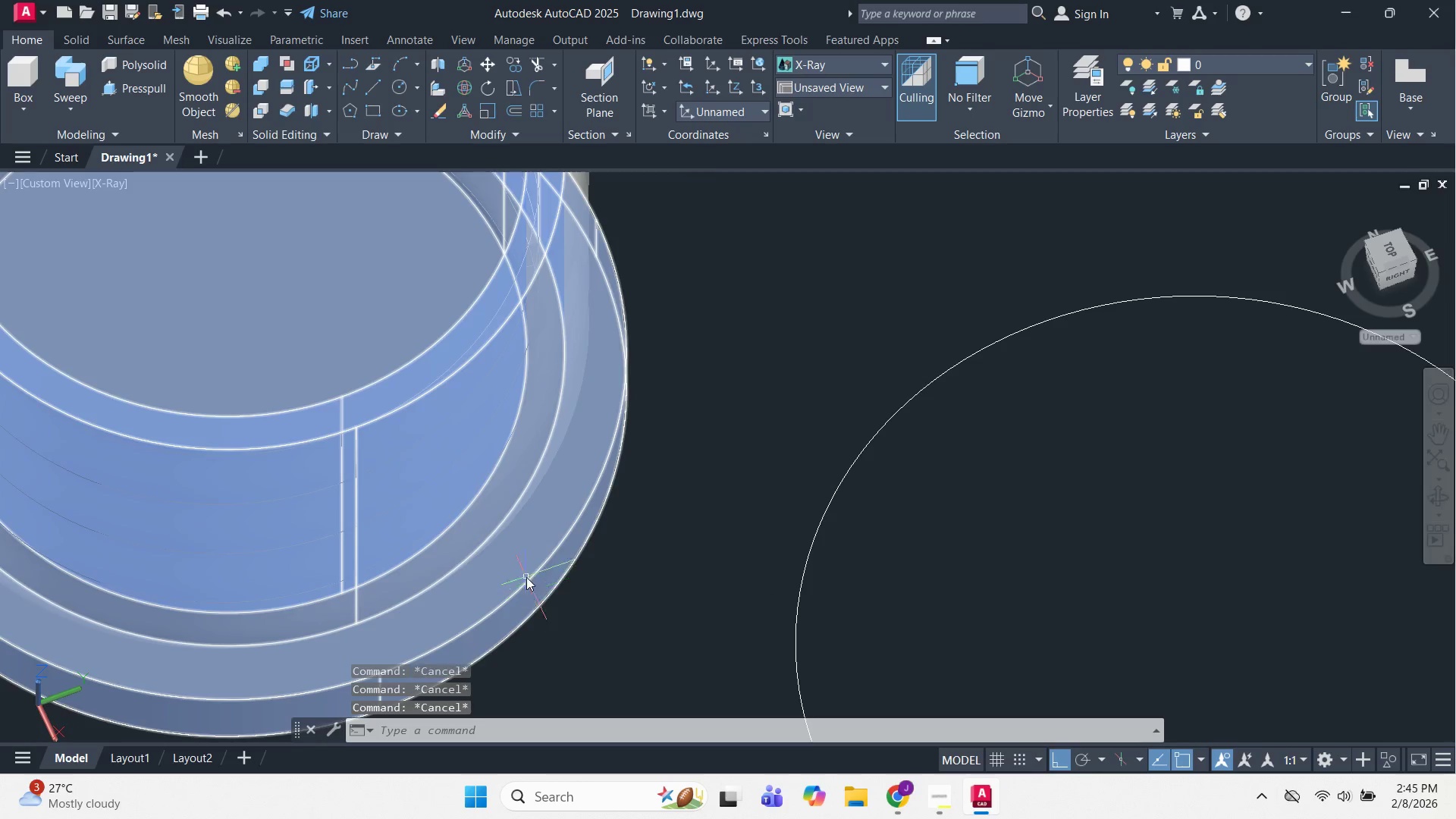 
type(di )
 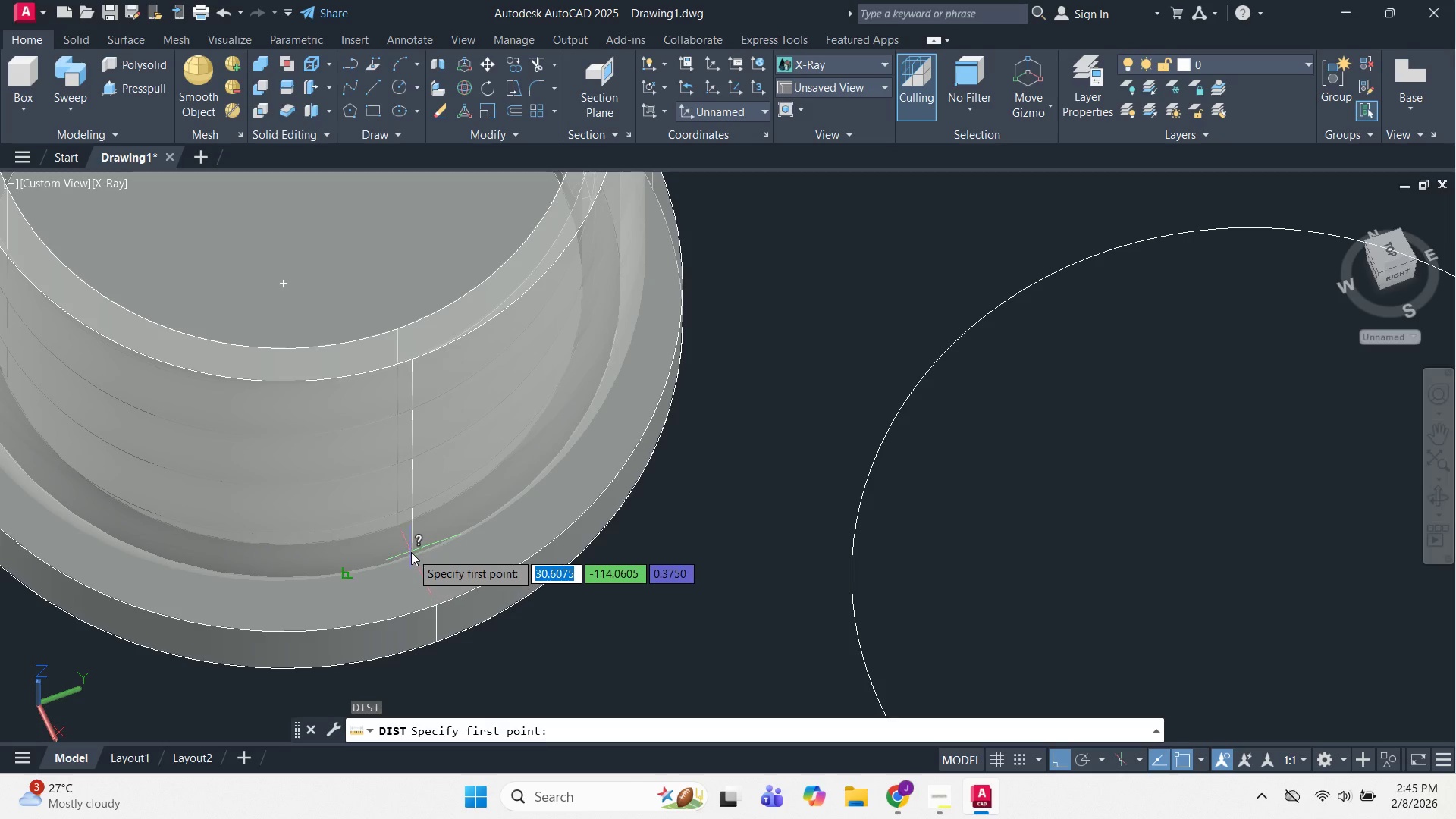 
scroll: coordinate [409, 556], scroll_direction: down, amount: 2.0
 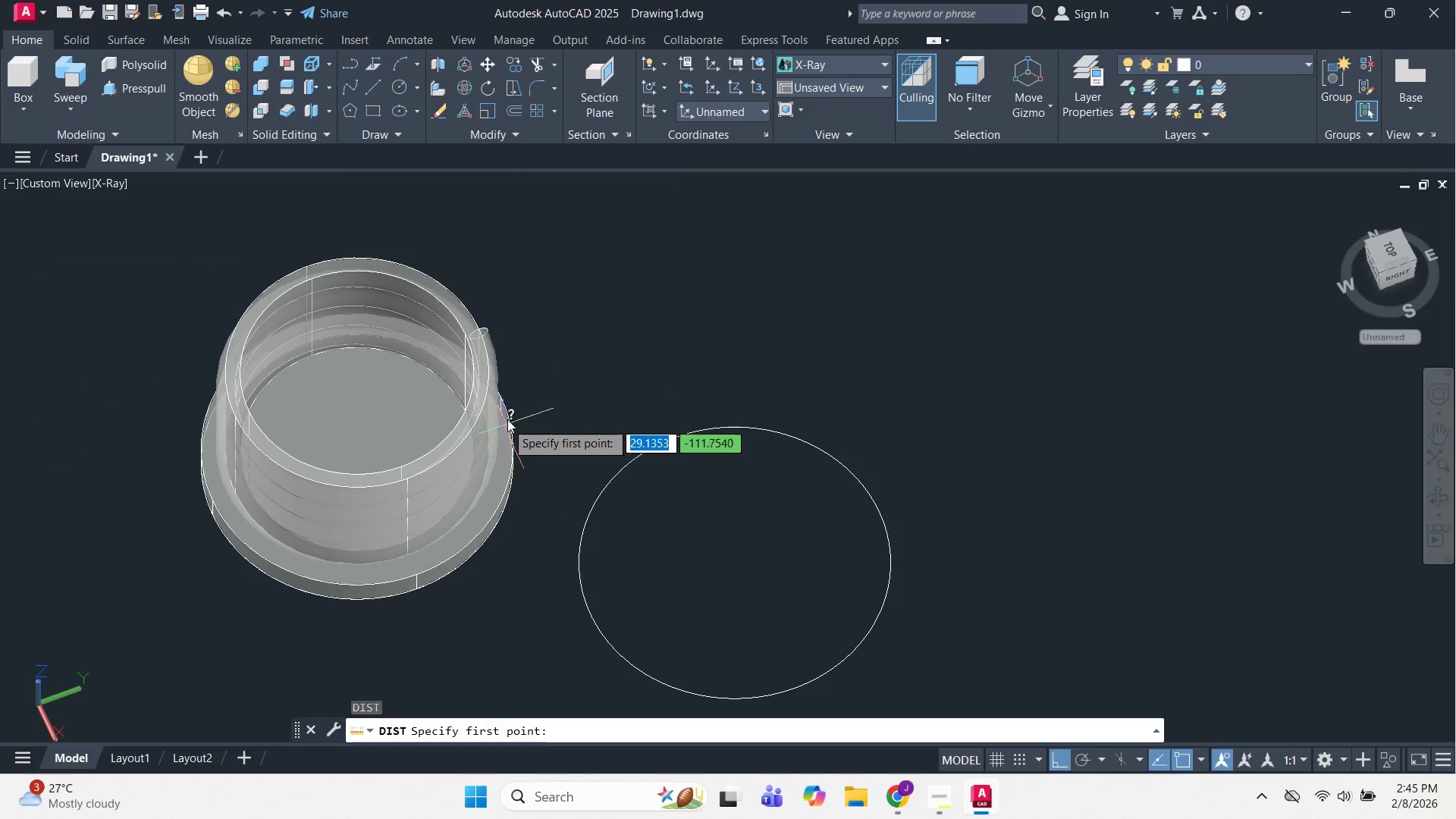 
key(CapsLock)
 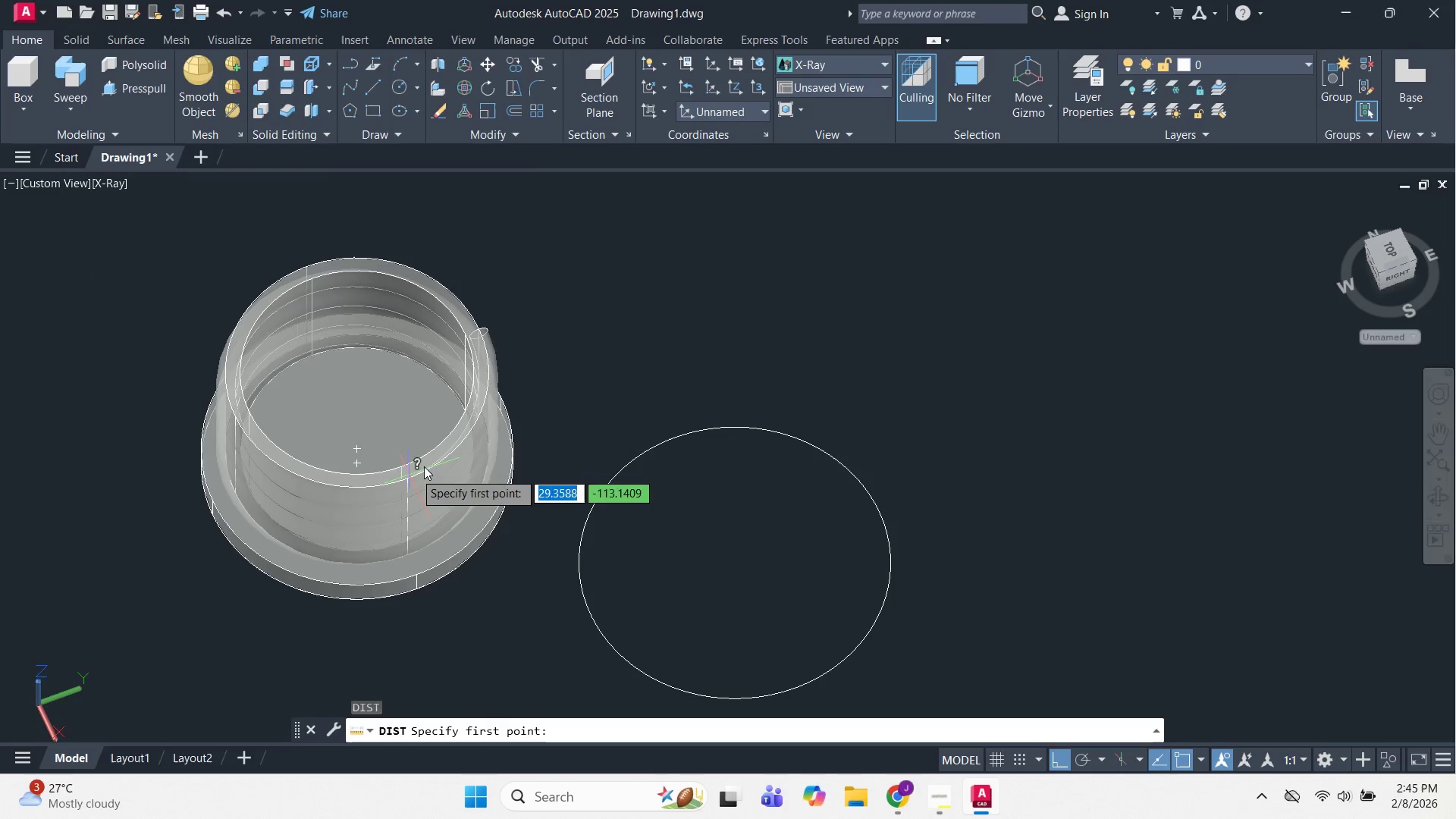 
key(Escape)
 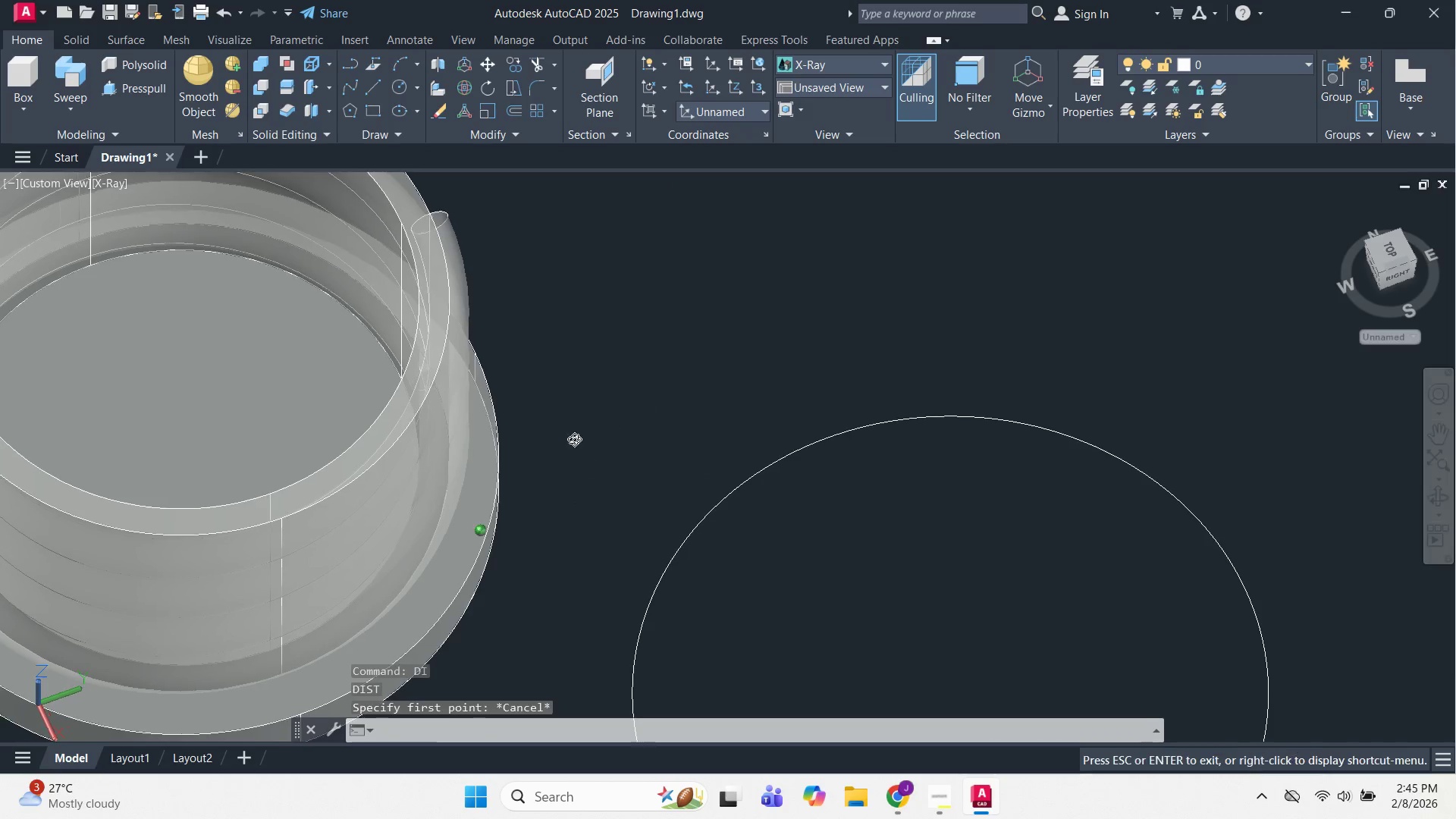 
hold_key(key=ShiftLeft, duration=0.91)
 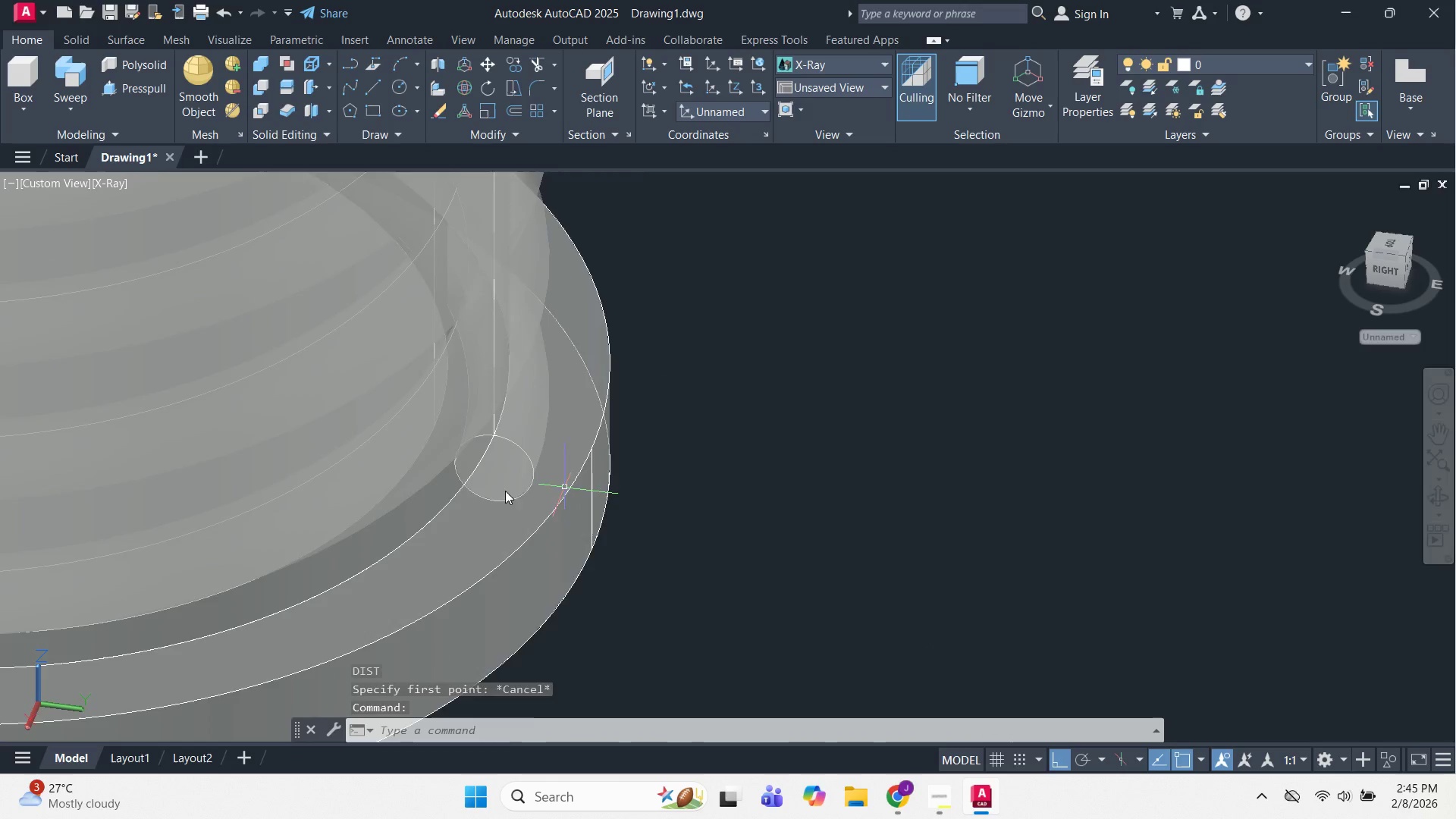 
scroll: coordinate [579, 439], scroll_direction: up, amount: 2.0
 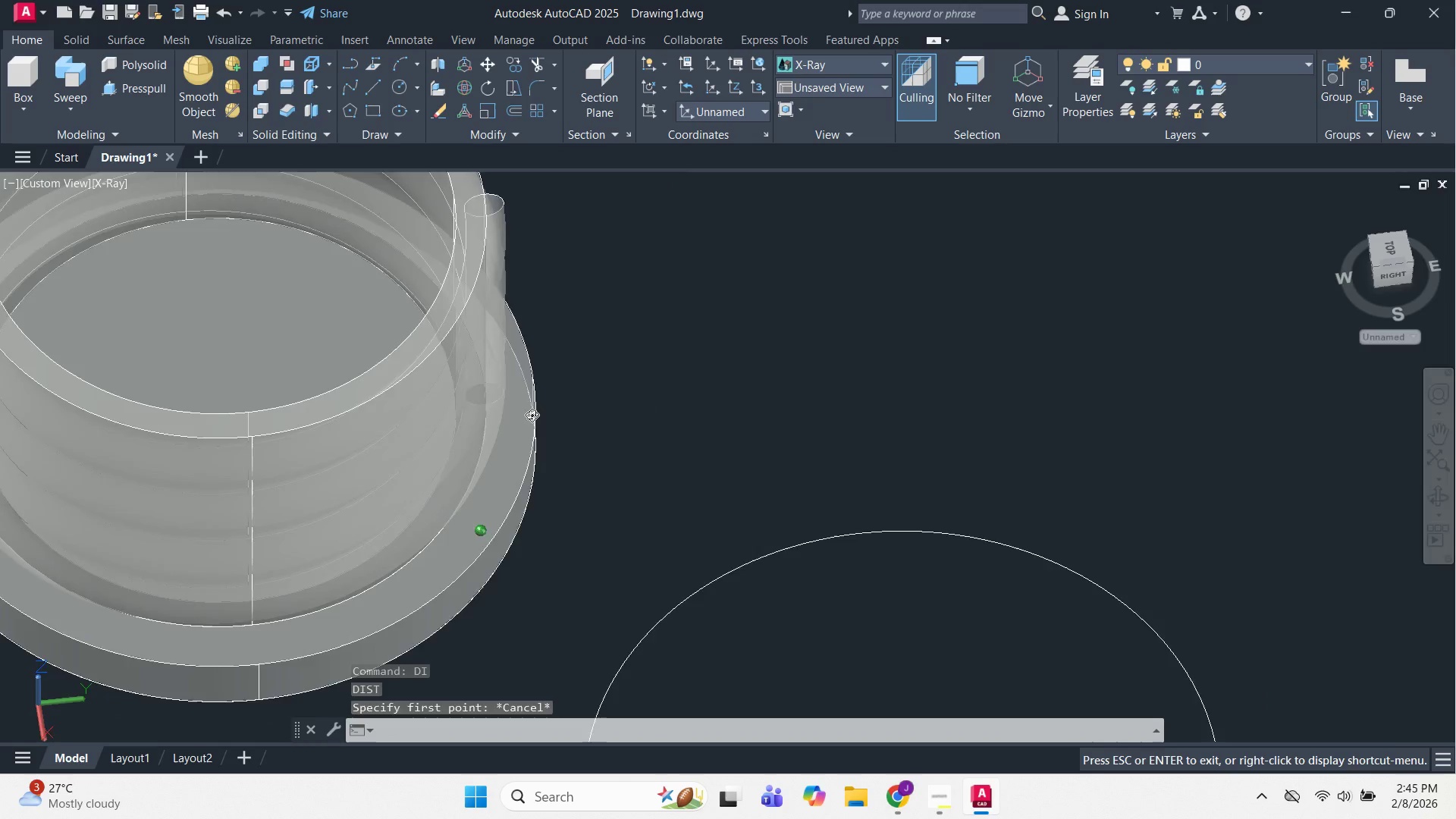 
key(Escape)
 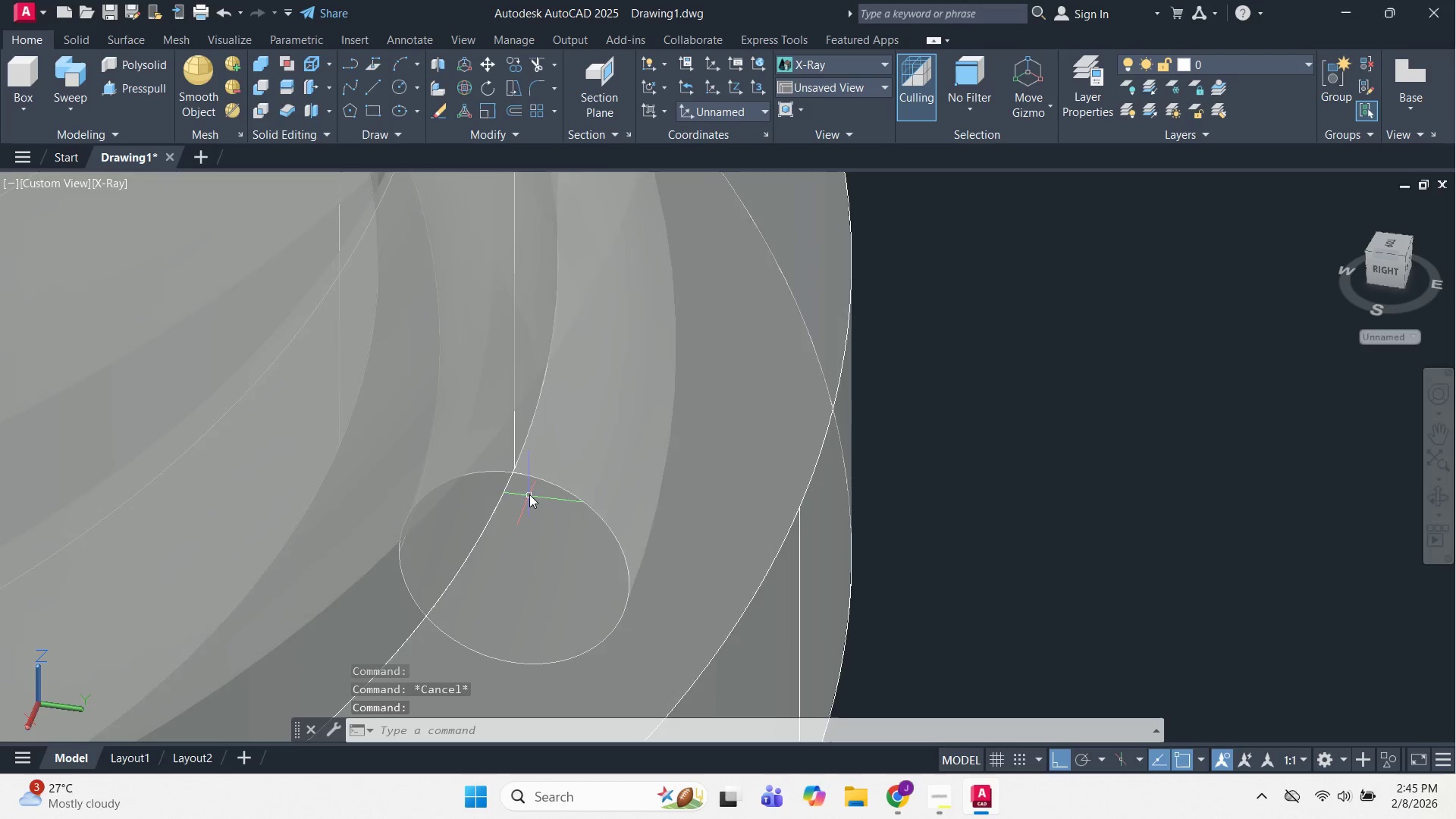 
scroll: coordinate [502, 415], scroll_direction: up, amount: 5.0
 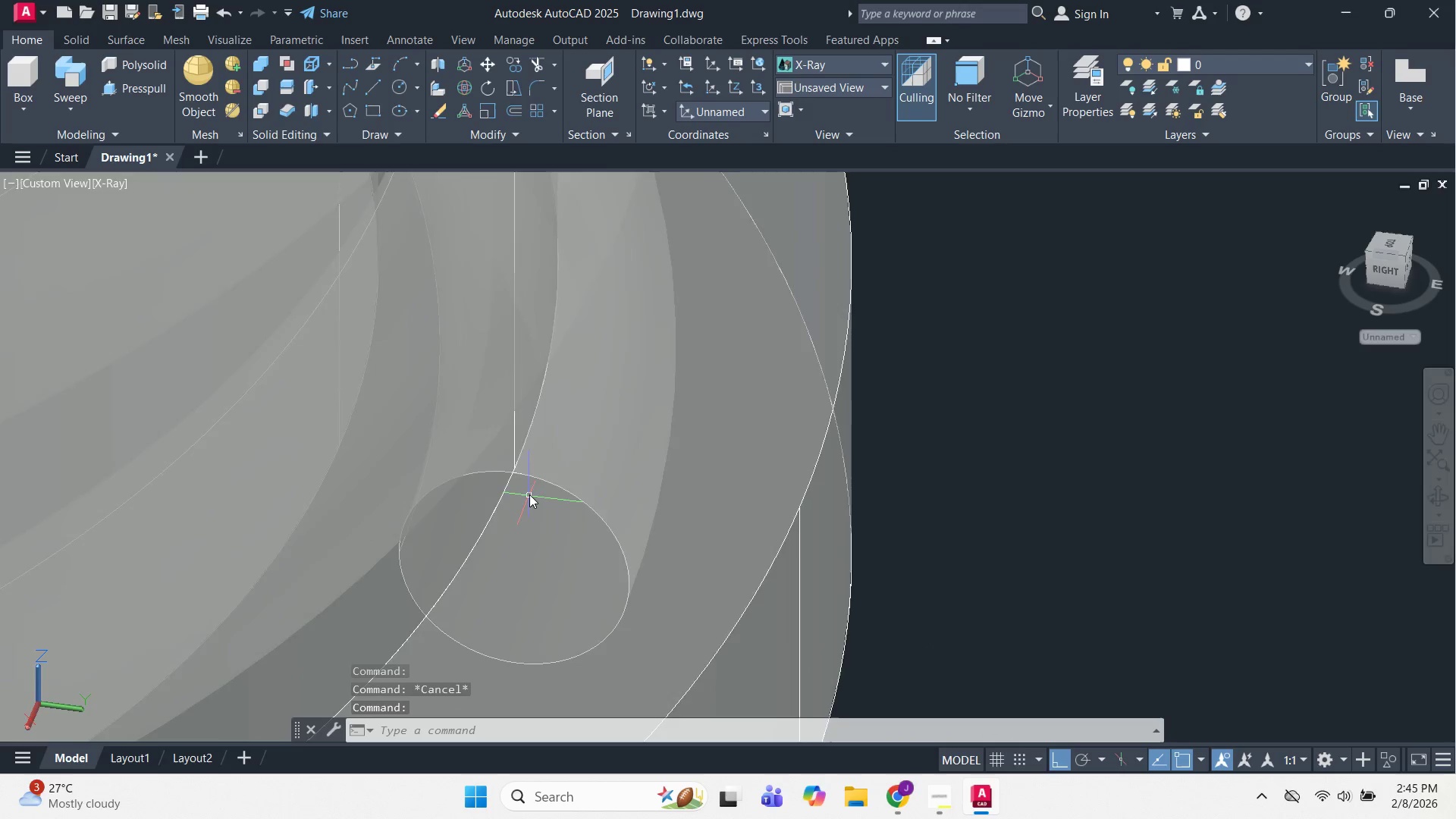 
type(DI )
 